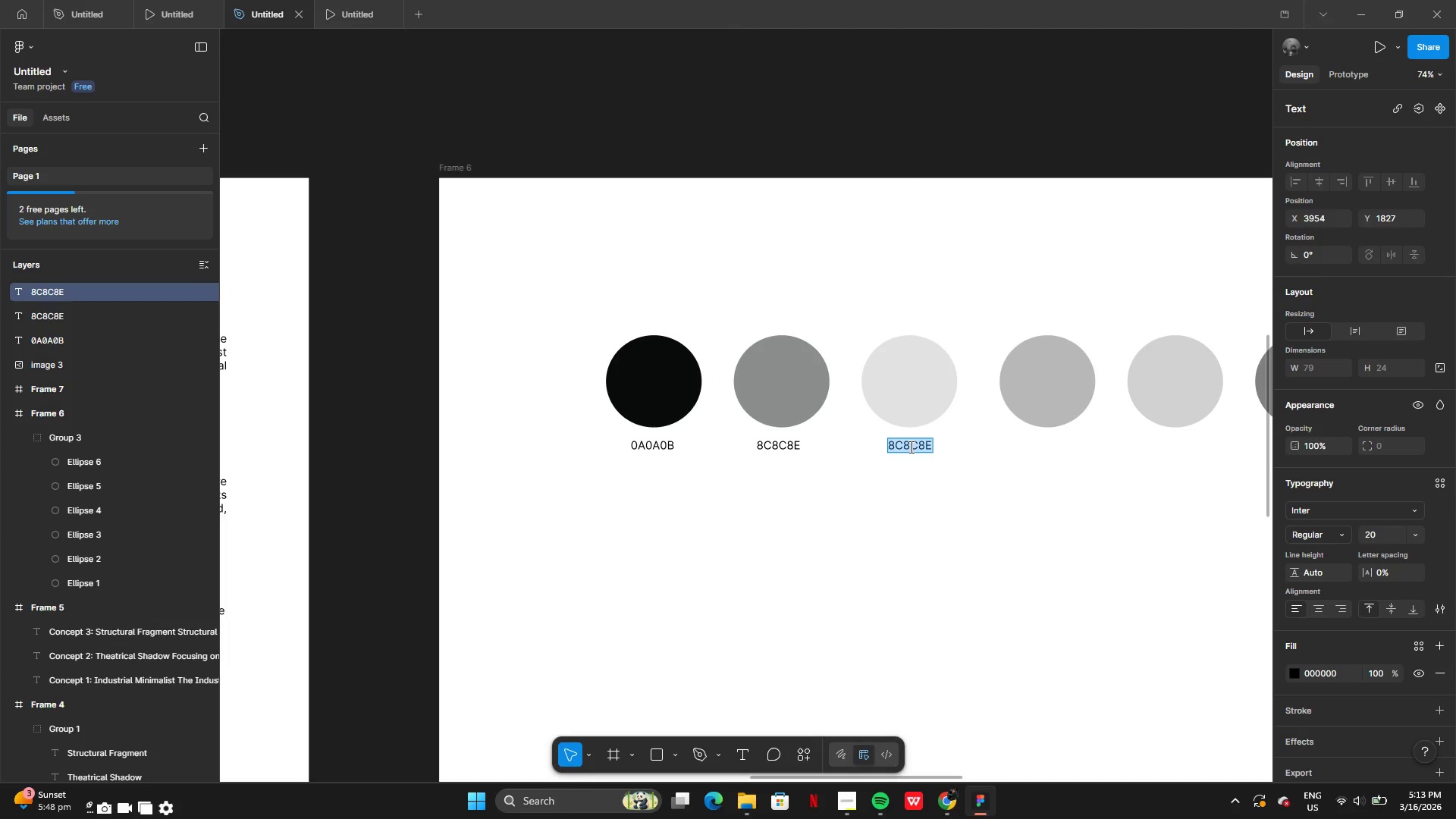 
key(Control+V)
 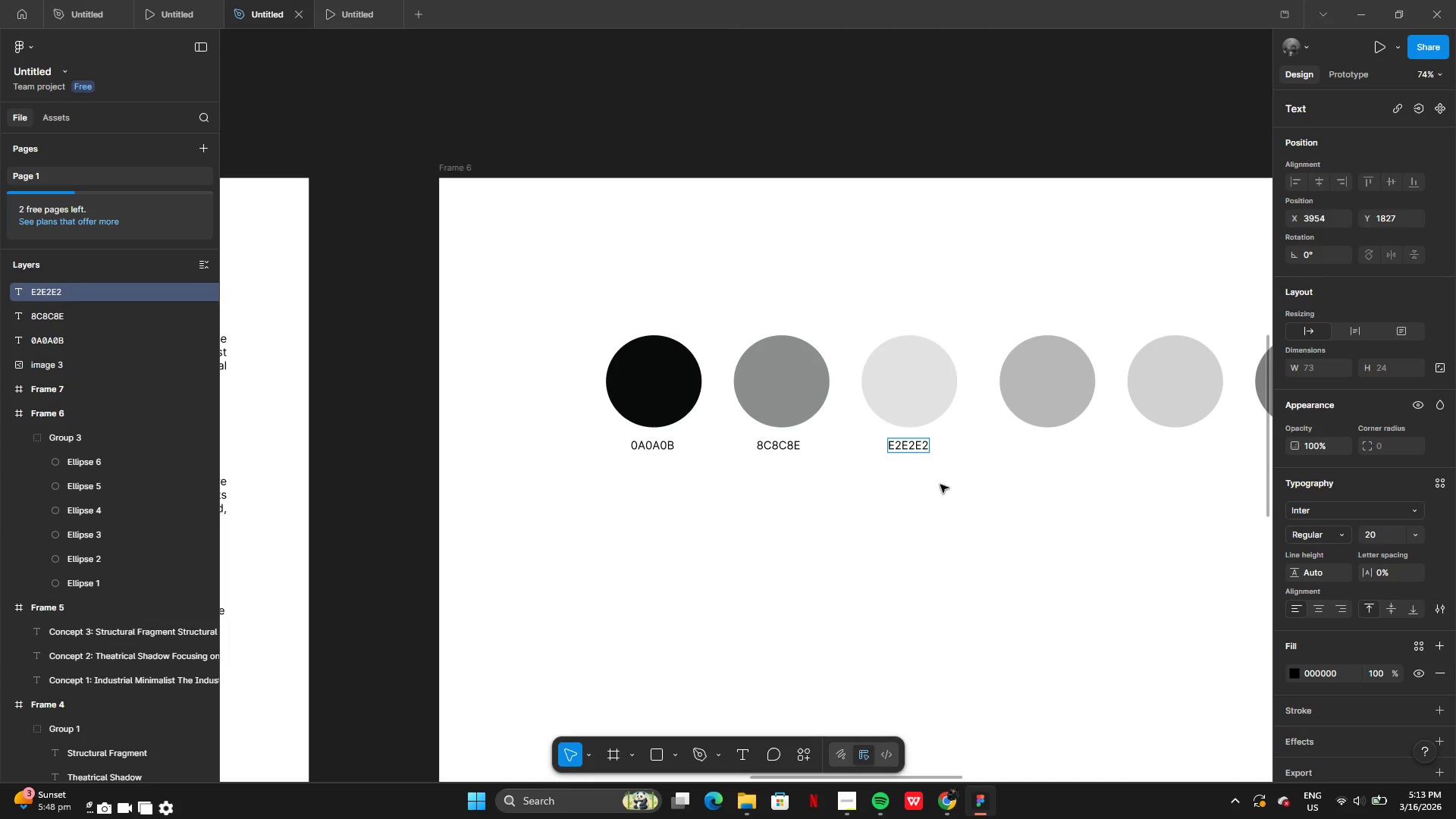 
left_click([940, 485])
 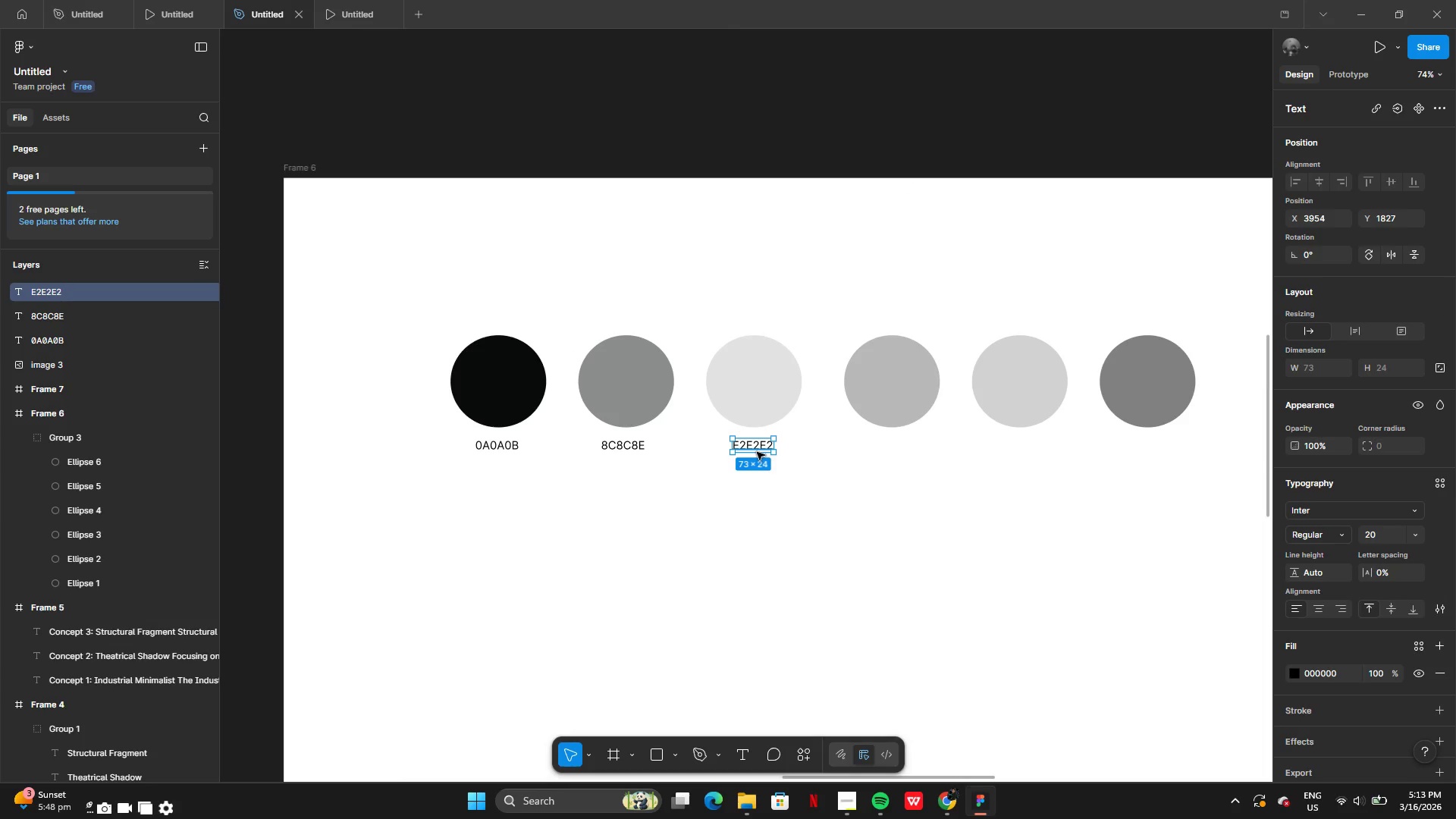 
hold_key(key=AltLeft, duration=0.47)
left_click_drag(start_coordinate=[757, 446], to_coordinate=[833, 446])
 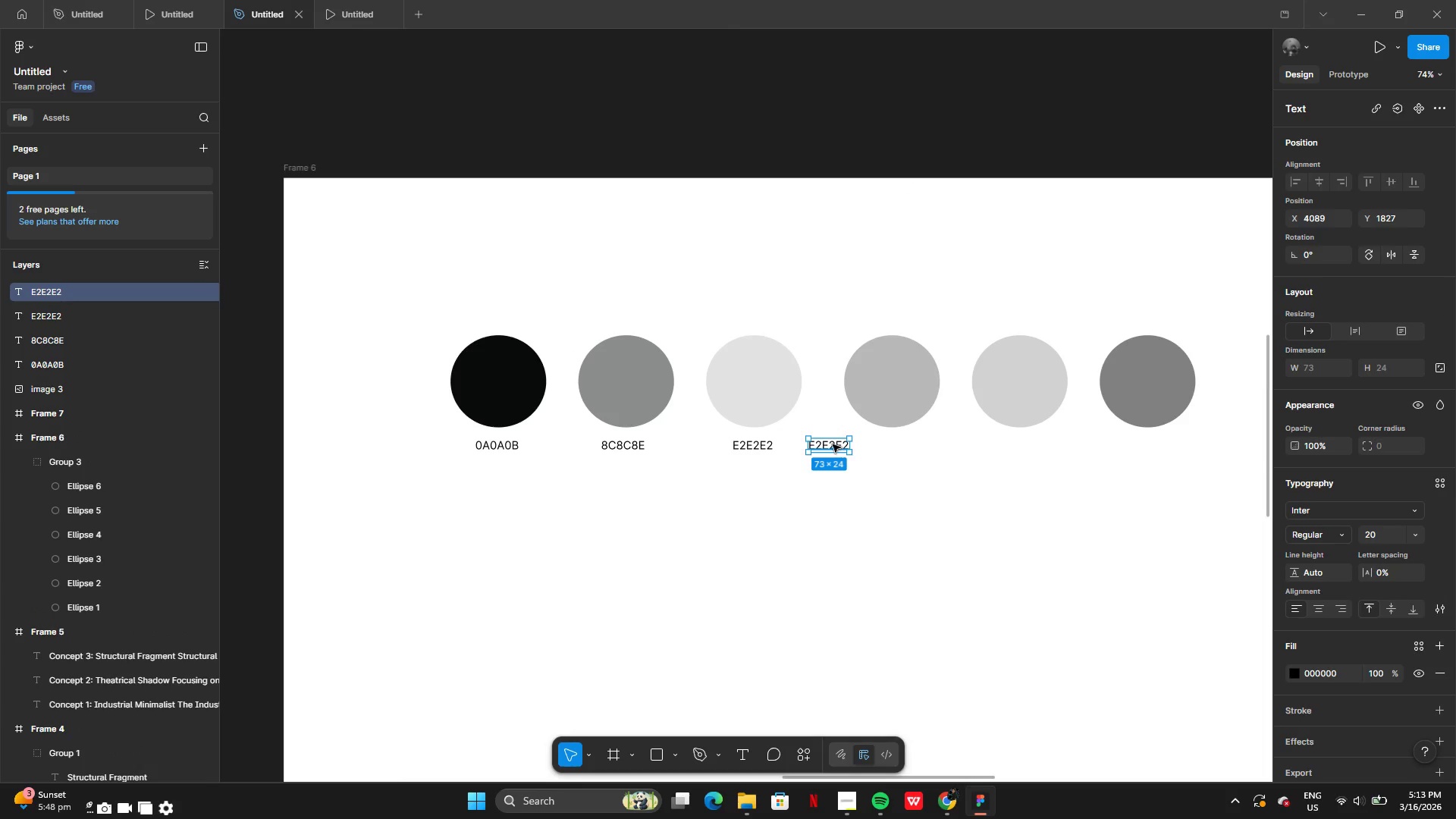 
left_click_drag(start_coordinate=[833, 444], to_coordinate=[893, 445])
 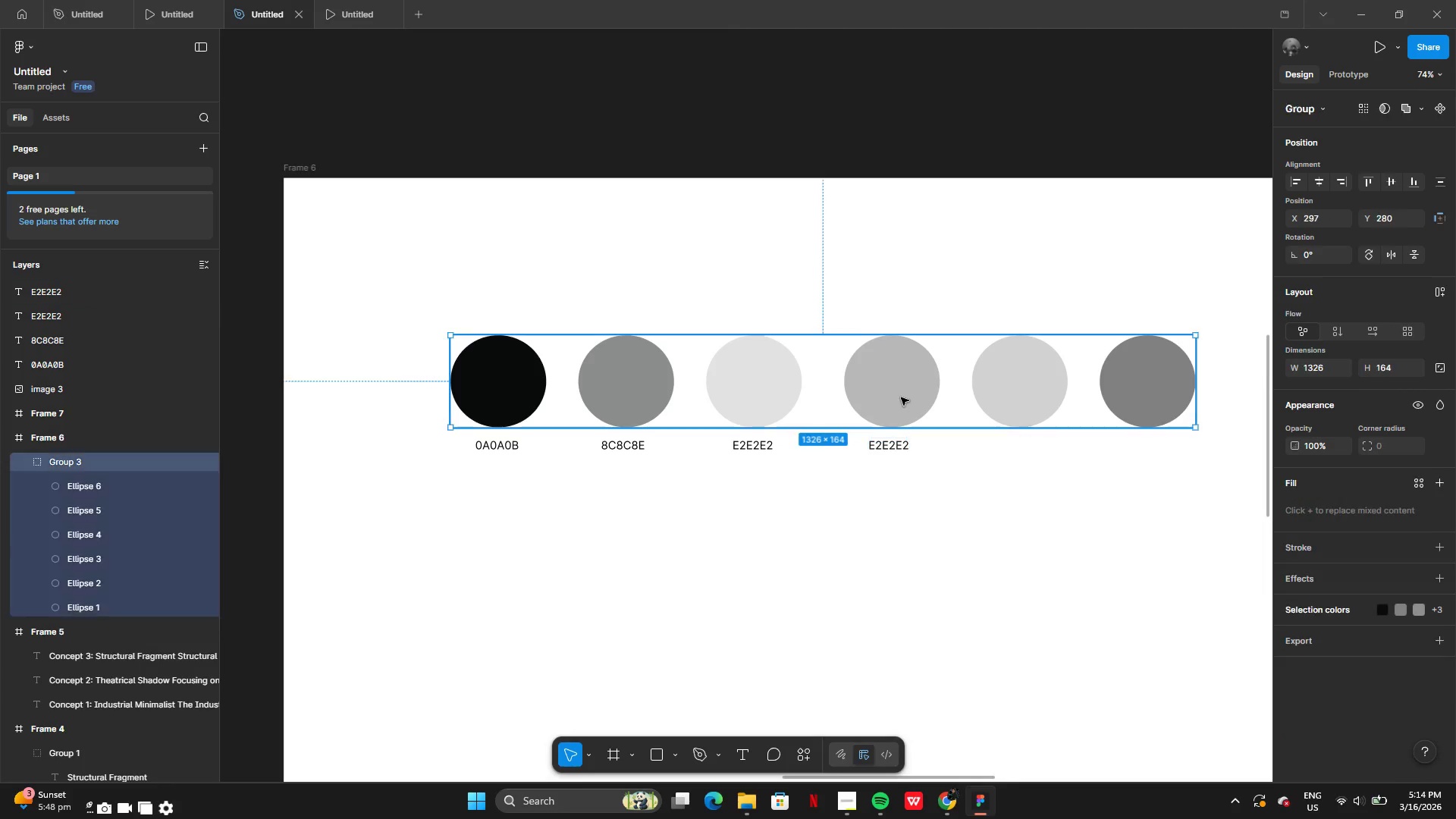 
double_click([901, 397])
 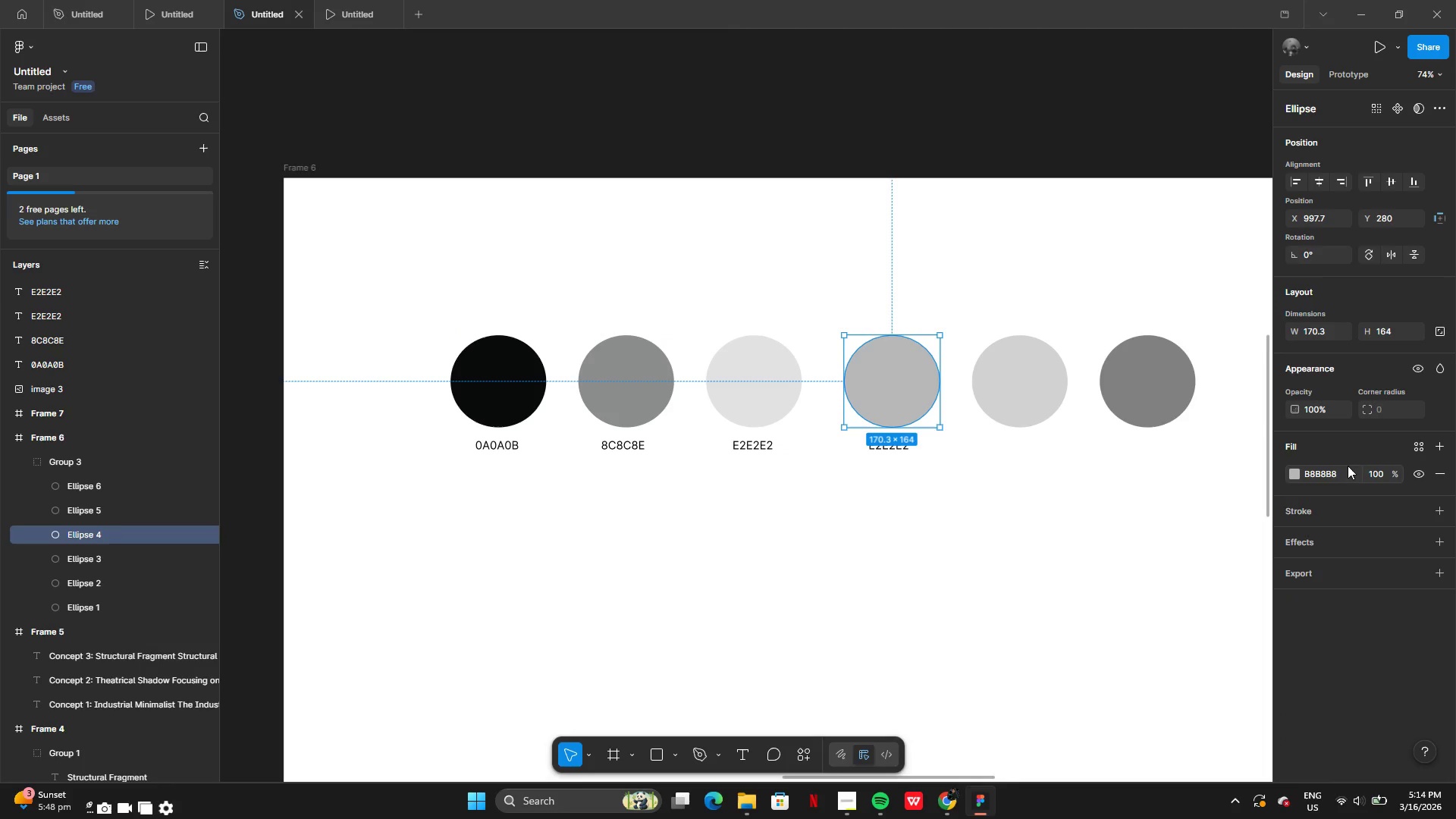 
left_click([1335, 469])
 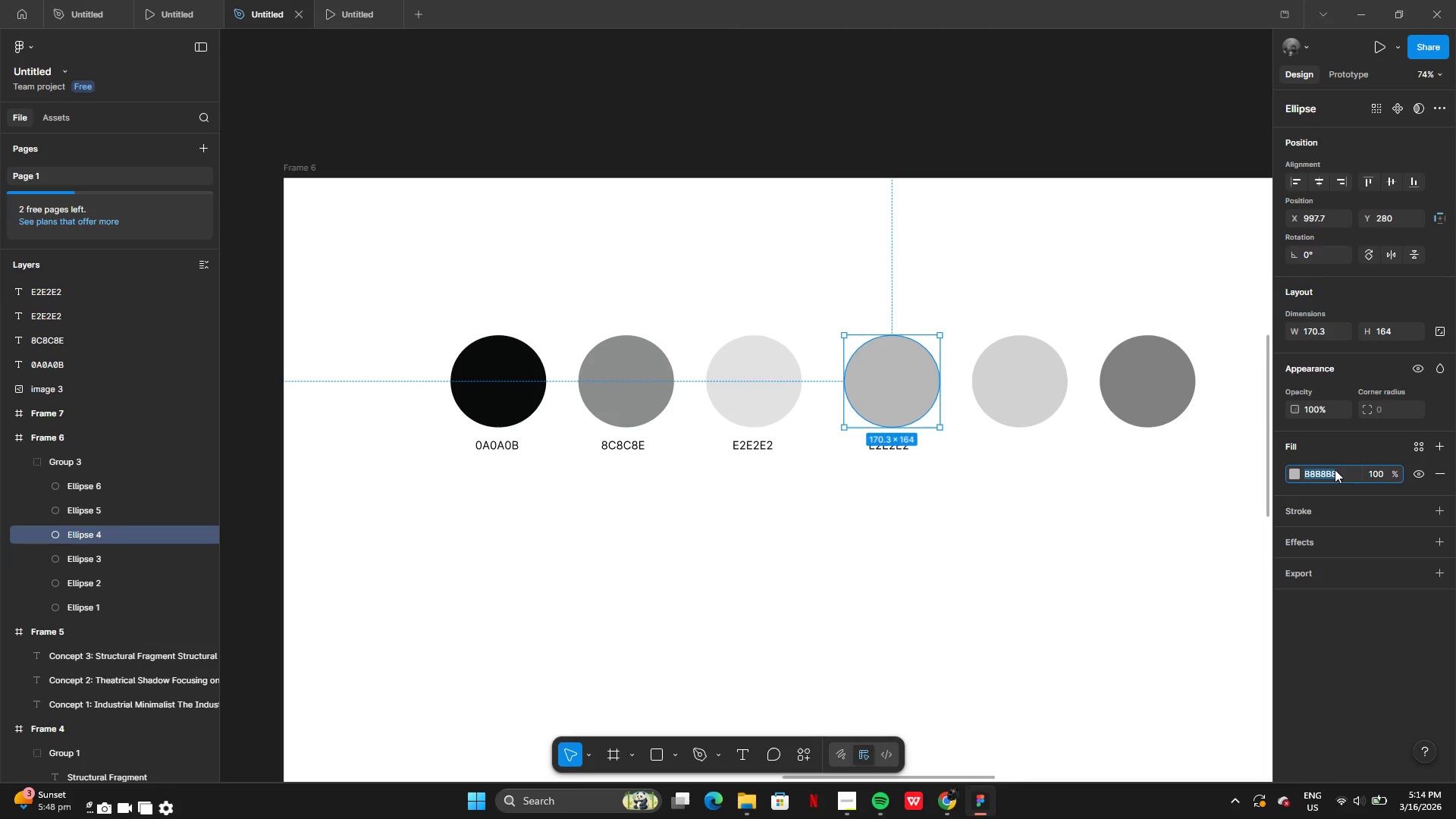 
key(Control+C)
 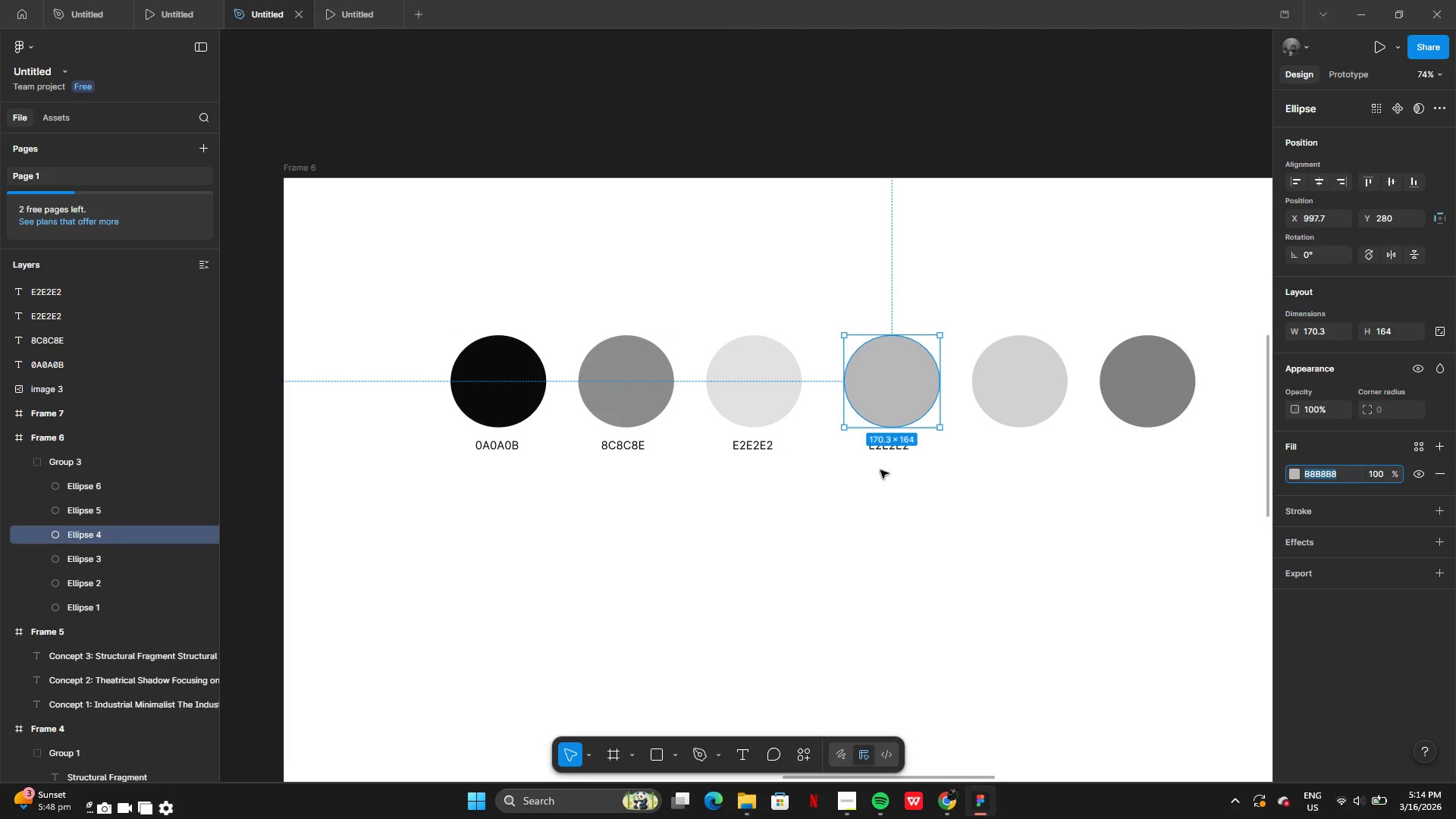 
left_click([880, 470])
 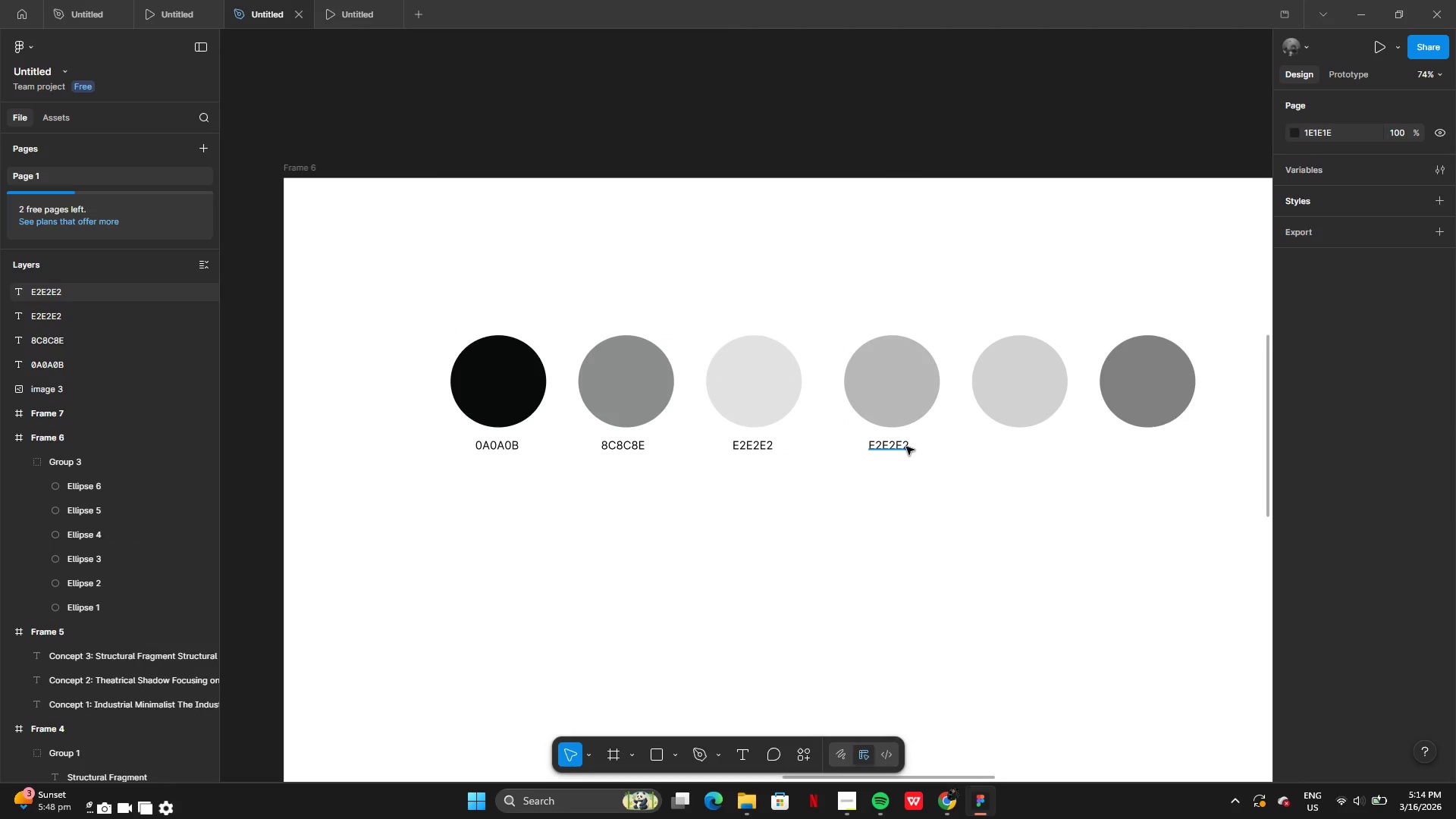 
double_click([906, 447])
 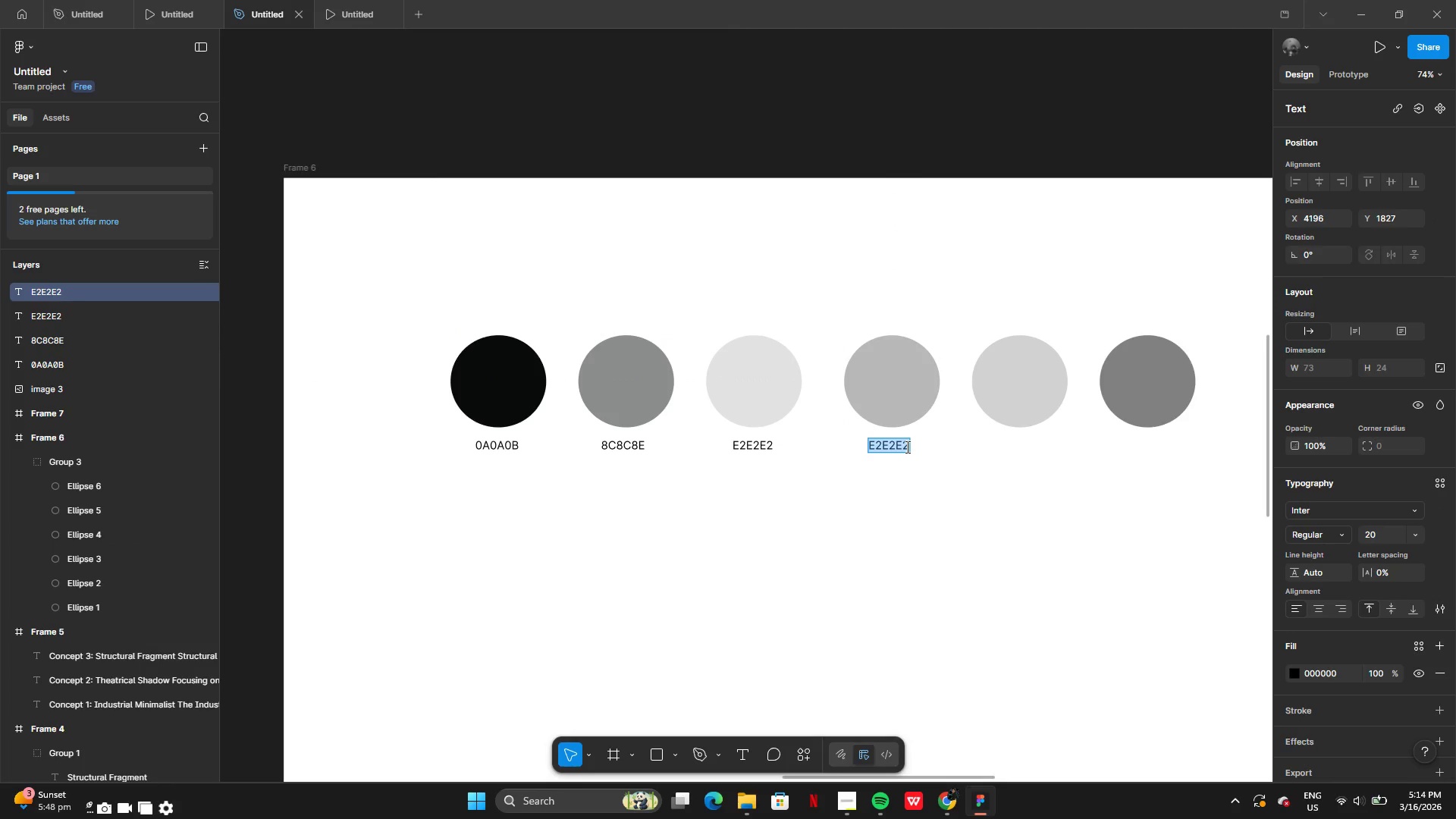 
key(Control+V)
 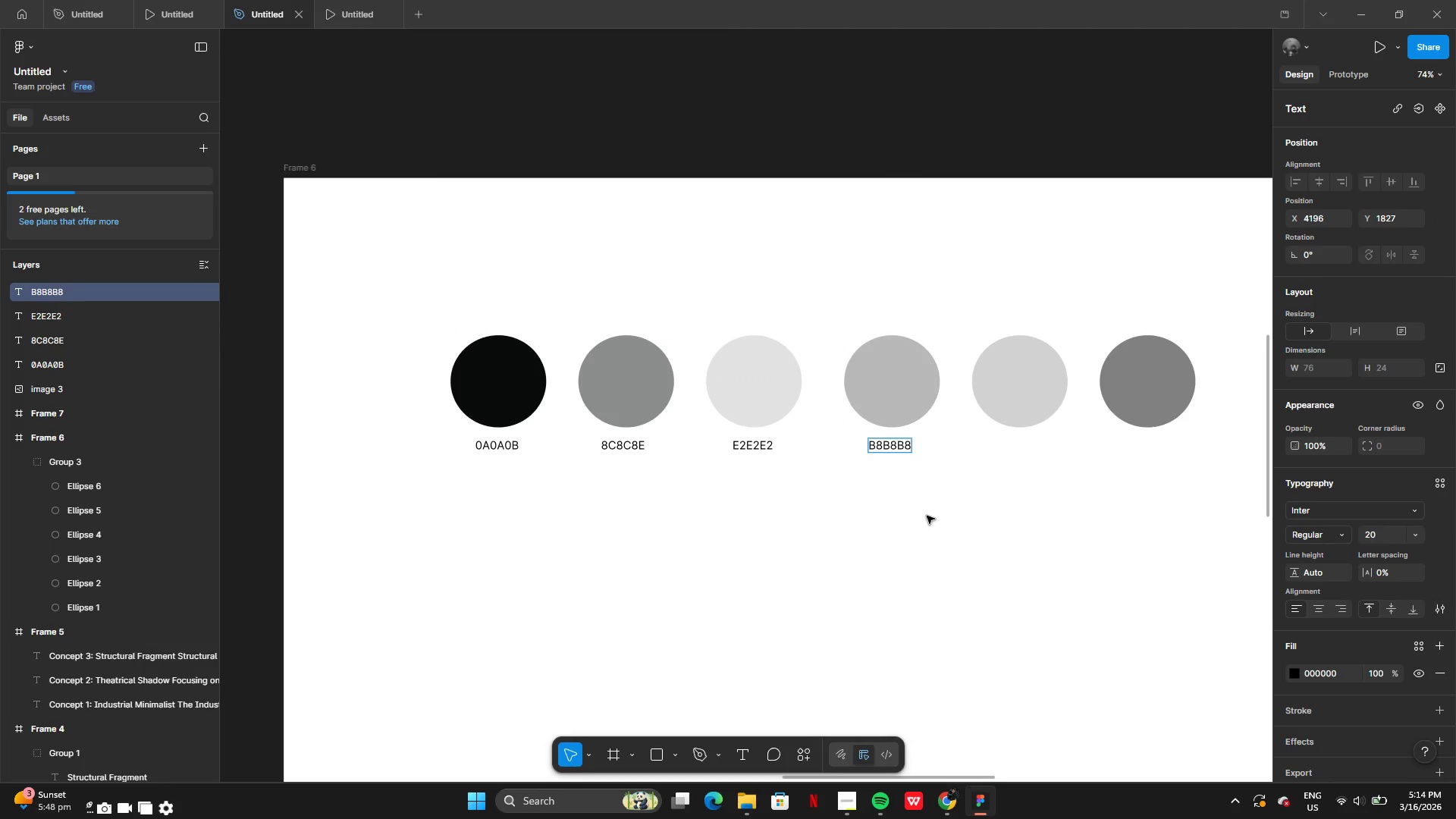 
left_click([927, 516])
 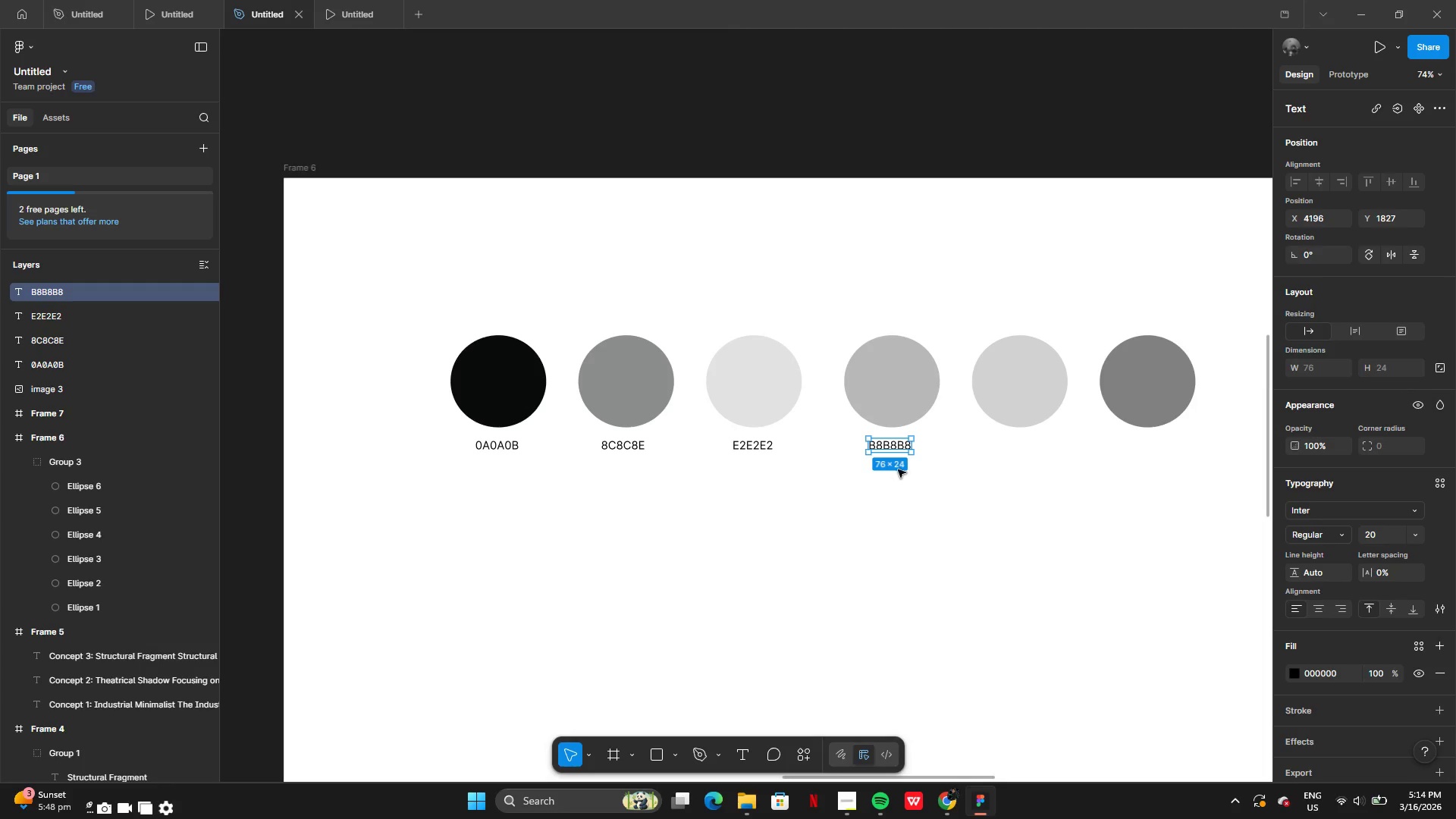 
hold_key(key=AltLeft, duration=1.09)
left_click_drag(start_coordinate=[889, 444], to_coordinate=[942, 450])
 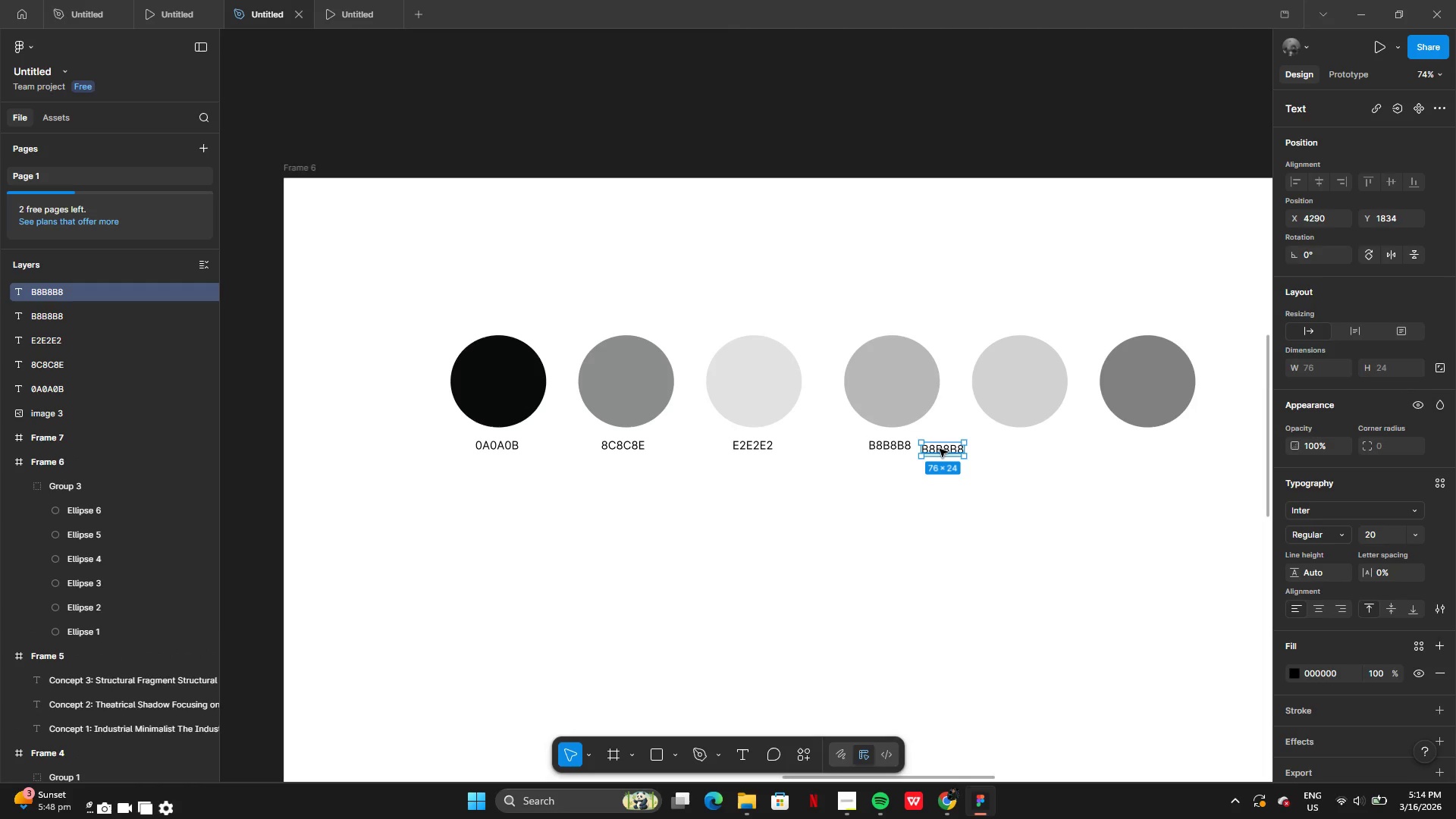 
left_click_drag(start_coordinate=[940, 449], to_coordinate=[1015, 441])
 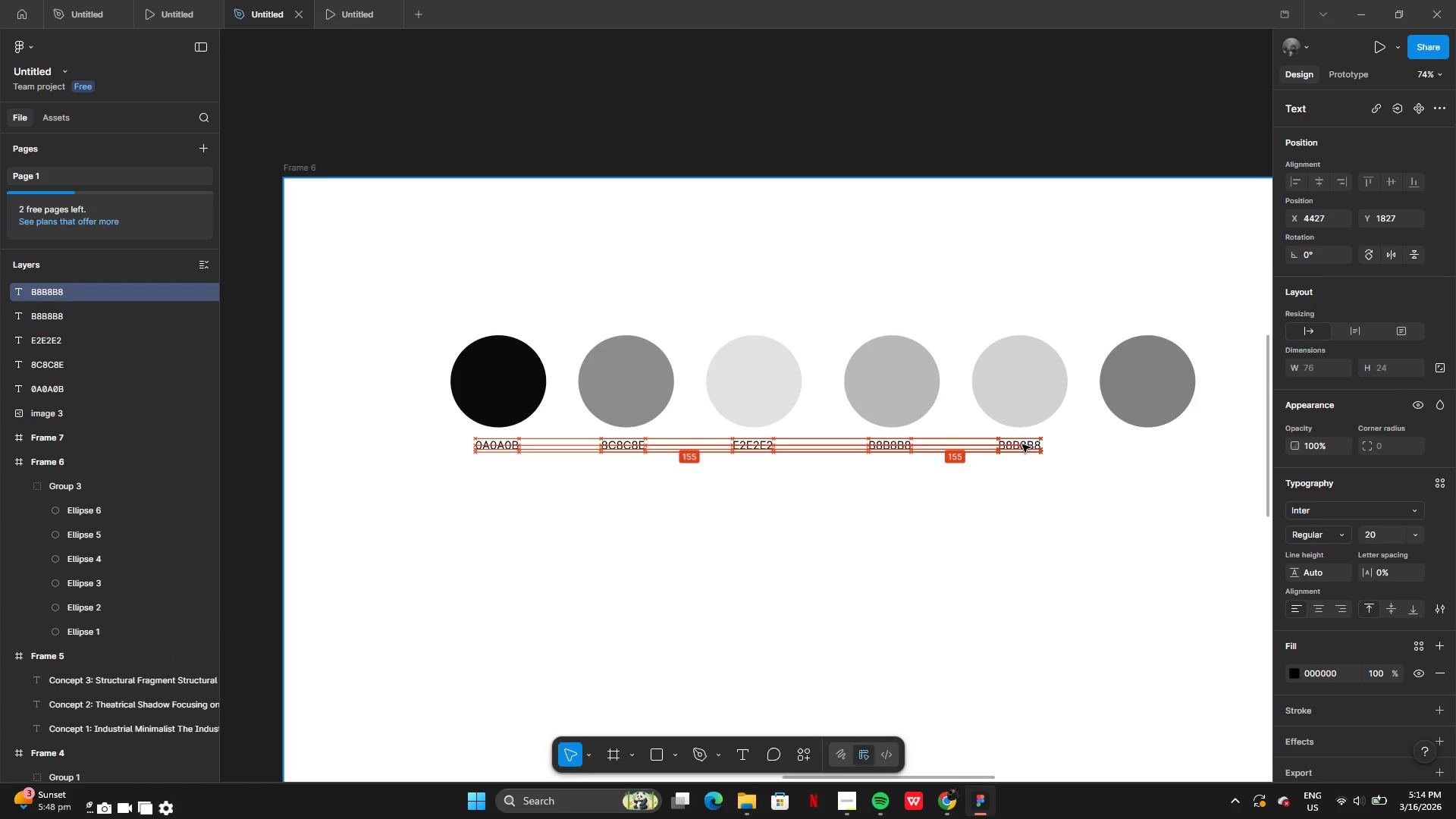 
left_click([1012, 397])
 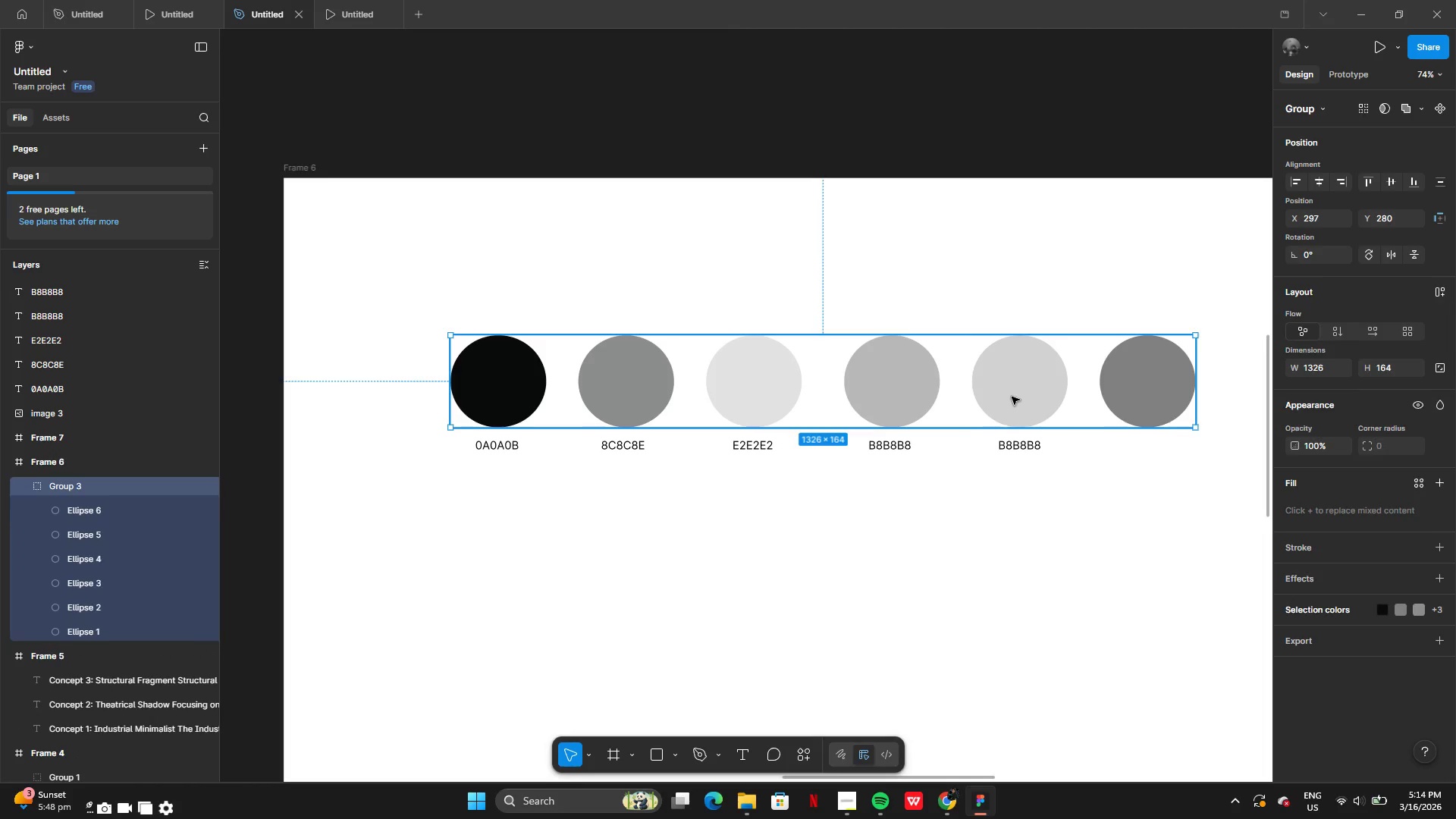 
double_click([1012, 397])
 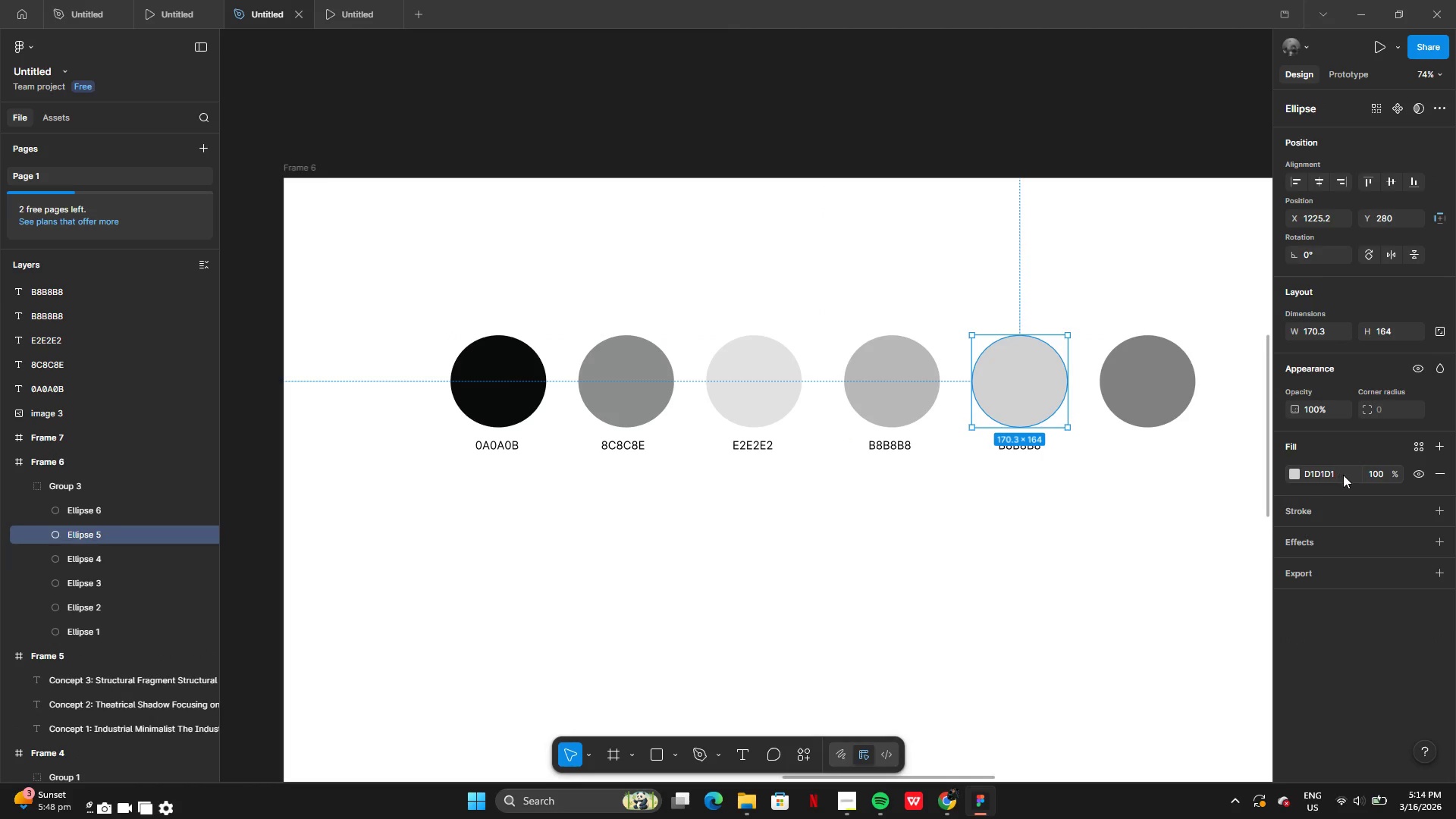 
left_click([1343, 475])
 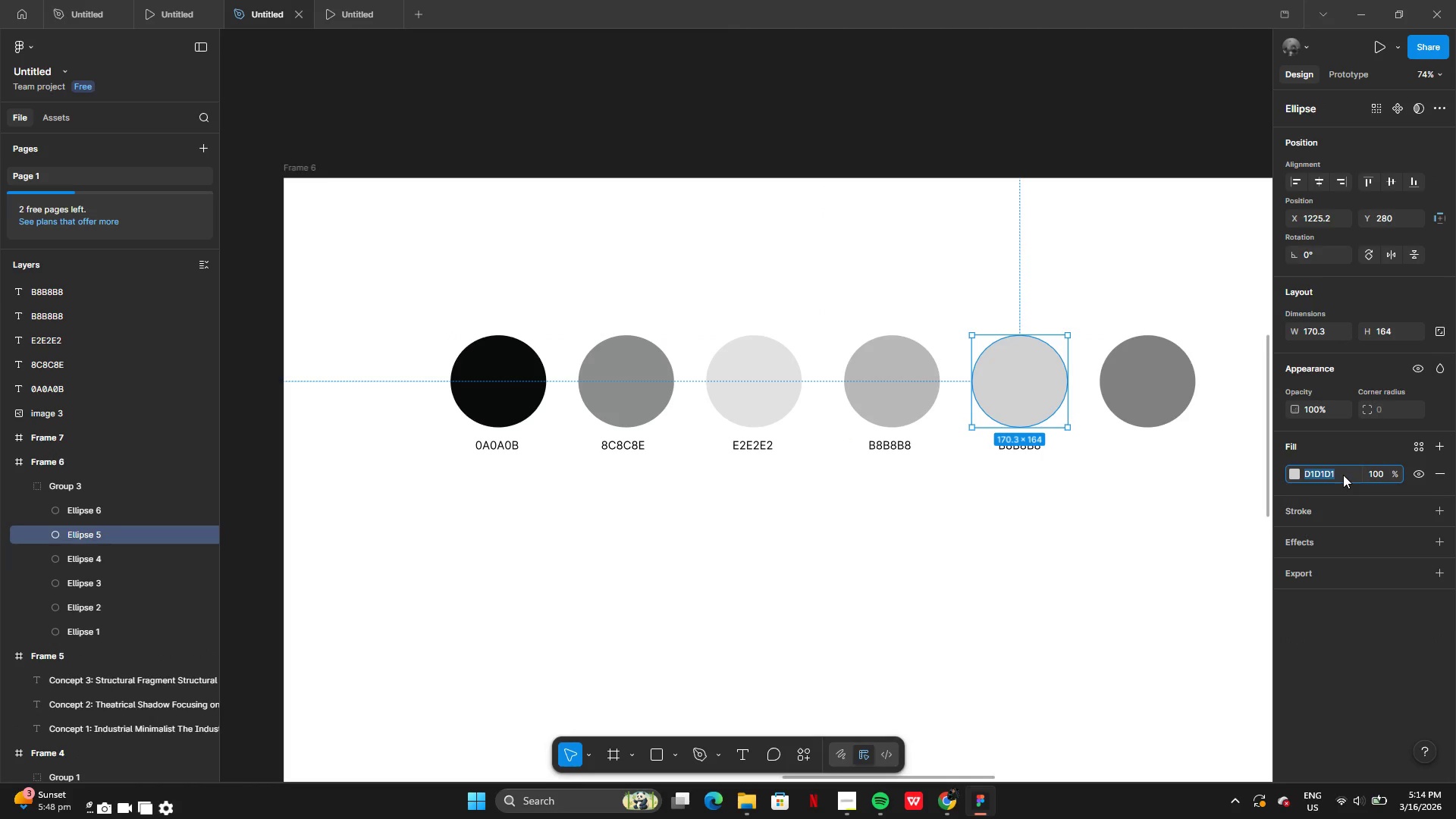 
key(Control+C)
 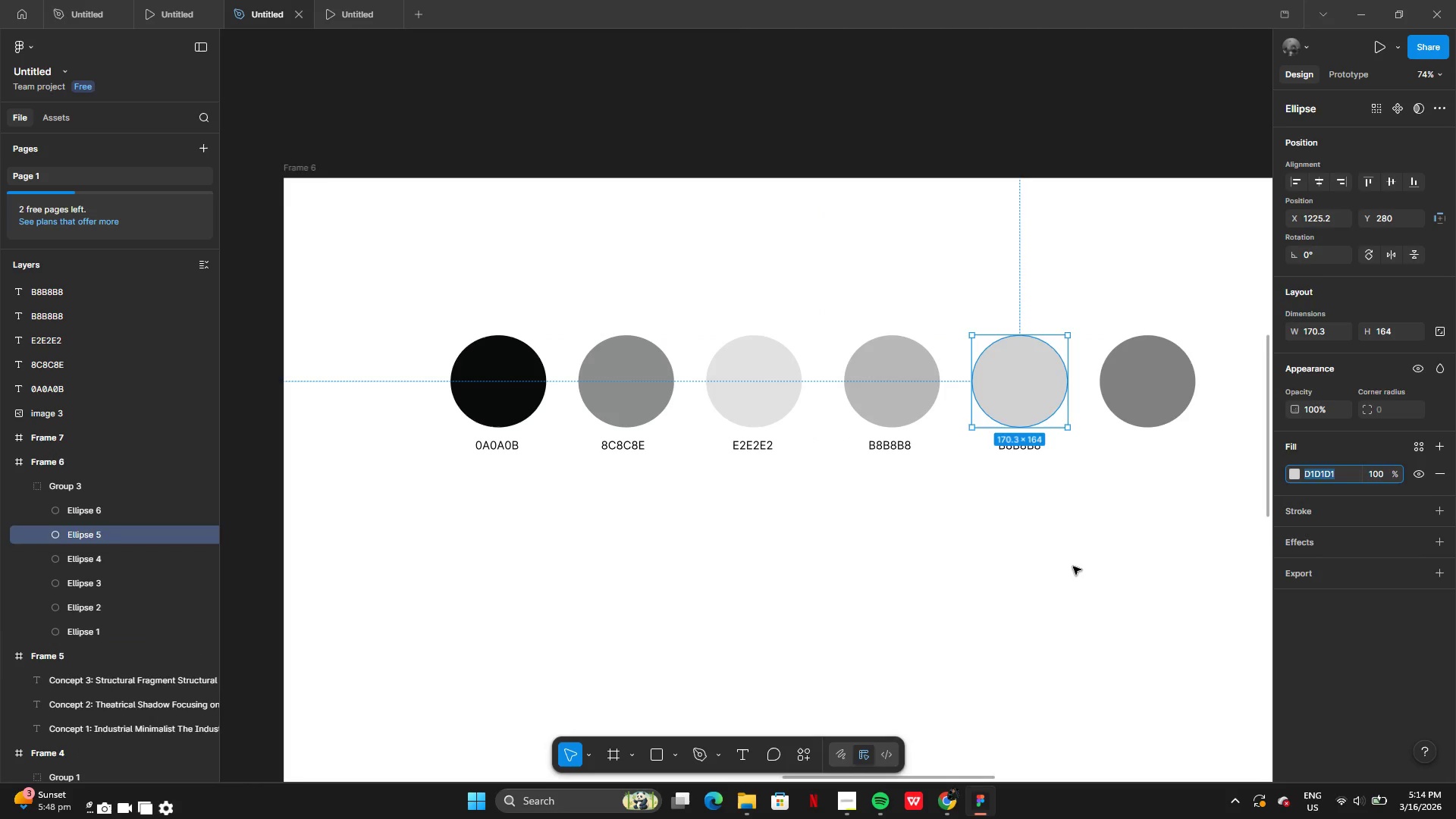 
left_click([1073, 566])
 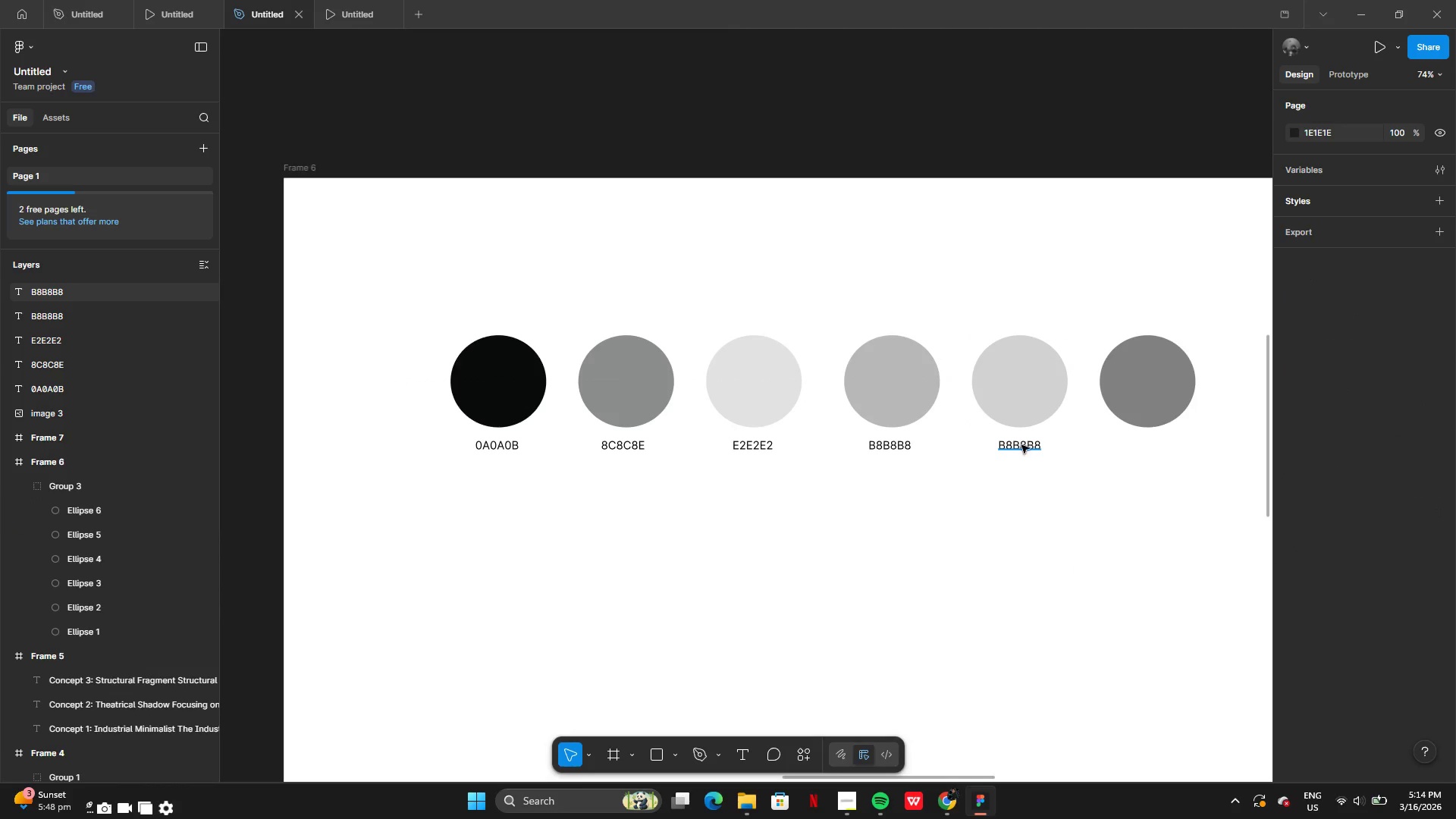 
double_click([1022, 447])
 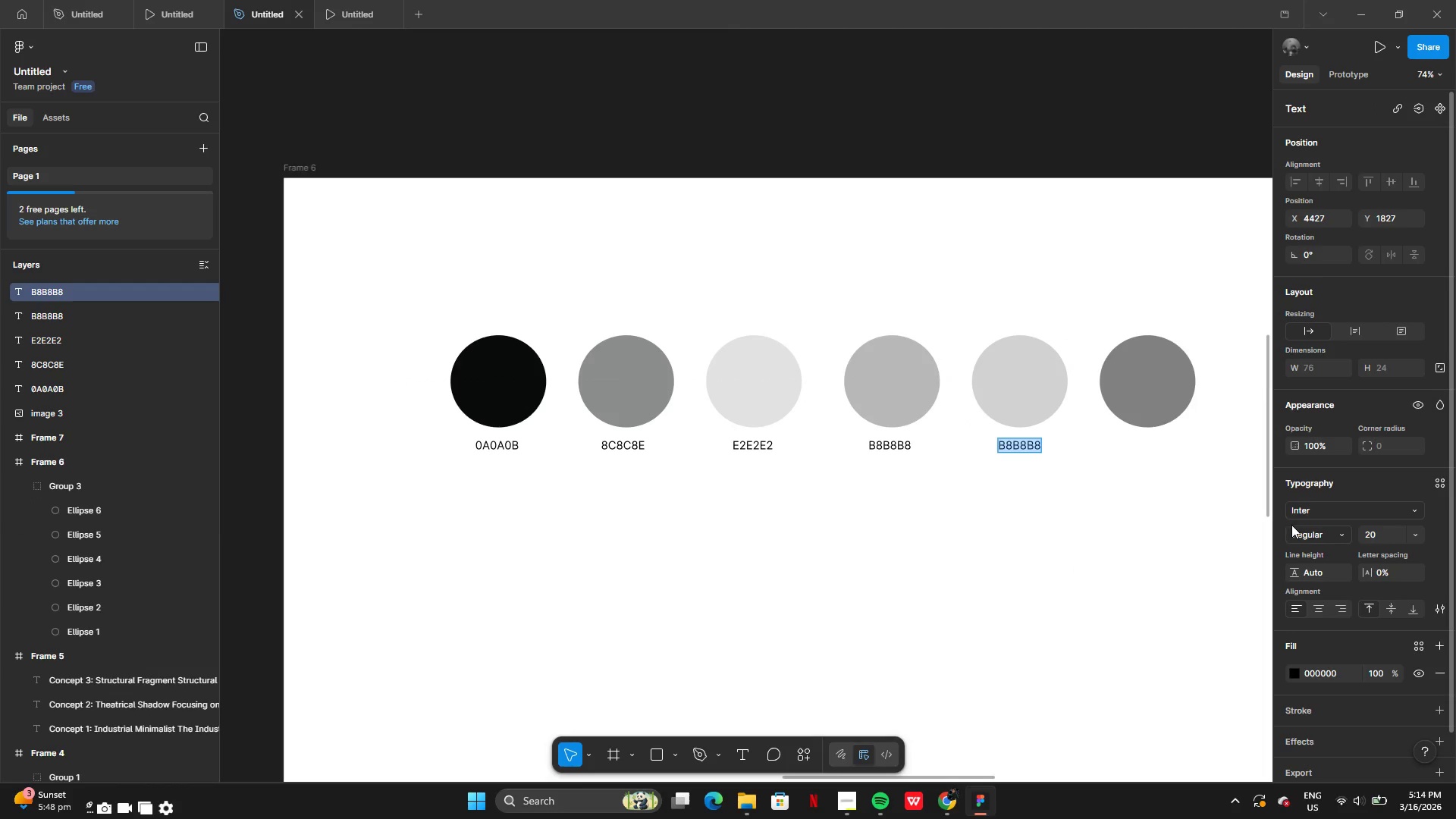 
key(Control+V)
 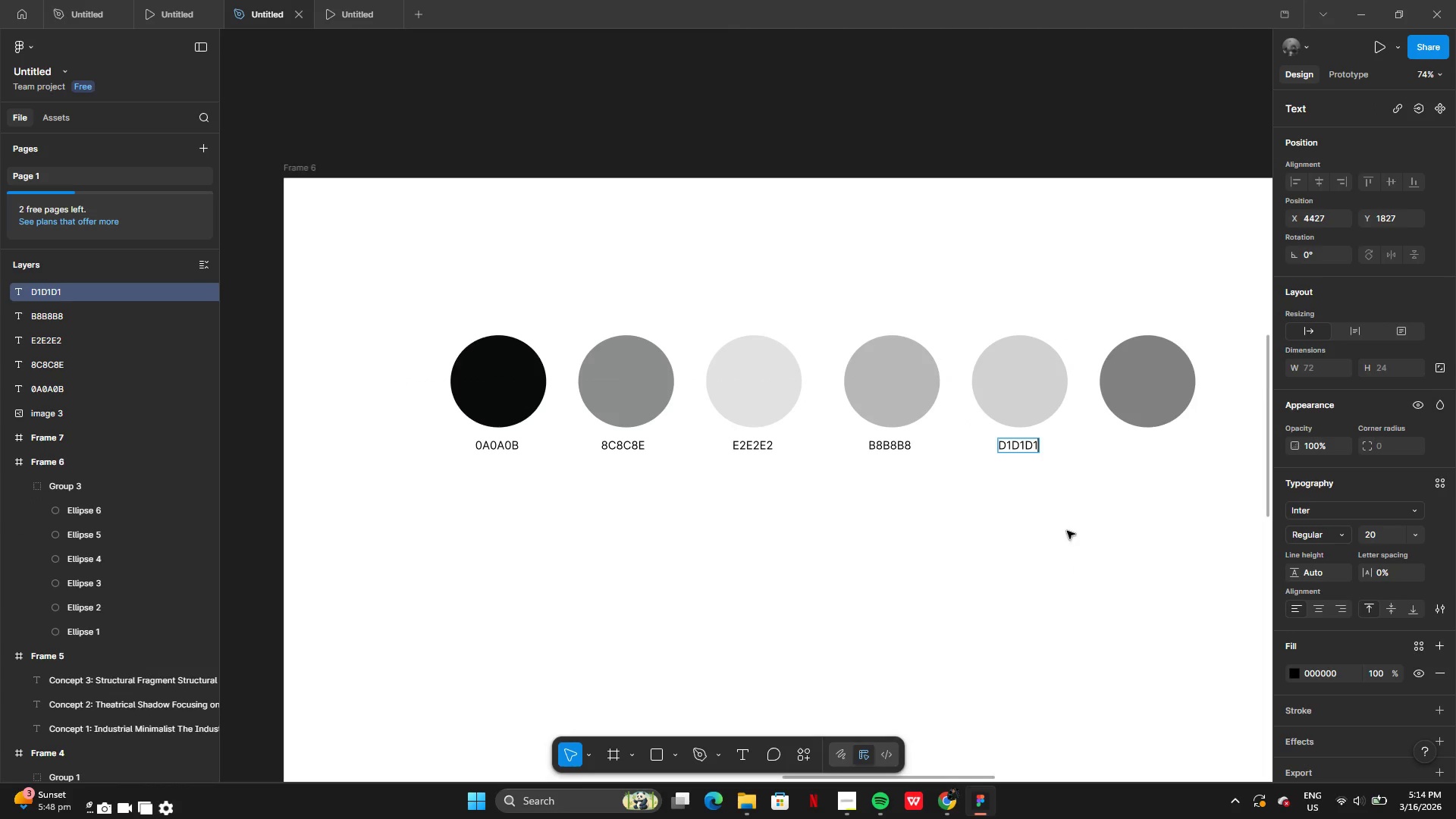 
left_click([1067, 531])
 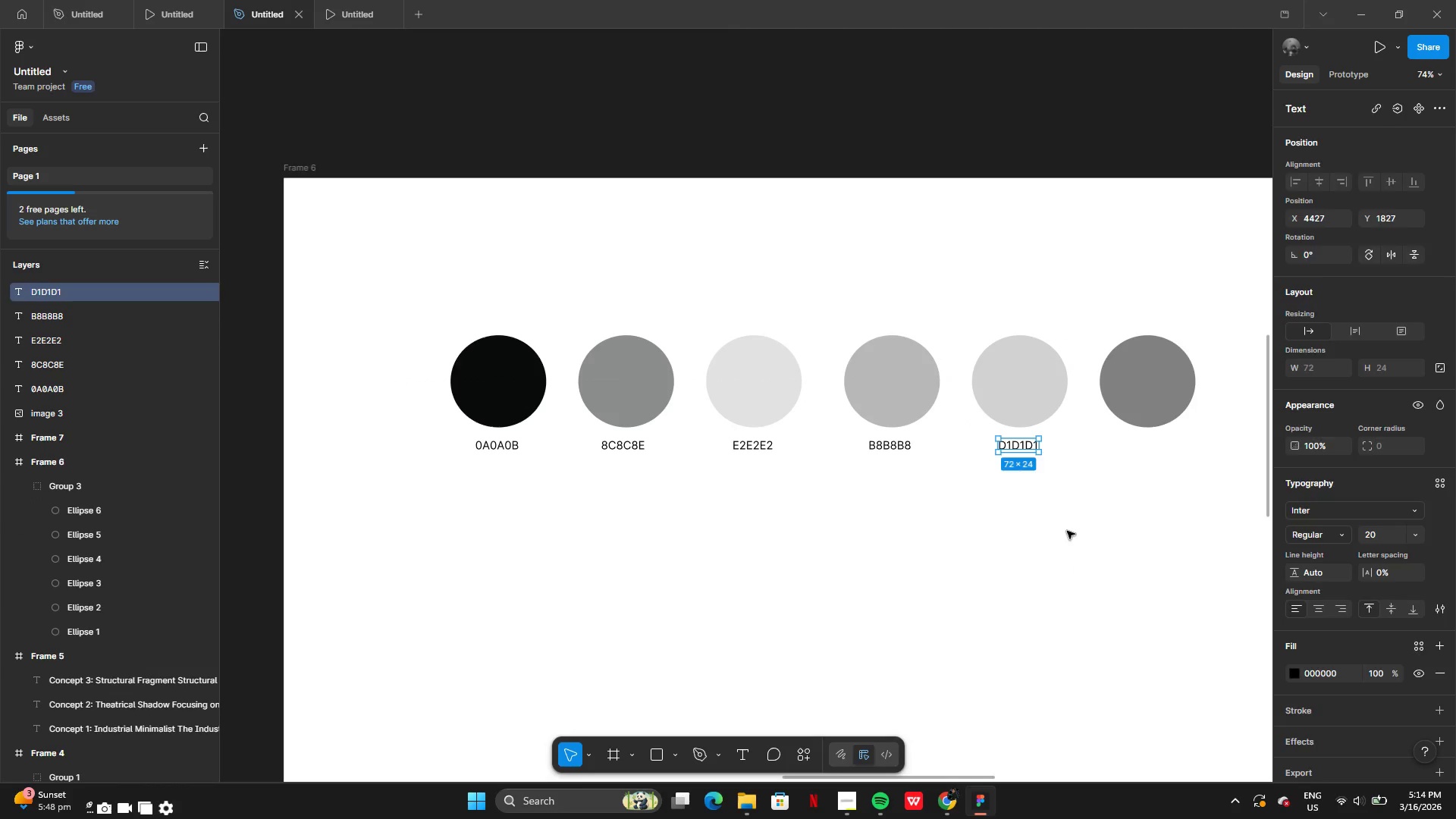 
left_click([1067, 531])
 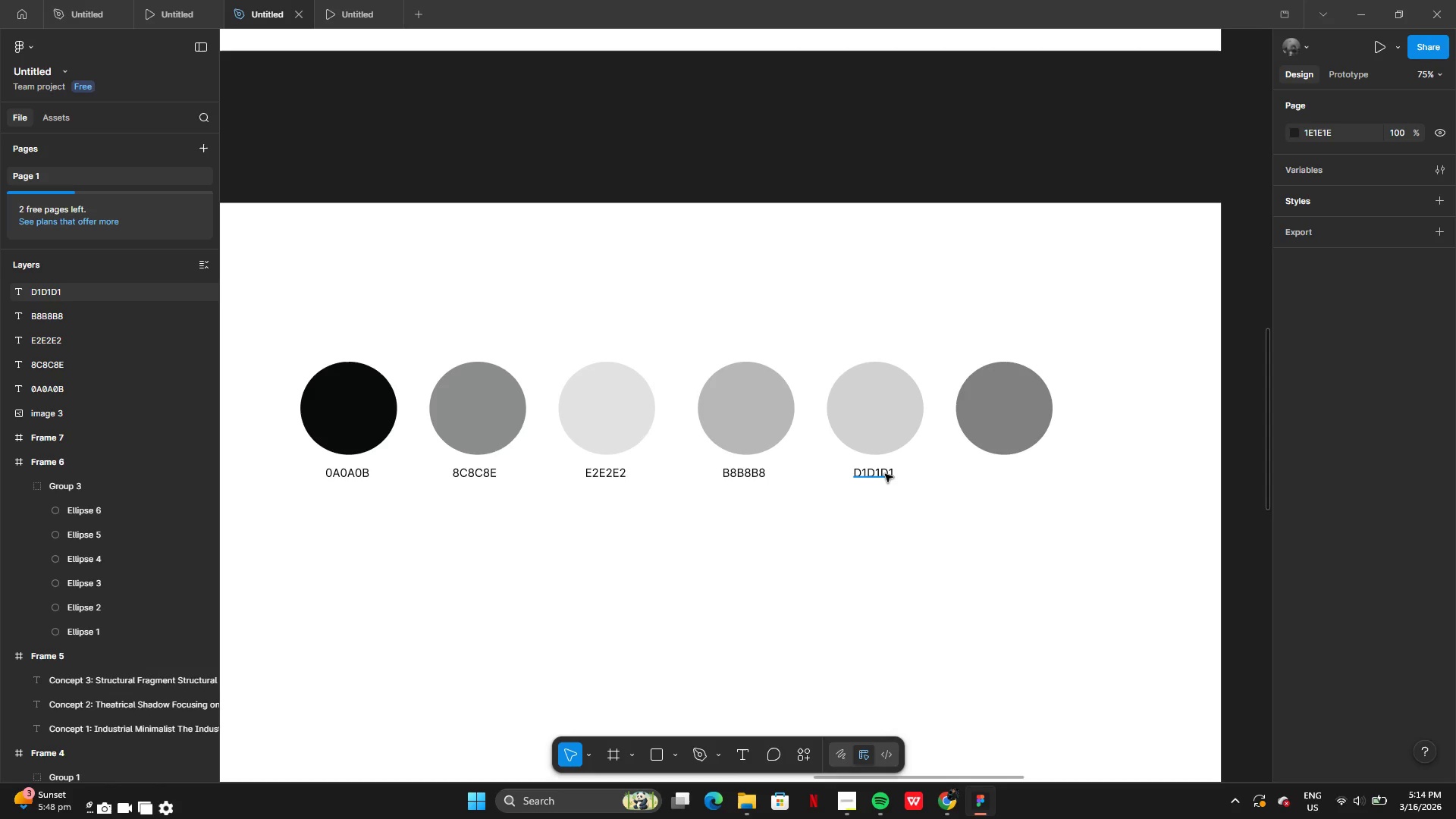 
left_click([877, 472])
 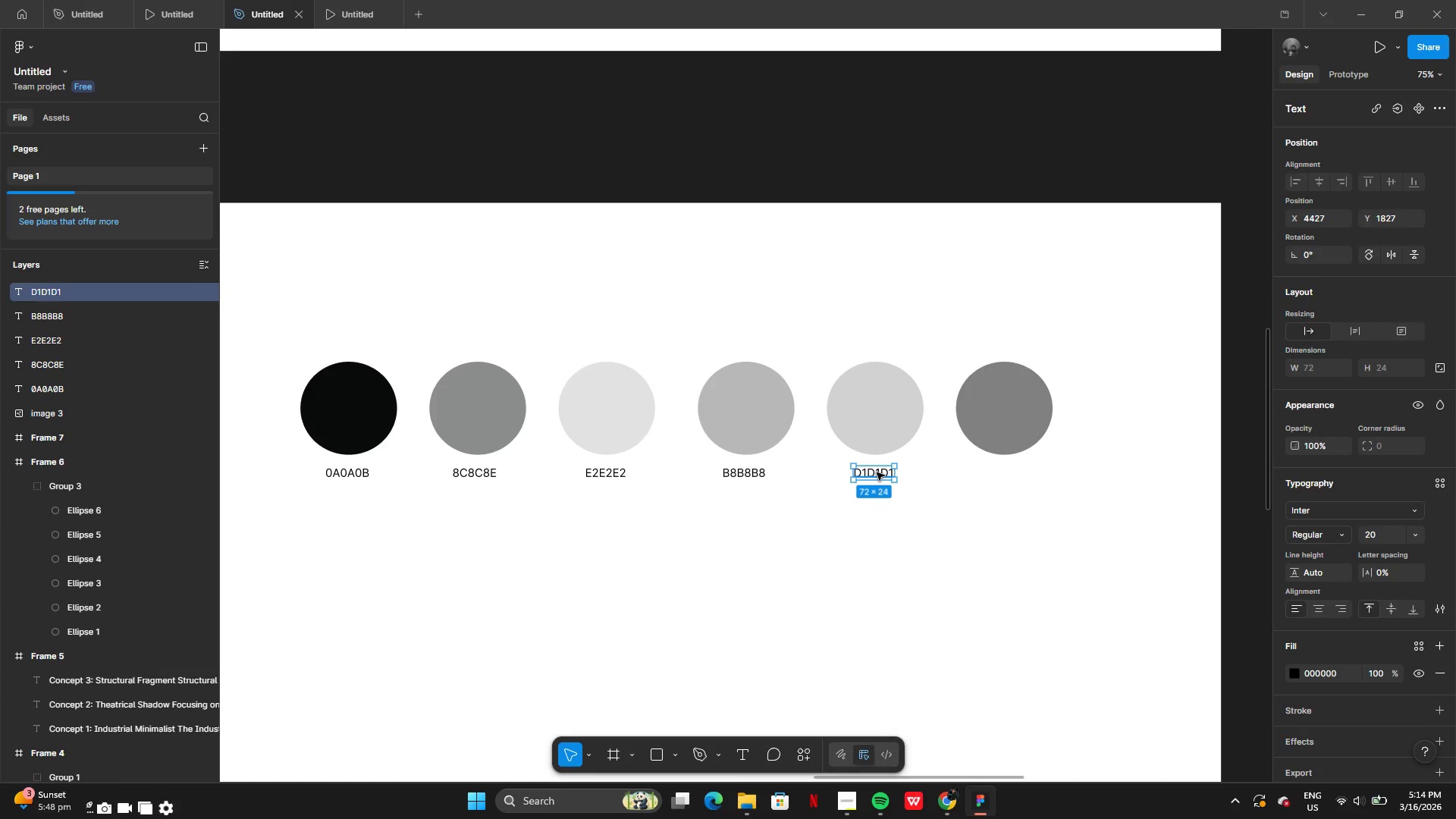 
hold_key(key=AltLeft, duration=0.52)
left_click_drag(start_coordinate=[877, 472], to_coordinate=[933, 476])
 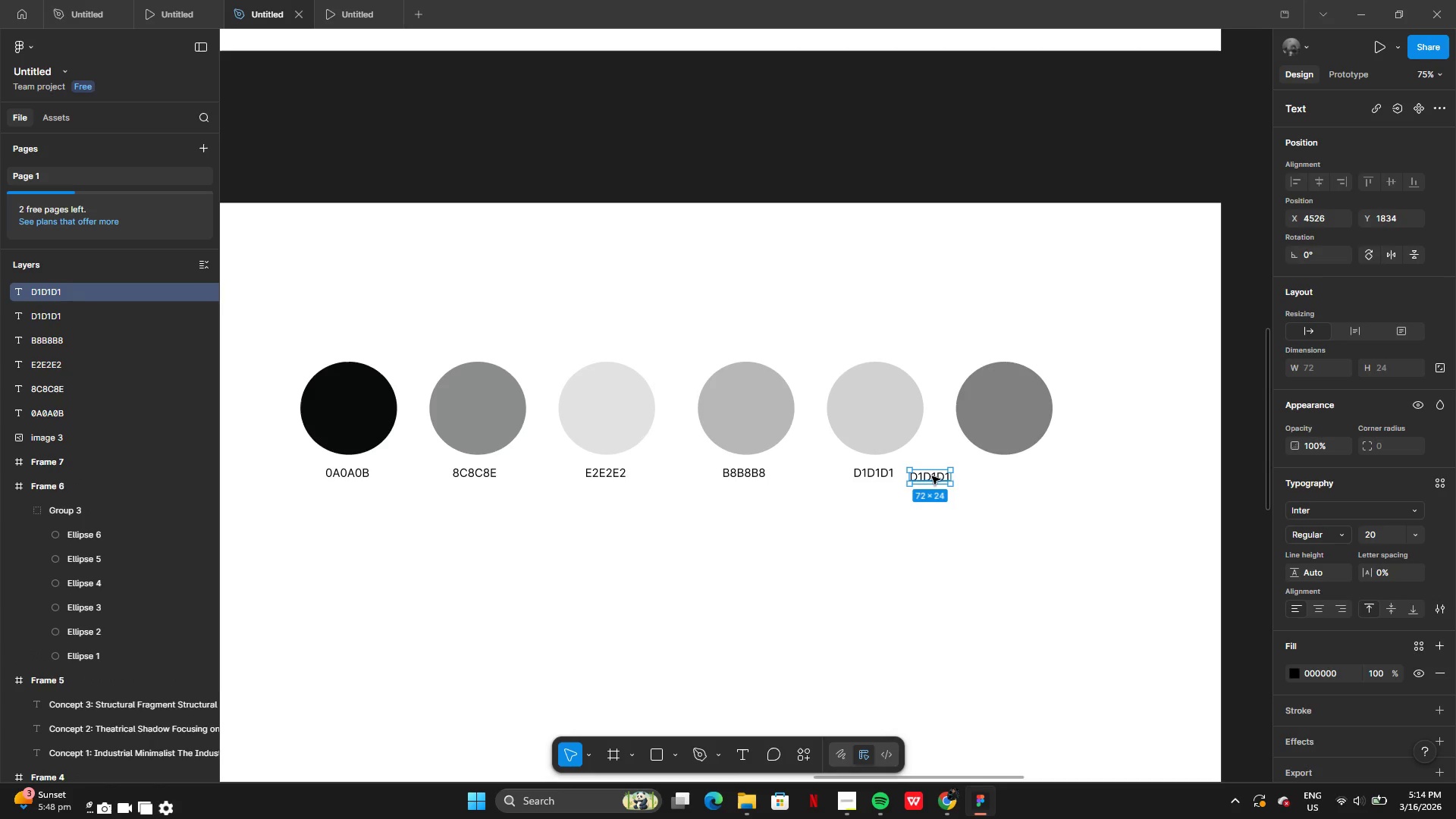 
left_click_drag(start_coordinate=[932, 476], to_coordinate=[1007, 472])
 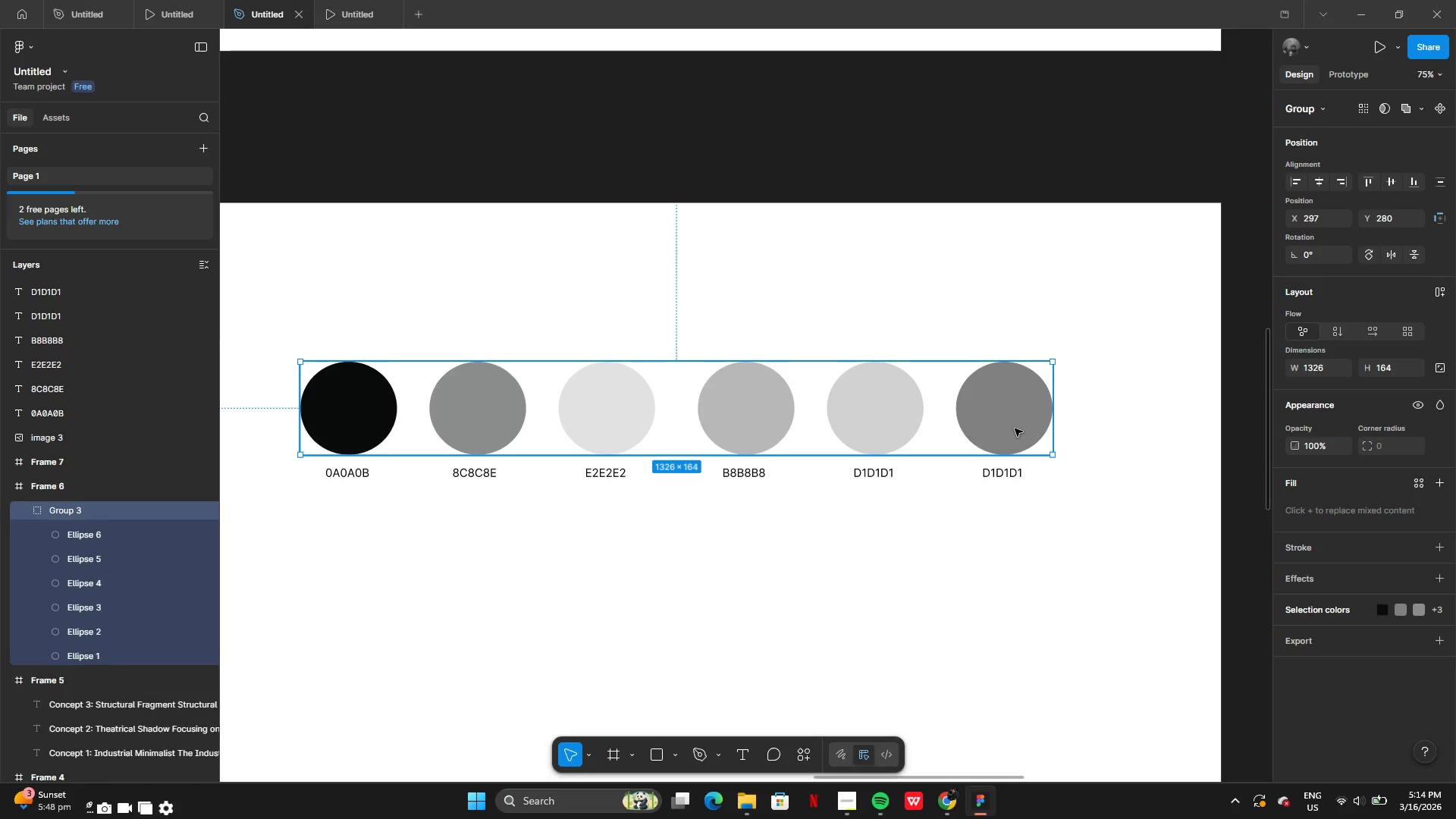 
double_click([1015, 428])
 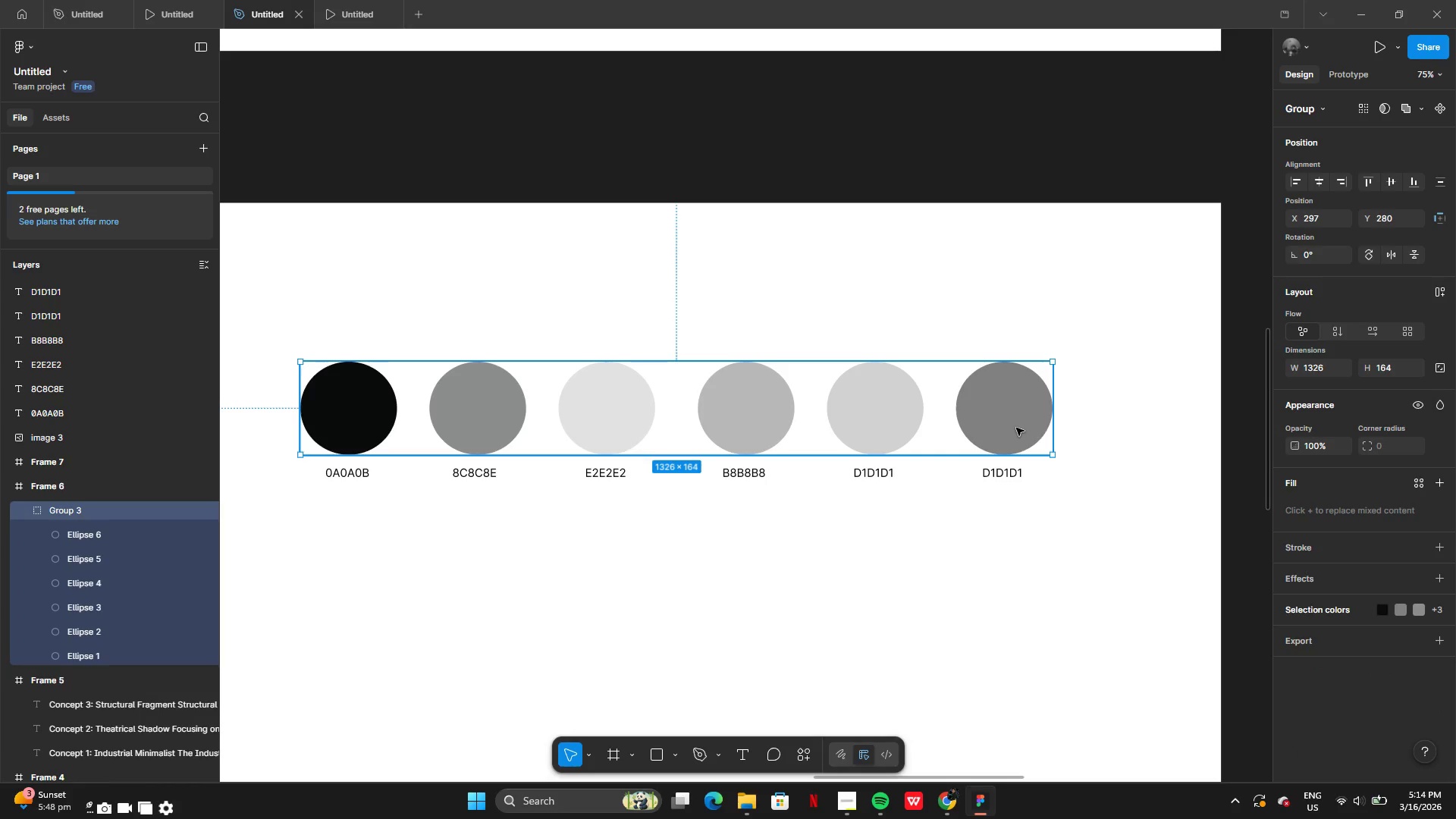 
double_click([1016, 428])
 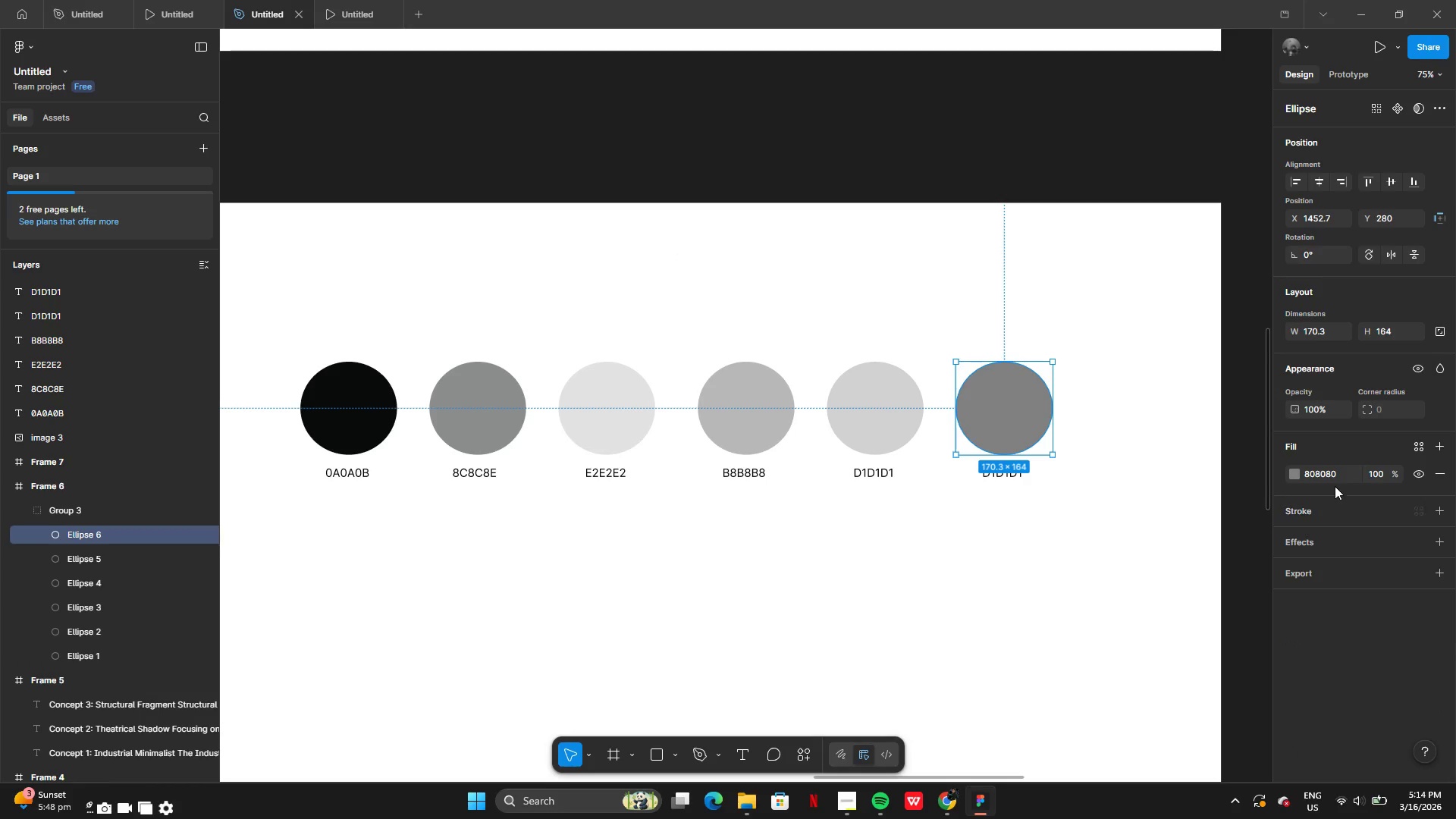 
left_click([1332, 469])
 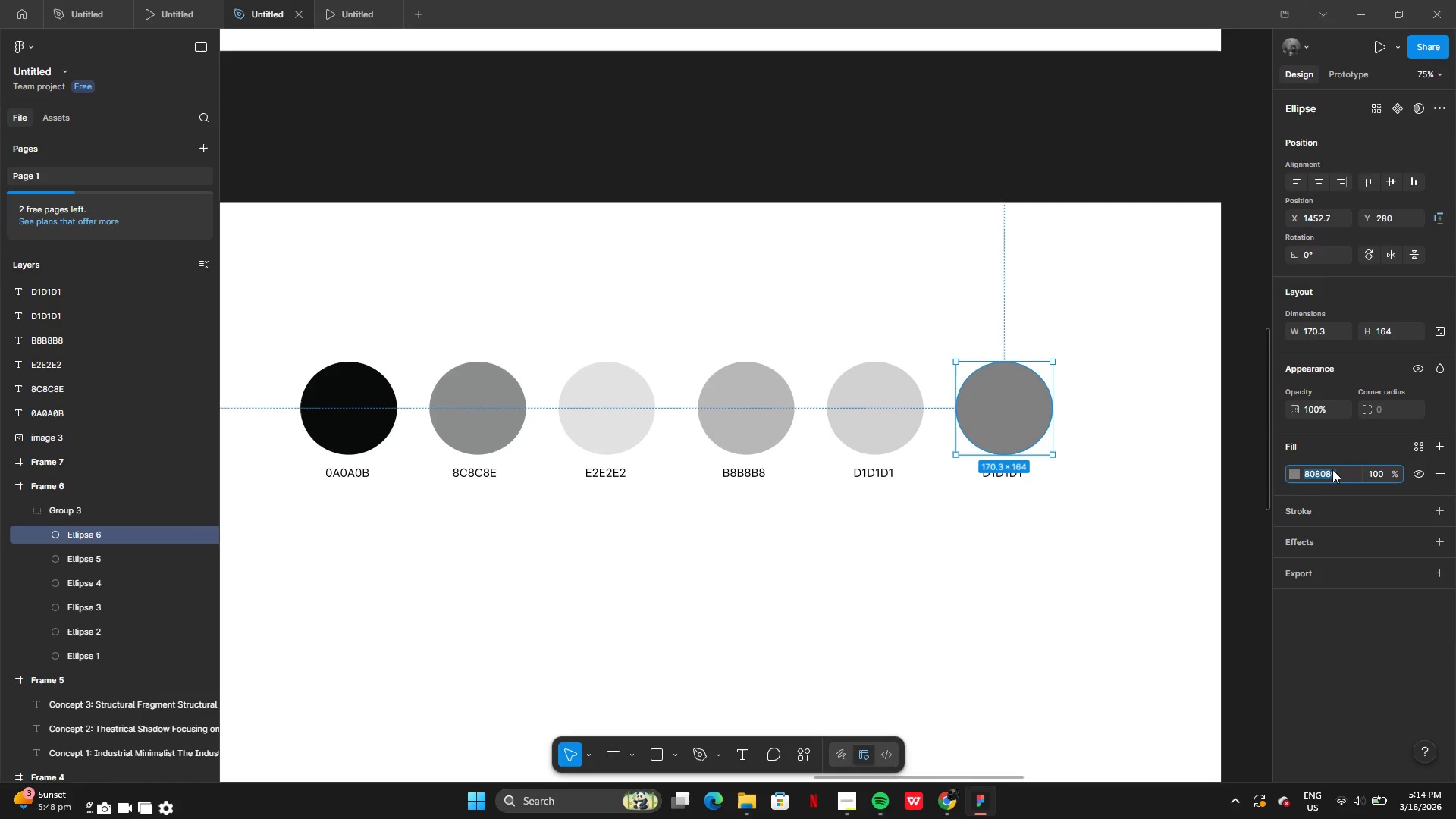 
key(Control+C)
 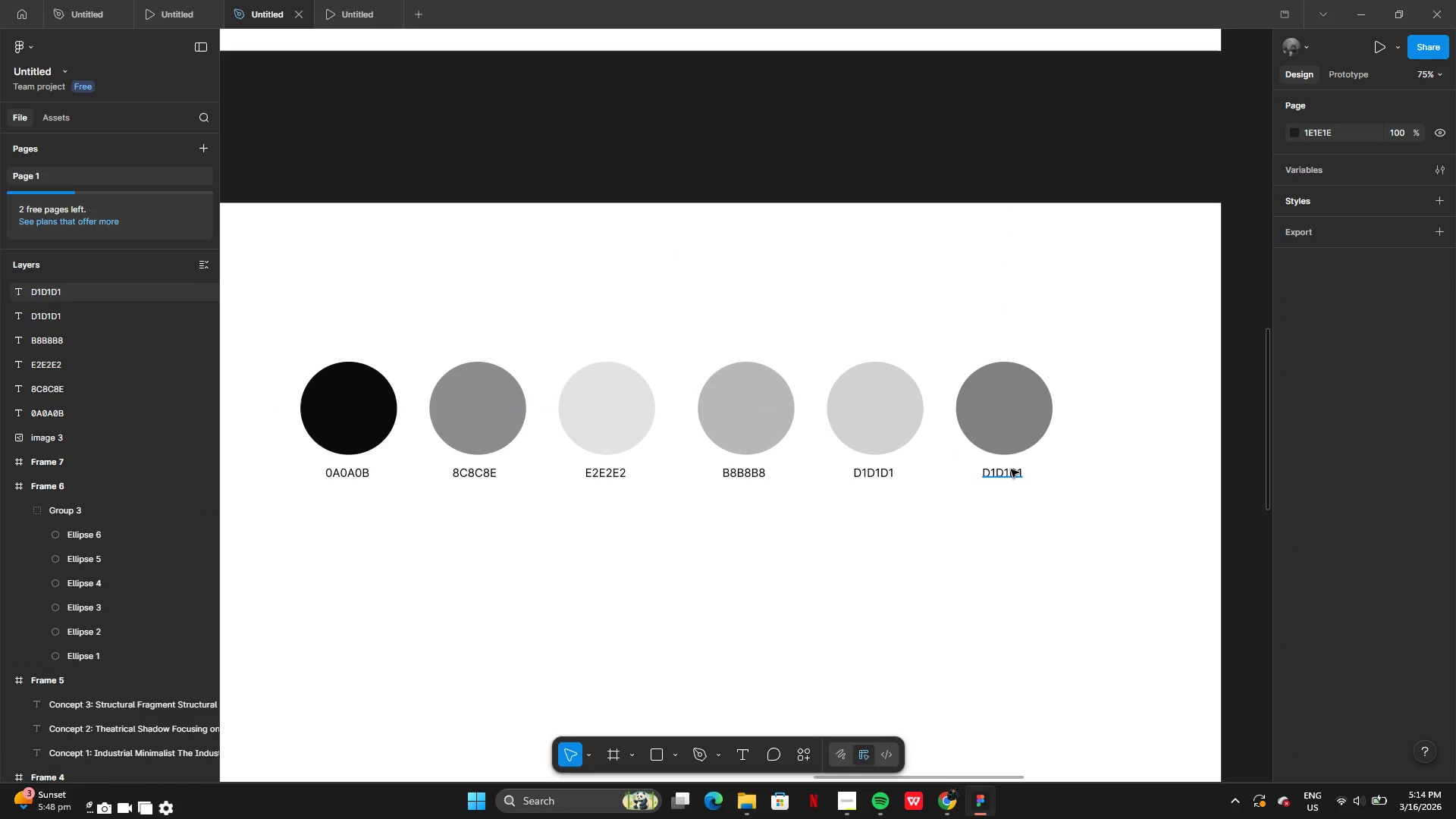 
double_click([1012, 469])
 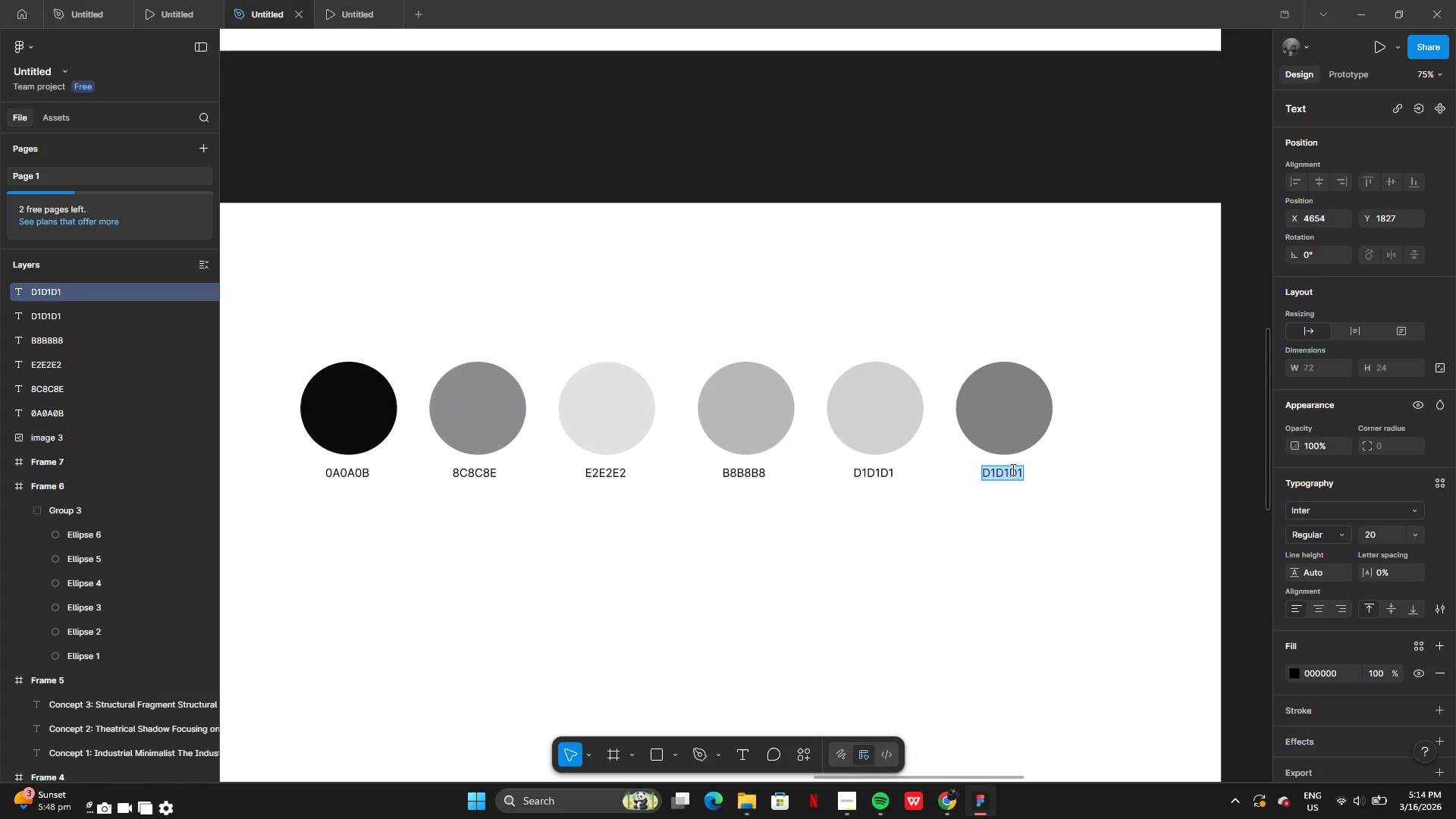 
key(Control+V)
 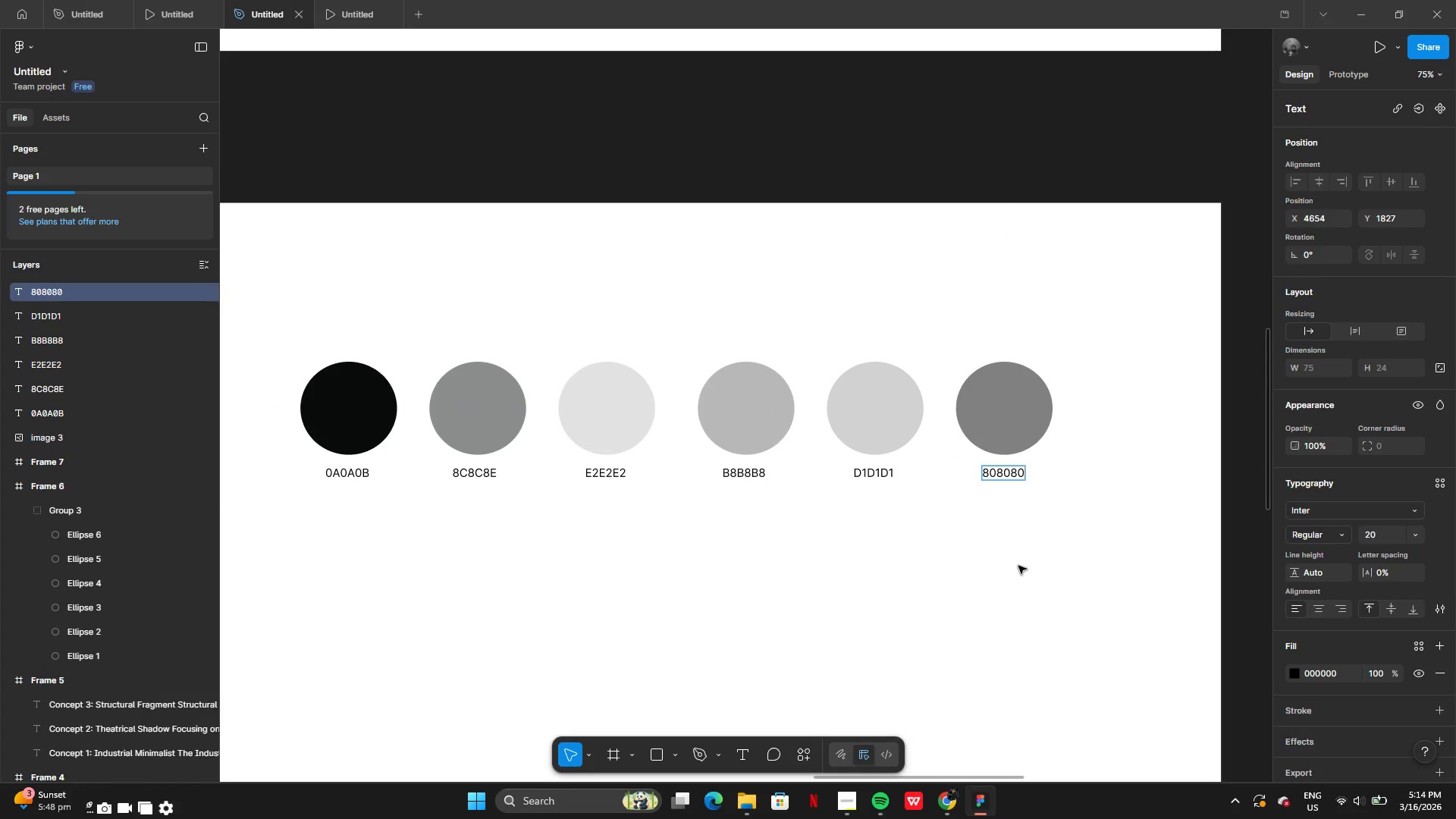 
left_click([1018, 566])
 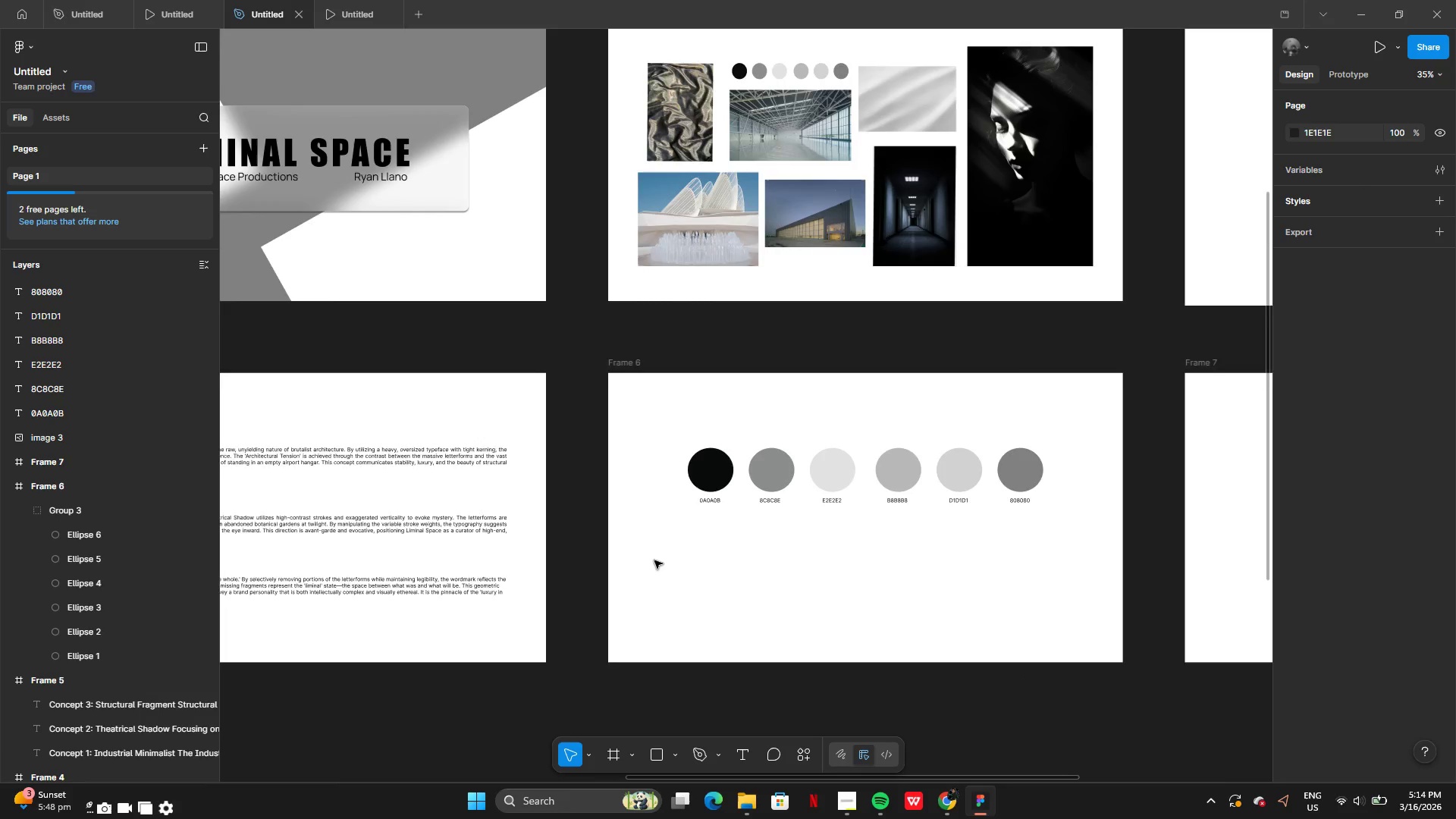 
wait(9.72)
 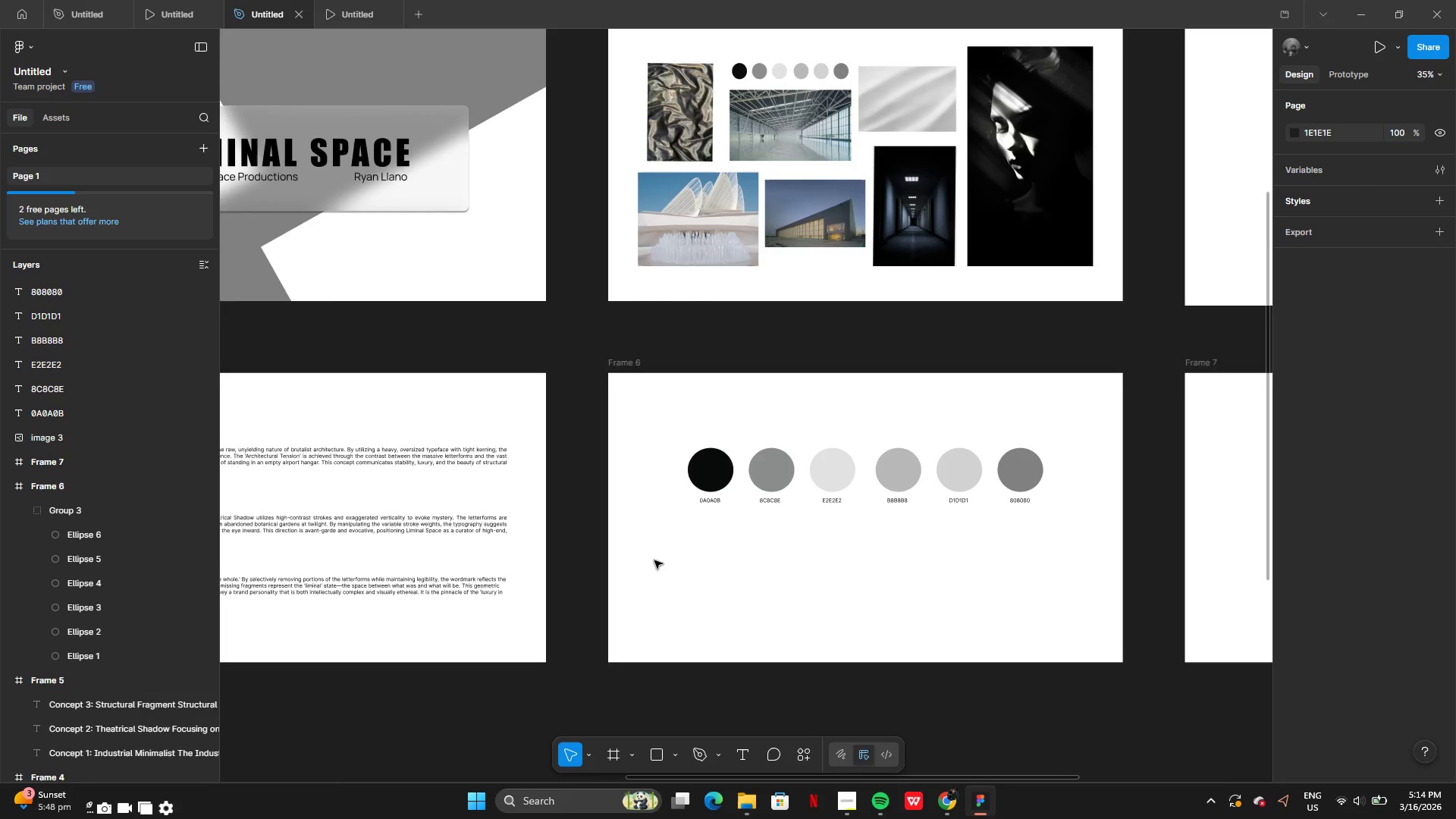 
left_click_drag(start_coordinate=[786, 486], to_coordinate=[1151, 539])
 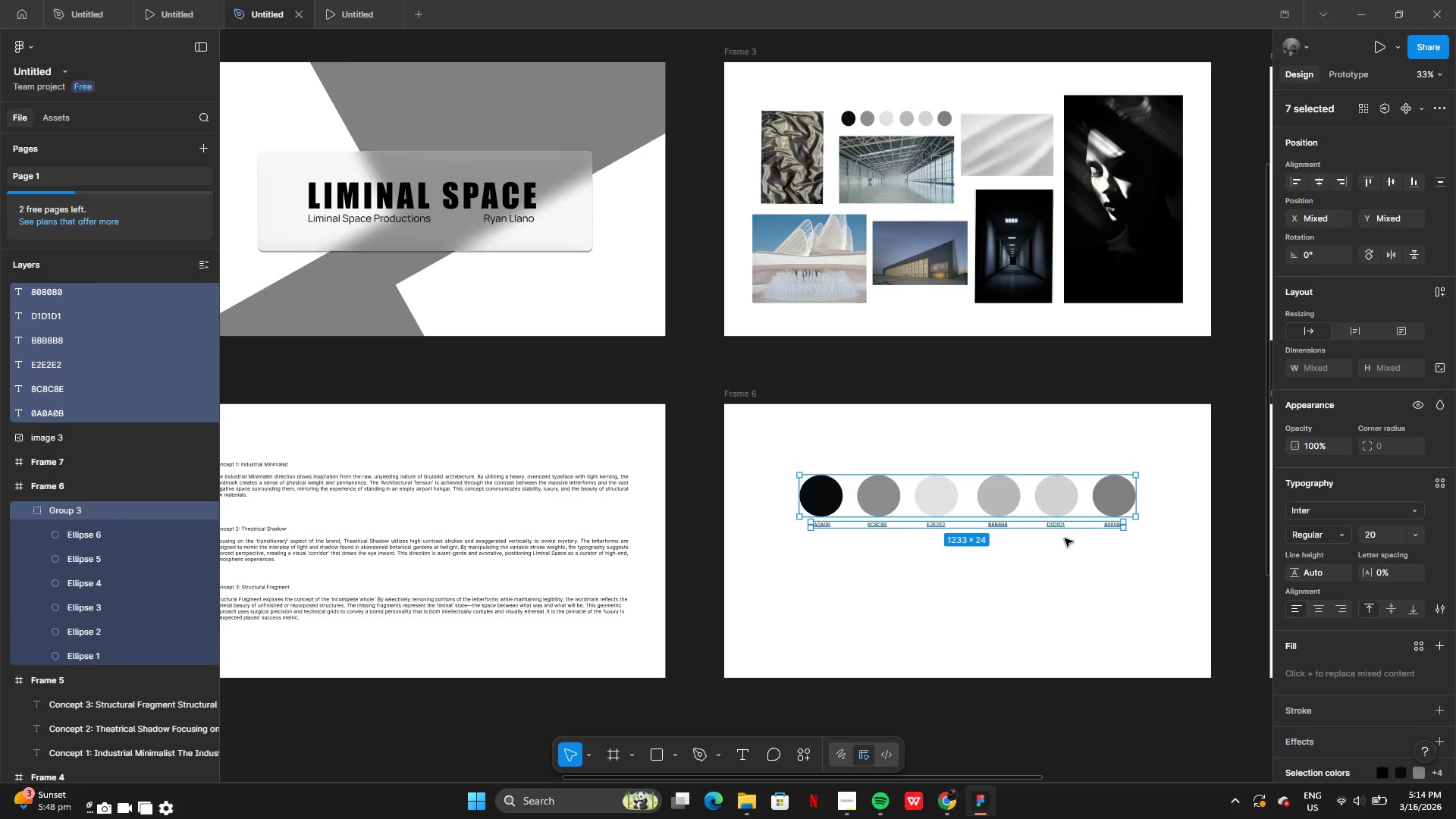 
key(Control+G)
 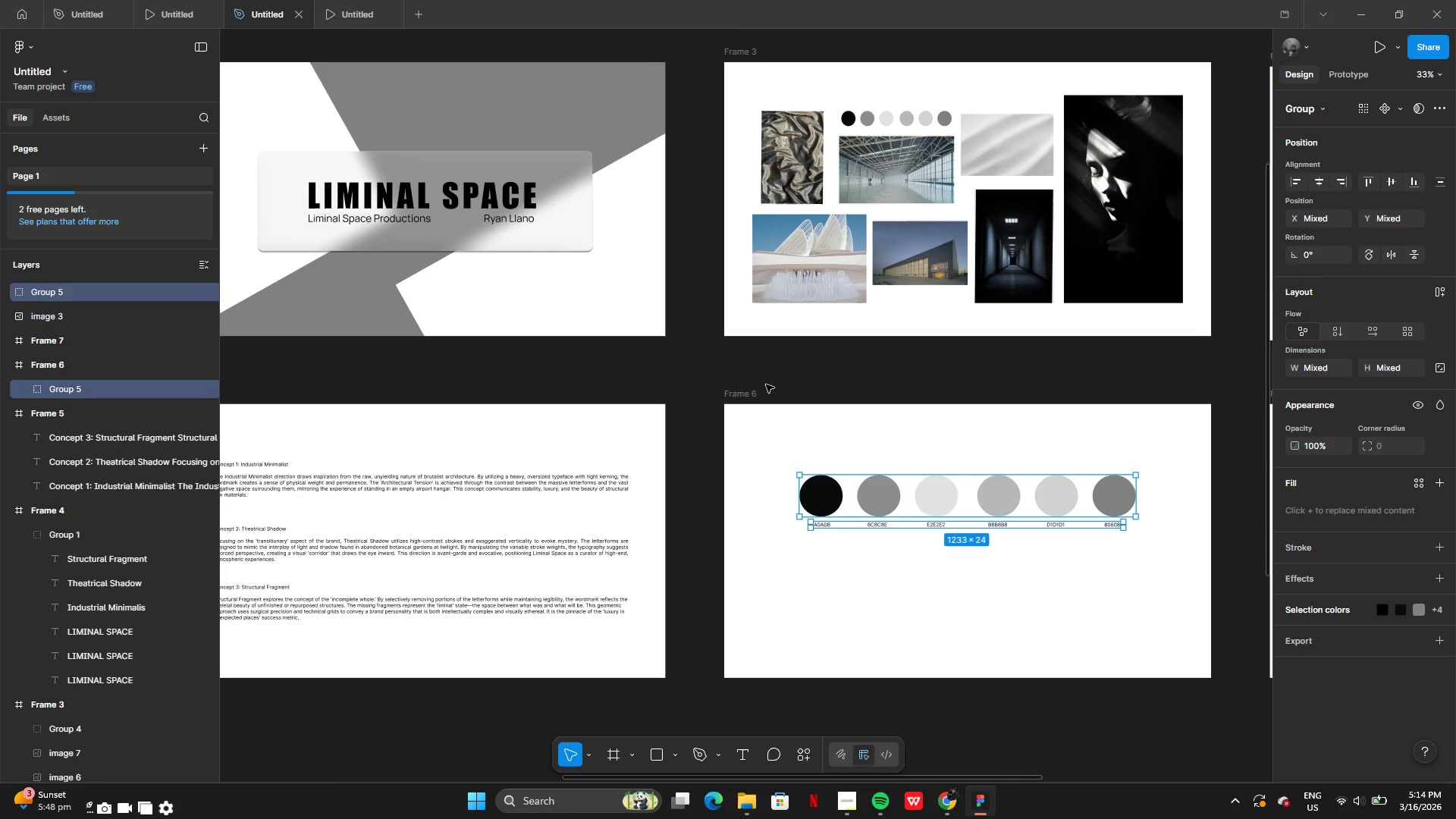 
left_click([736, 400])
 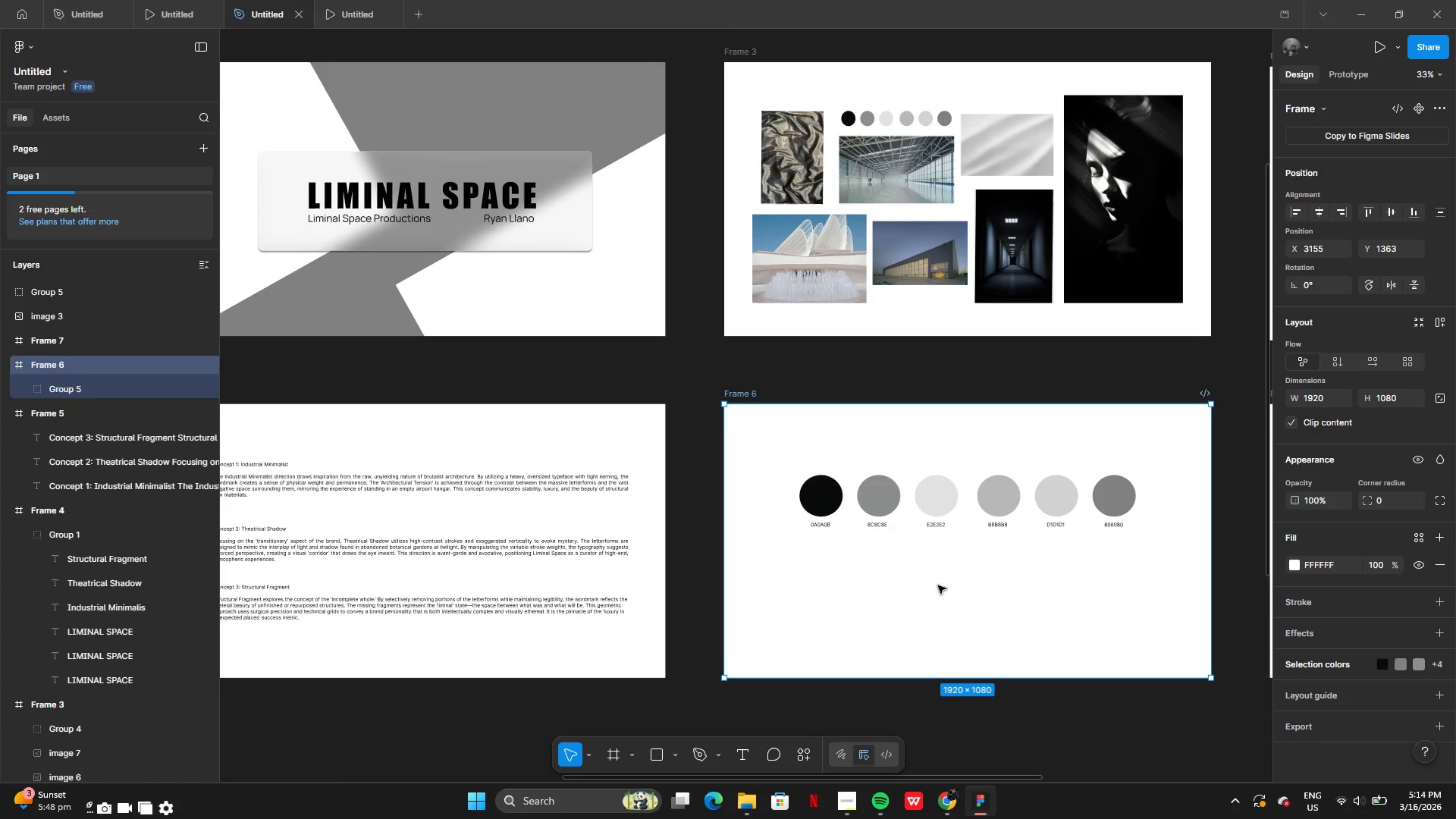 
left_click([964, 606])
 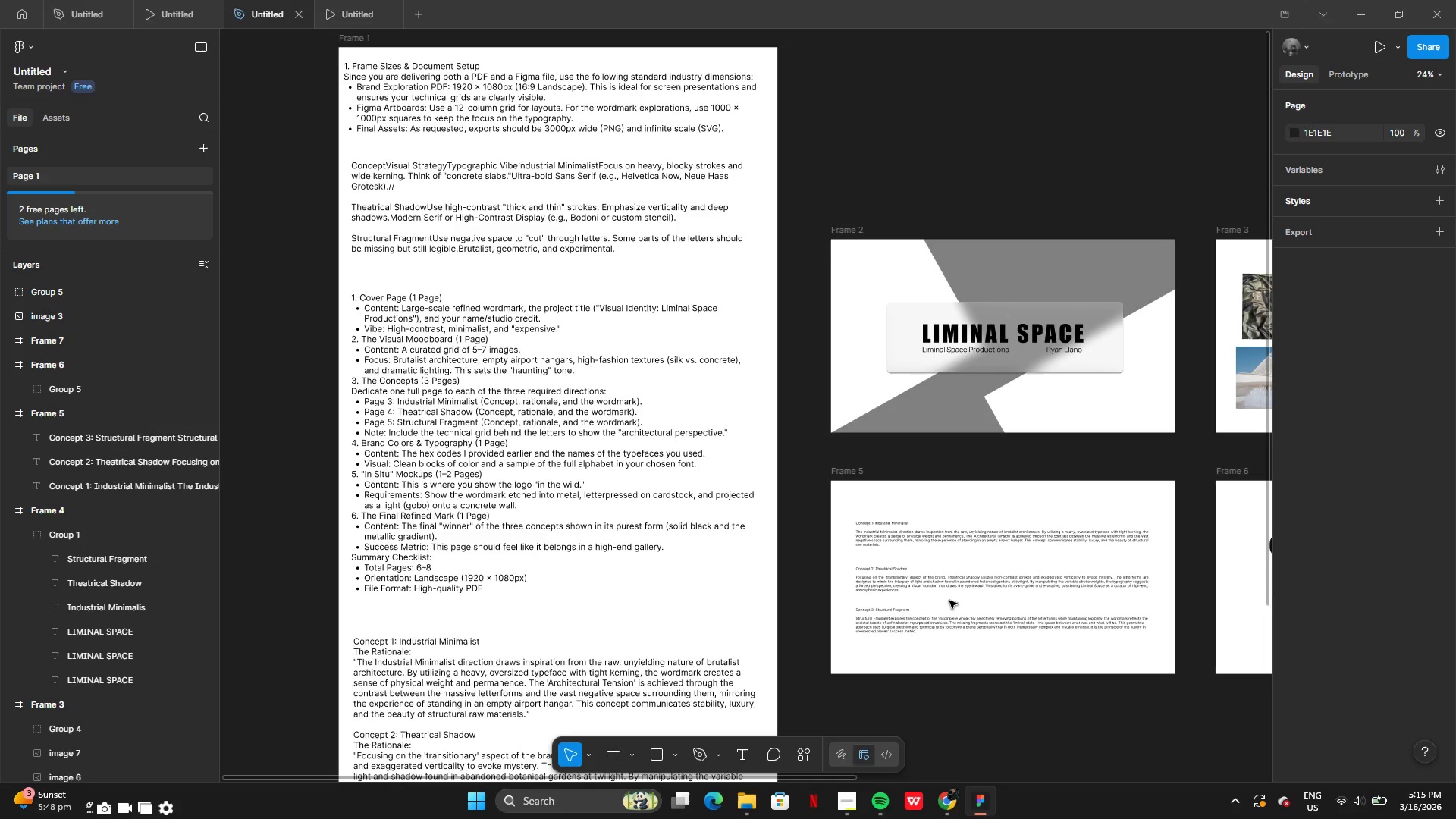 
wait(18.91)
 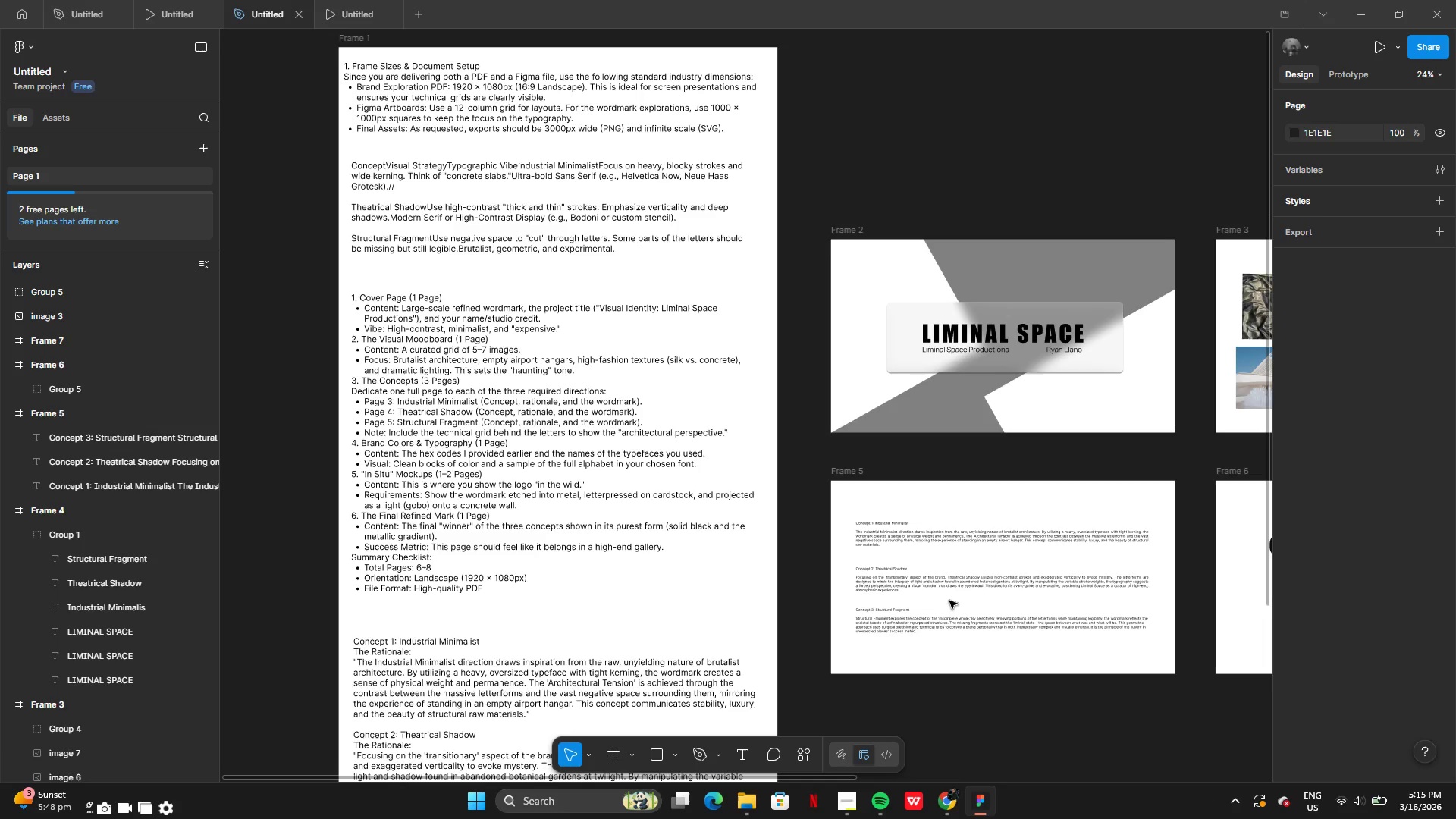 
double_click([777, 526])
 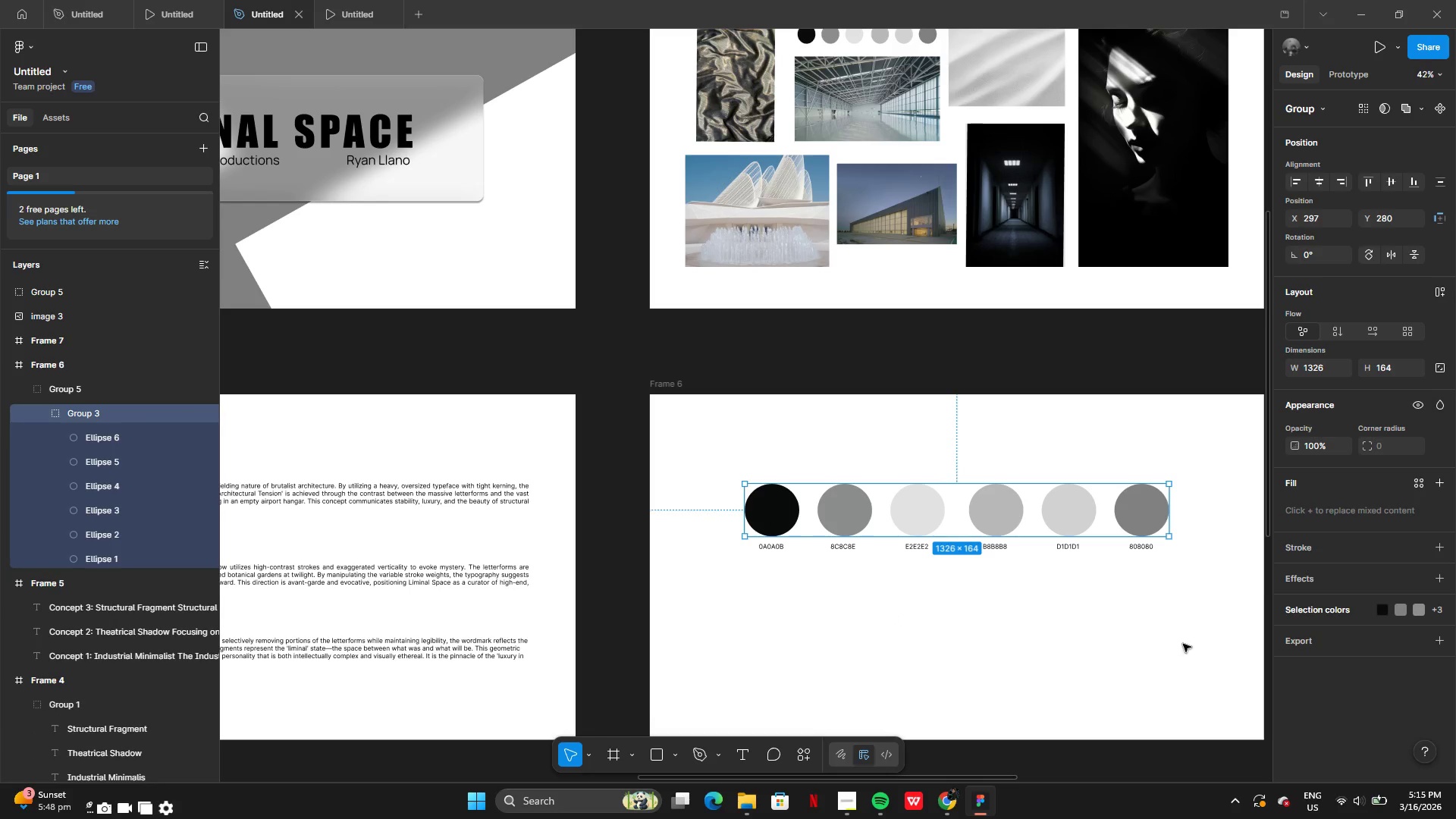 
wait(7.81)
 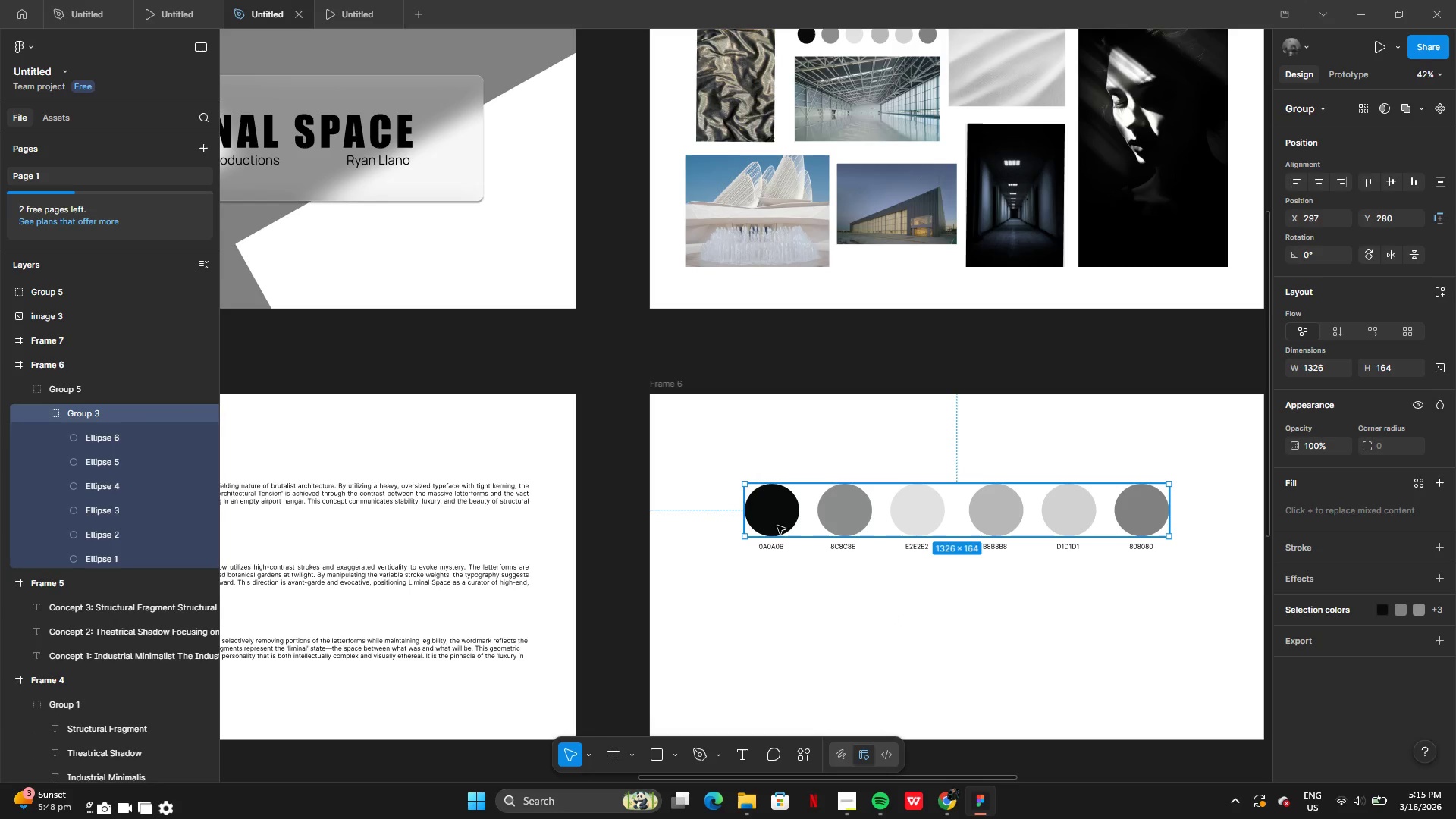 
left_click([1381, 445])
 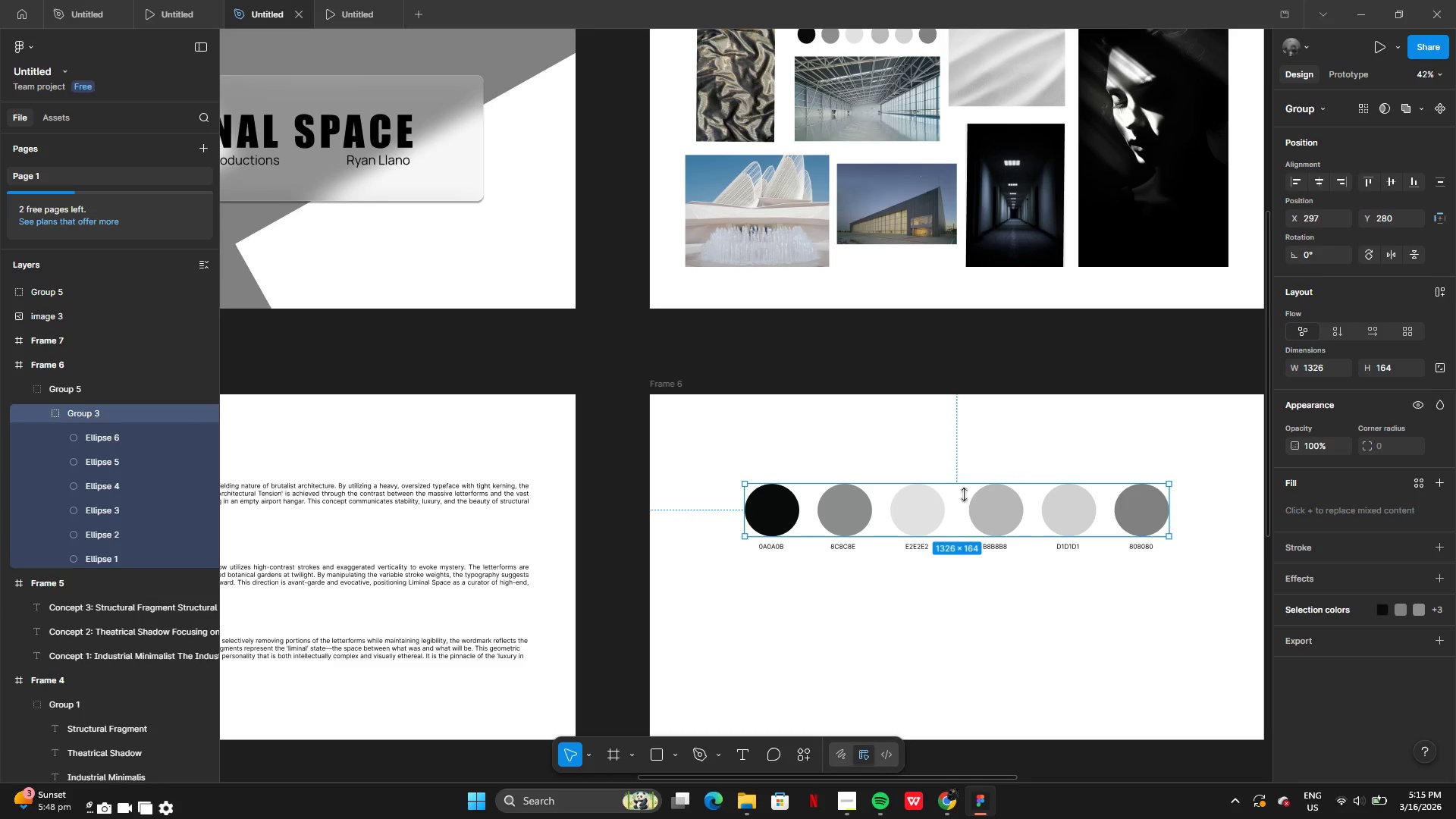 
right_click([899, 512])
 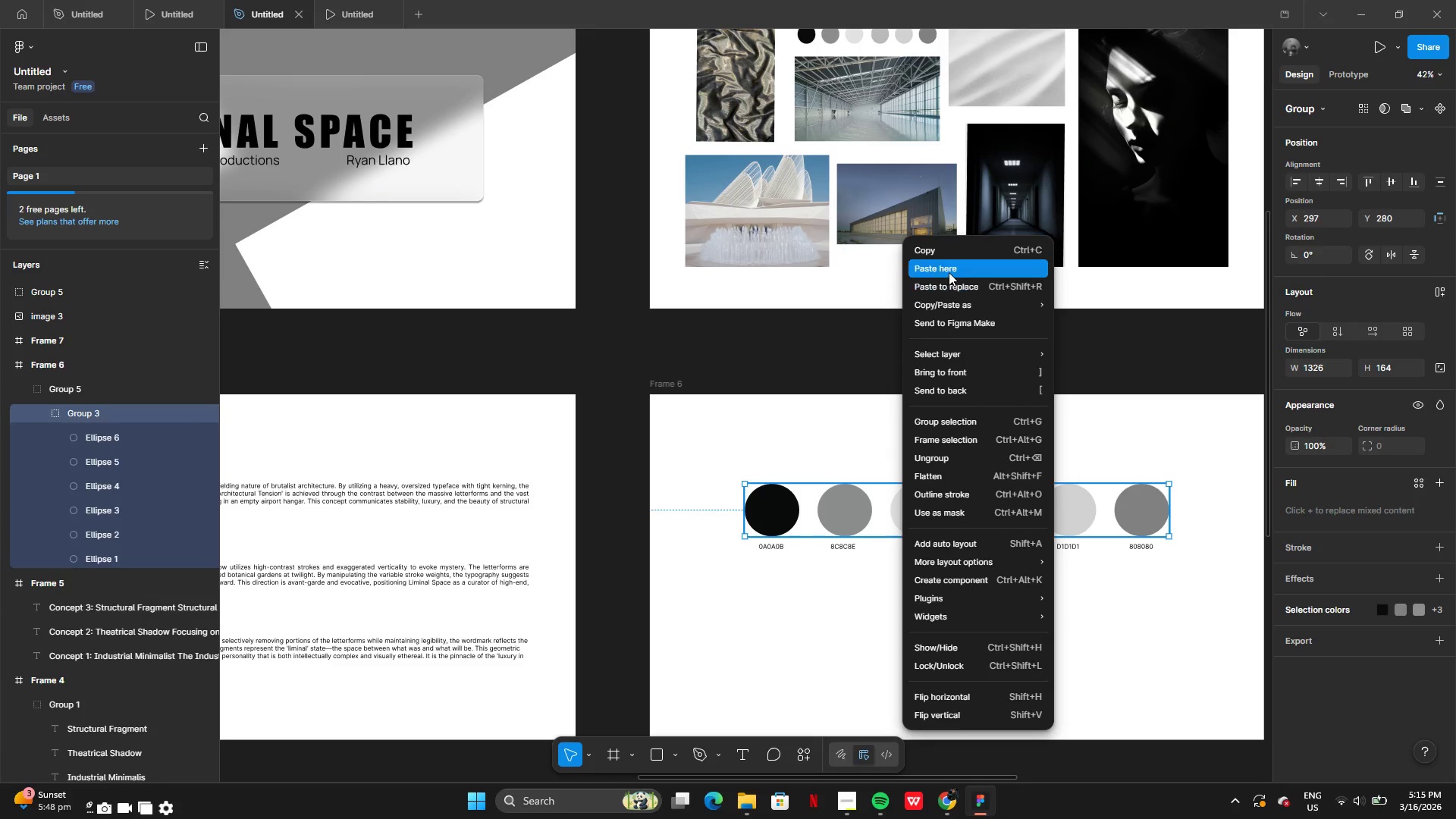 
wait(19.3)
 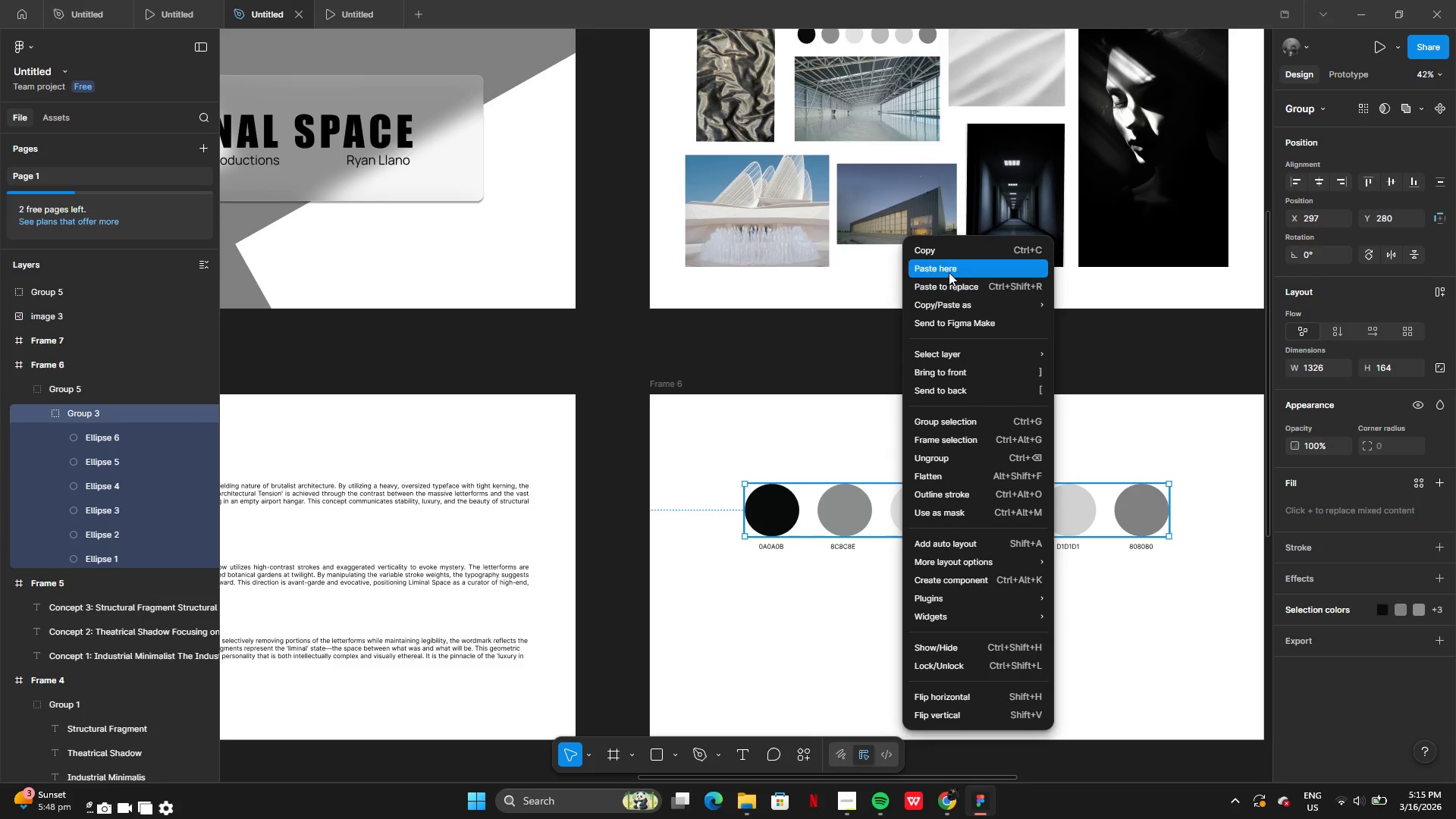 
left_click([1080, 623])
 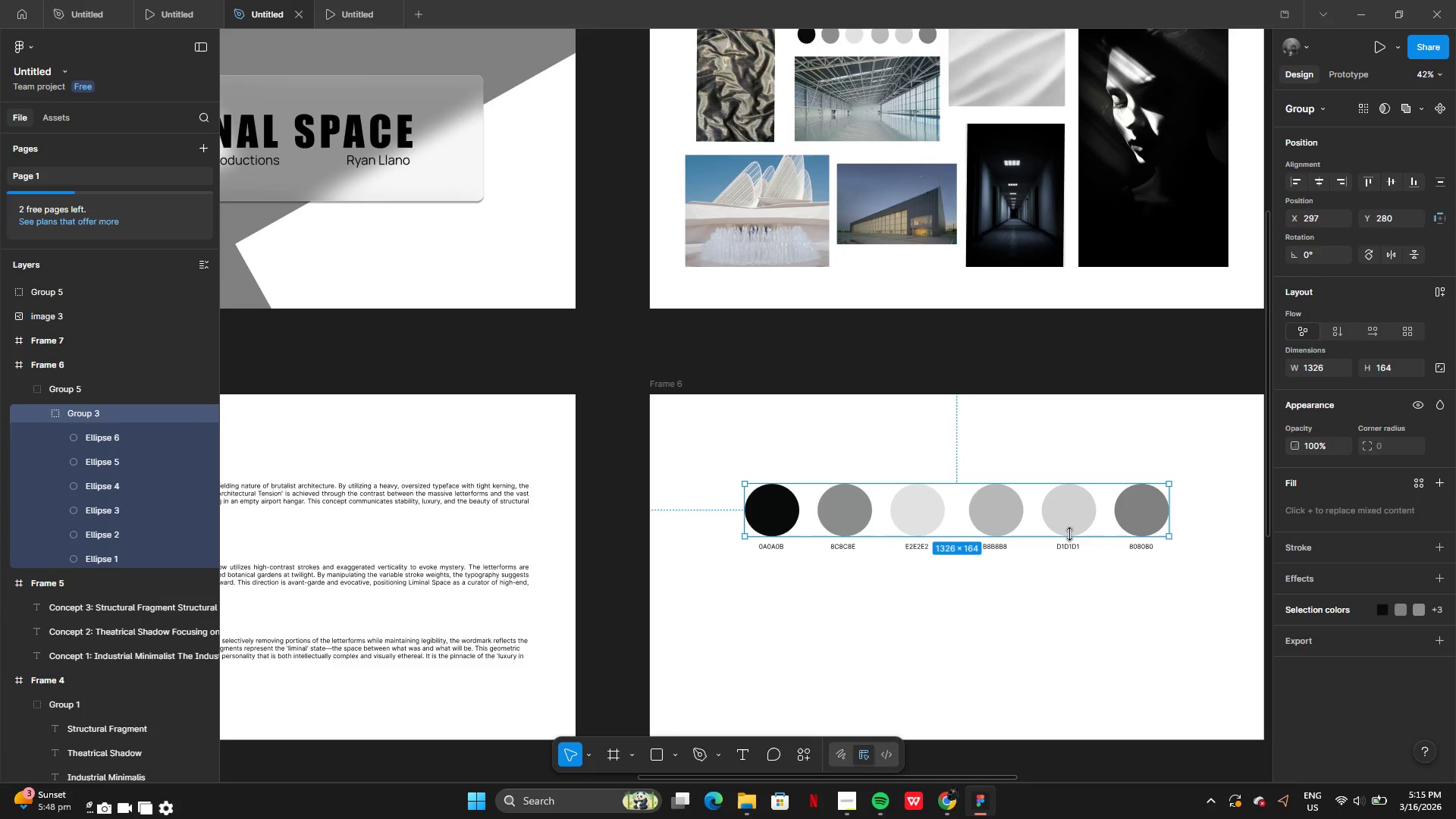 
key(Backspace)
 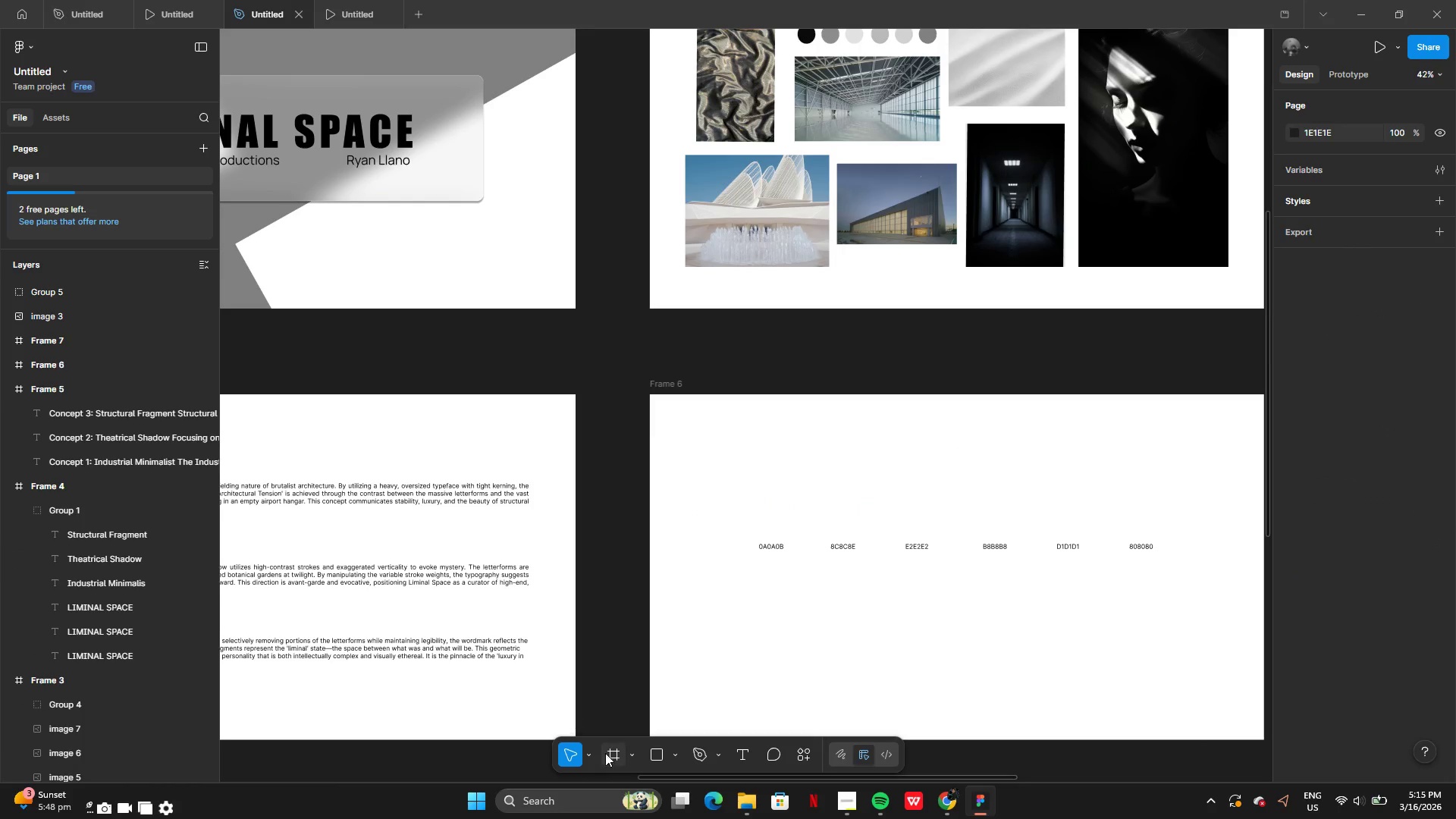 
left_click([660, 755])
 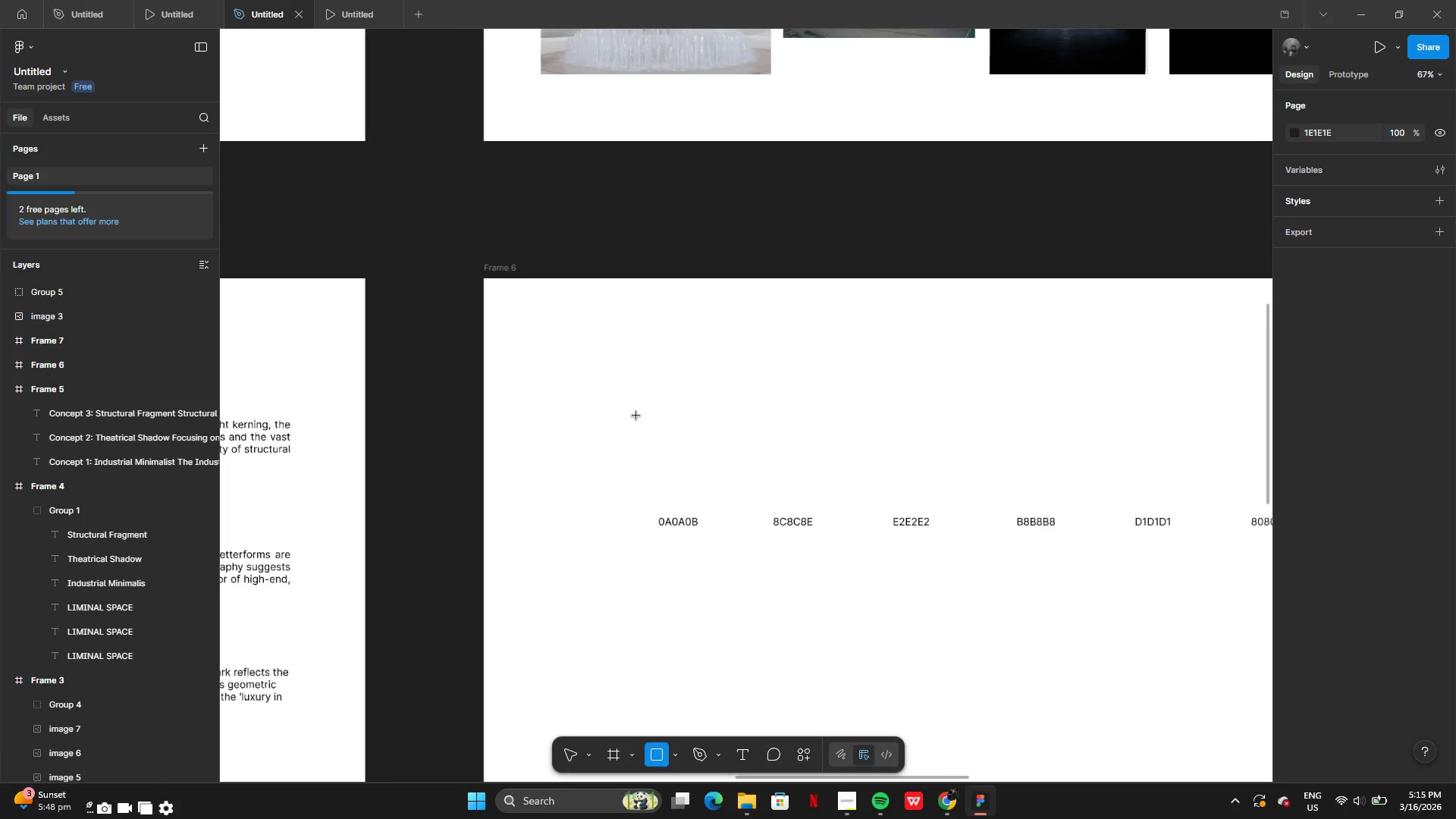 
wait(5.2)
 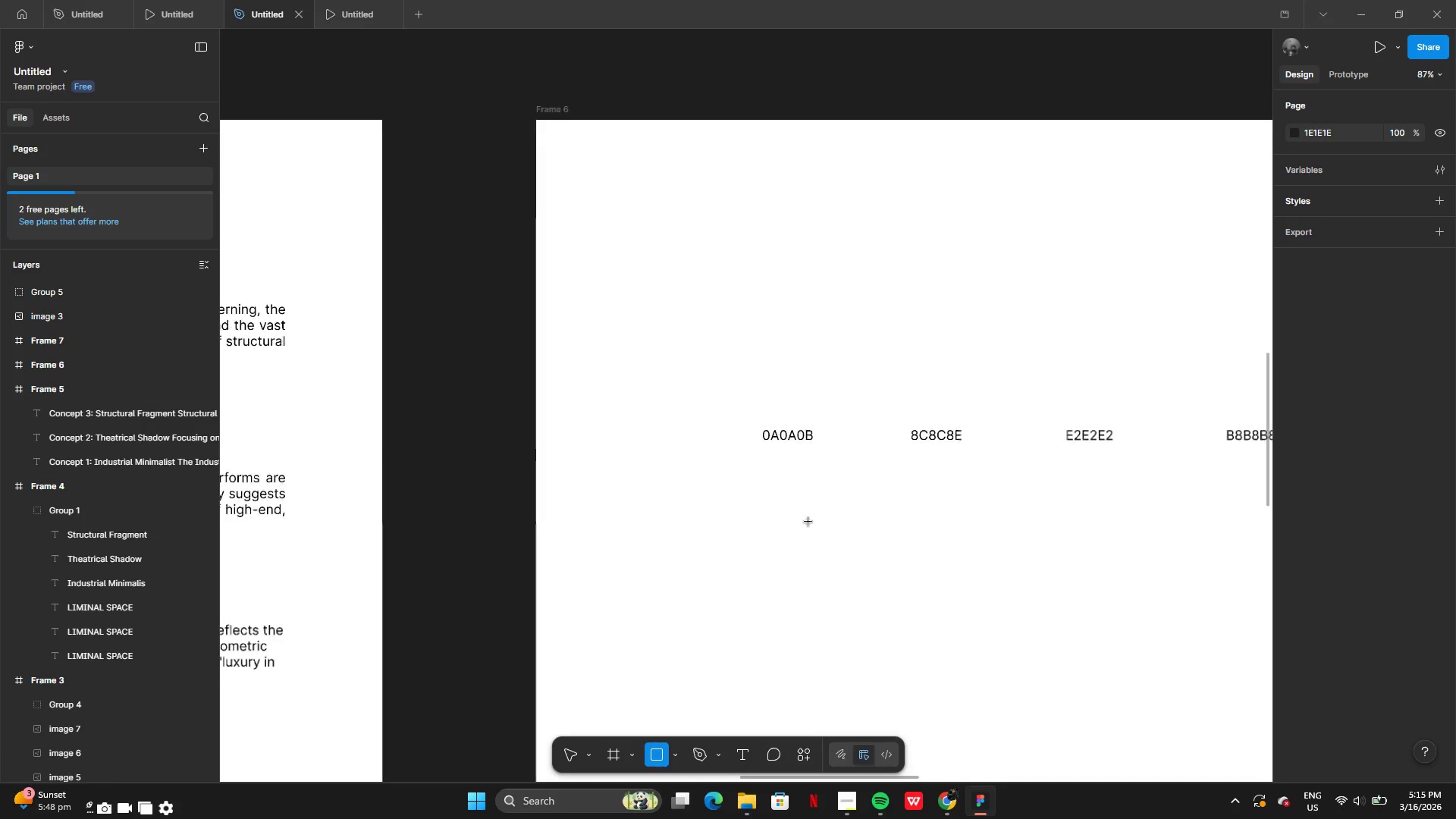 
left_click_drag(start_coordinate=[644, 381], to_coordinate=[714, 500])
 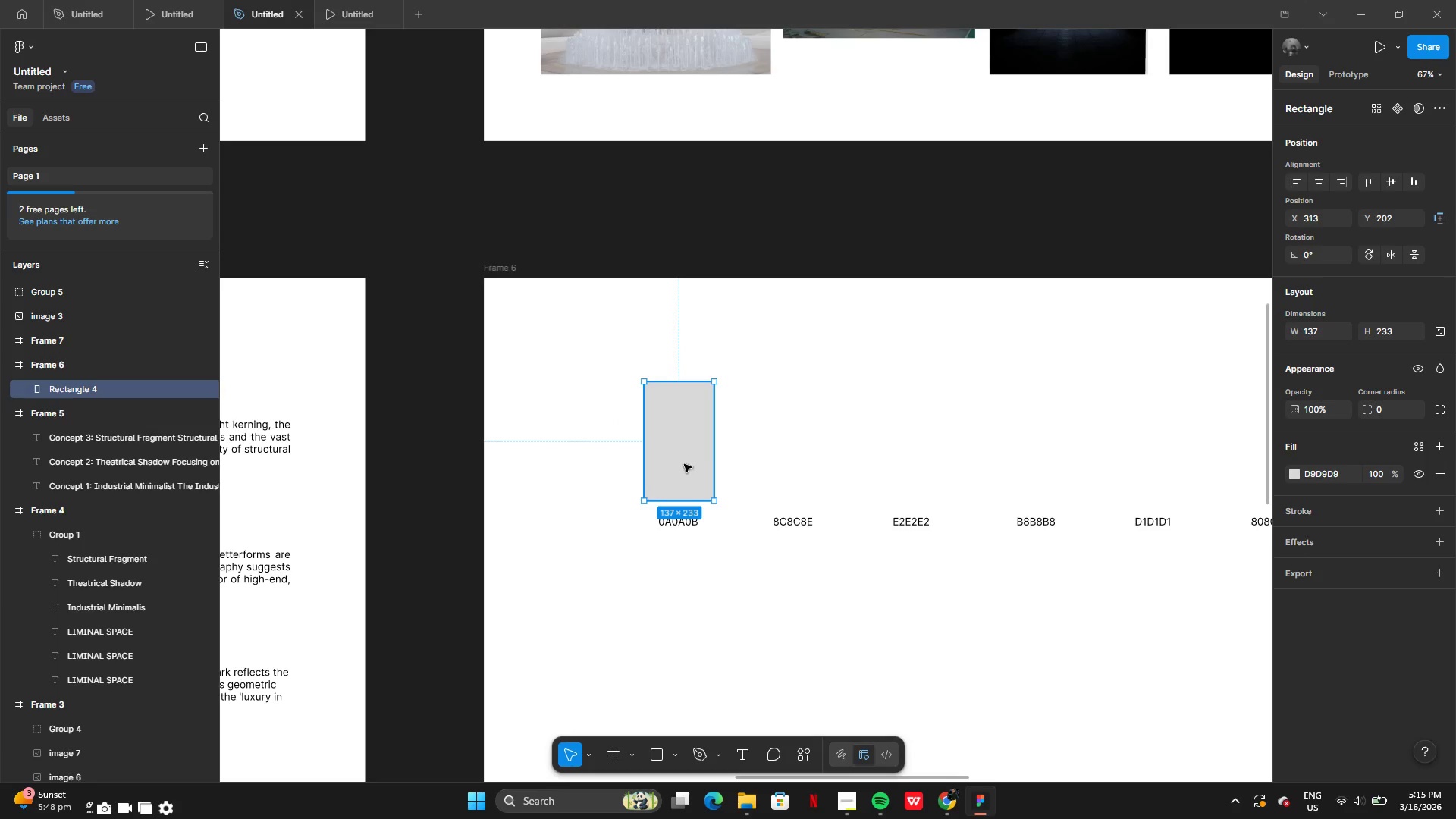 
hold_key(key=AltLeft, duration=0.42)
left_click_drag(start_coordinate=[680, 464], to_coordinate=[755, 465])
 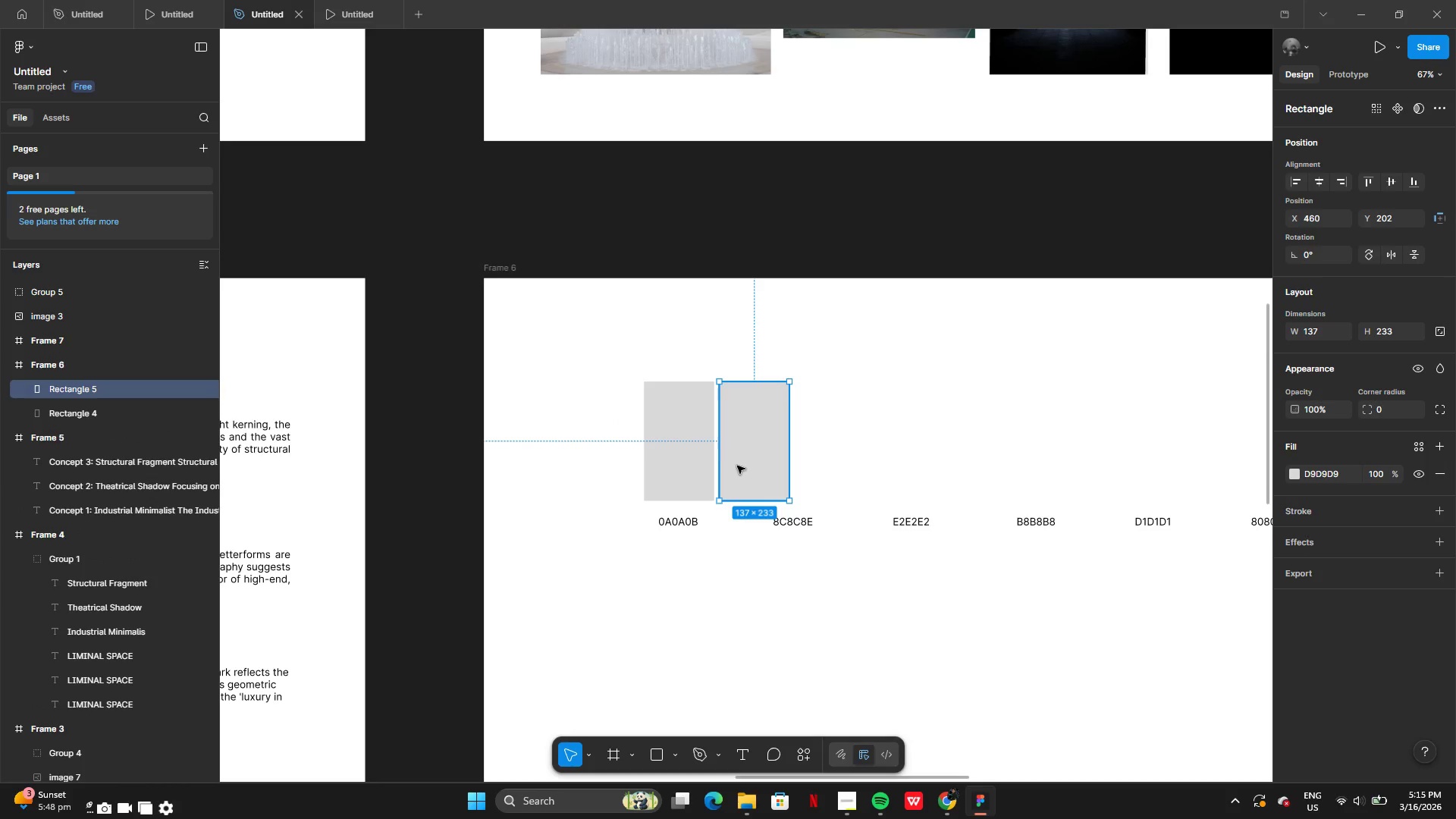 
left_click_drag(start_coordinate=[737, 466], to_coordinate=[776, 466])
 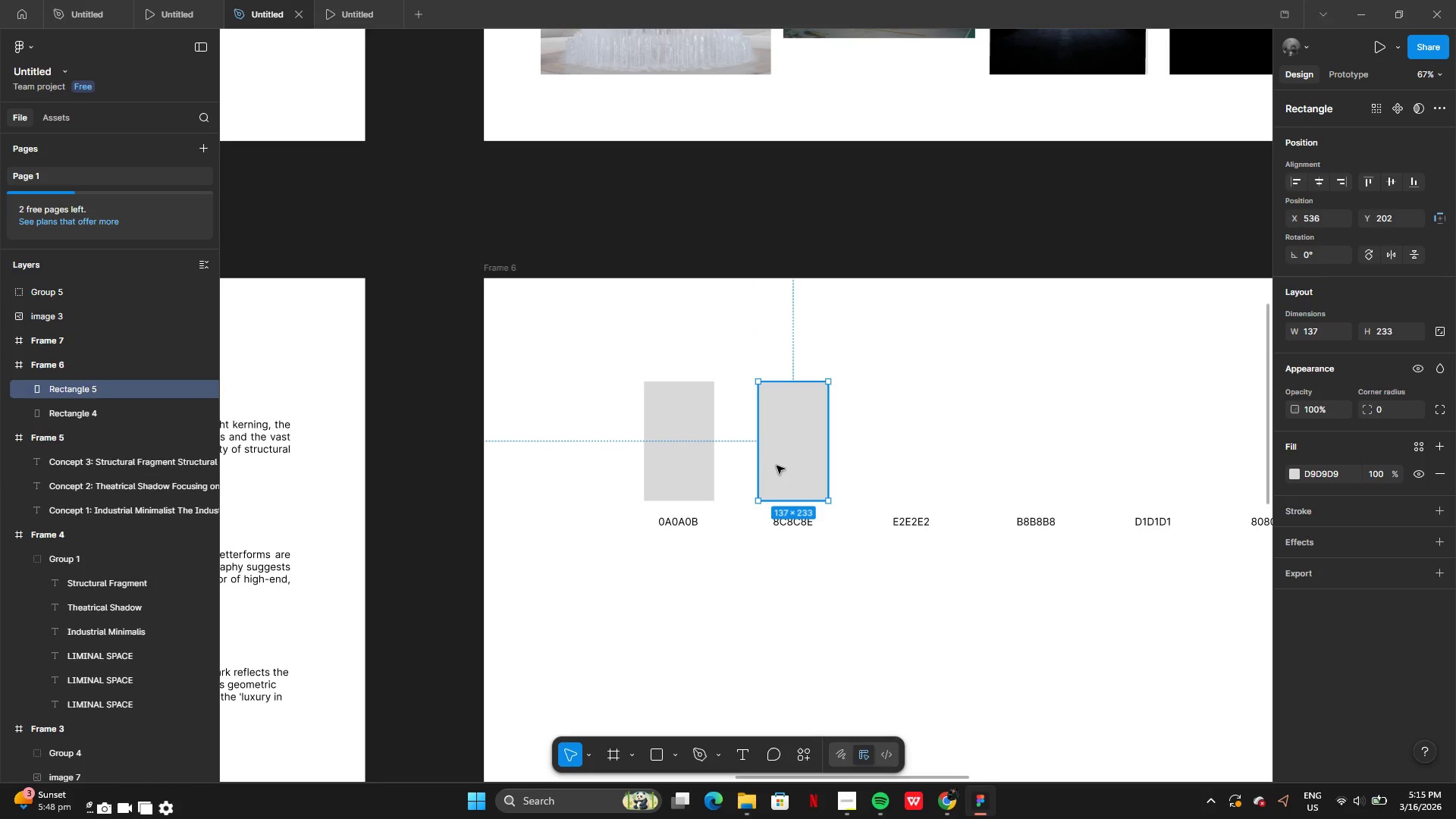 
hold_key(key=AltLeft, duration=0.52)
left_click_drag(start_coordinate=[777, 466], to_coordinate=[898, 470])
 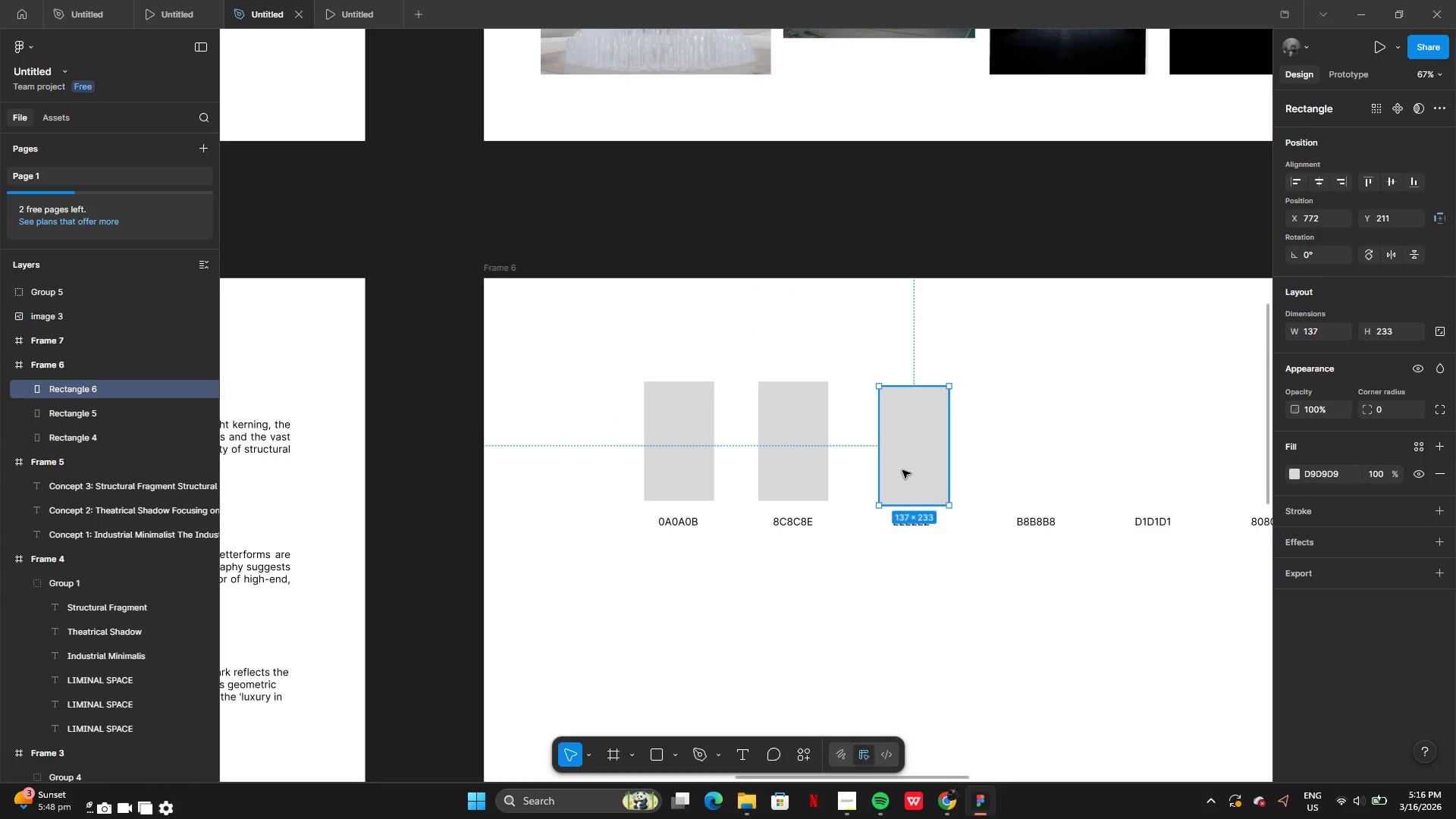 
left_click_drag(start_coordinate=[902, 470], to_coordinate=[897, 468])
 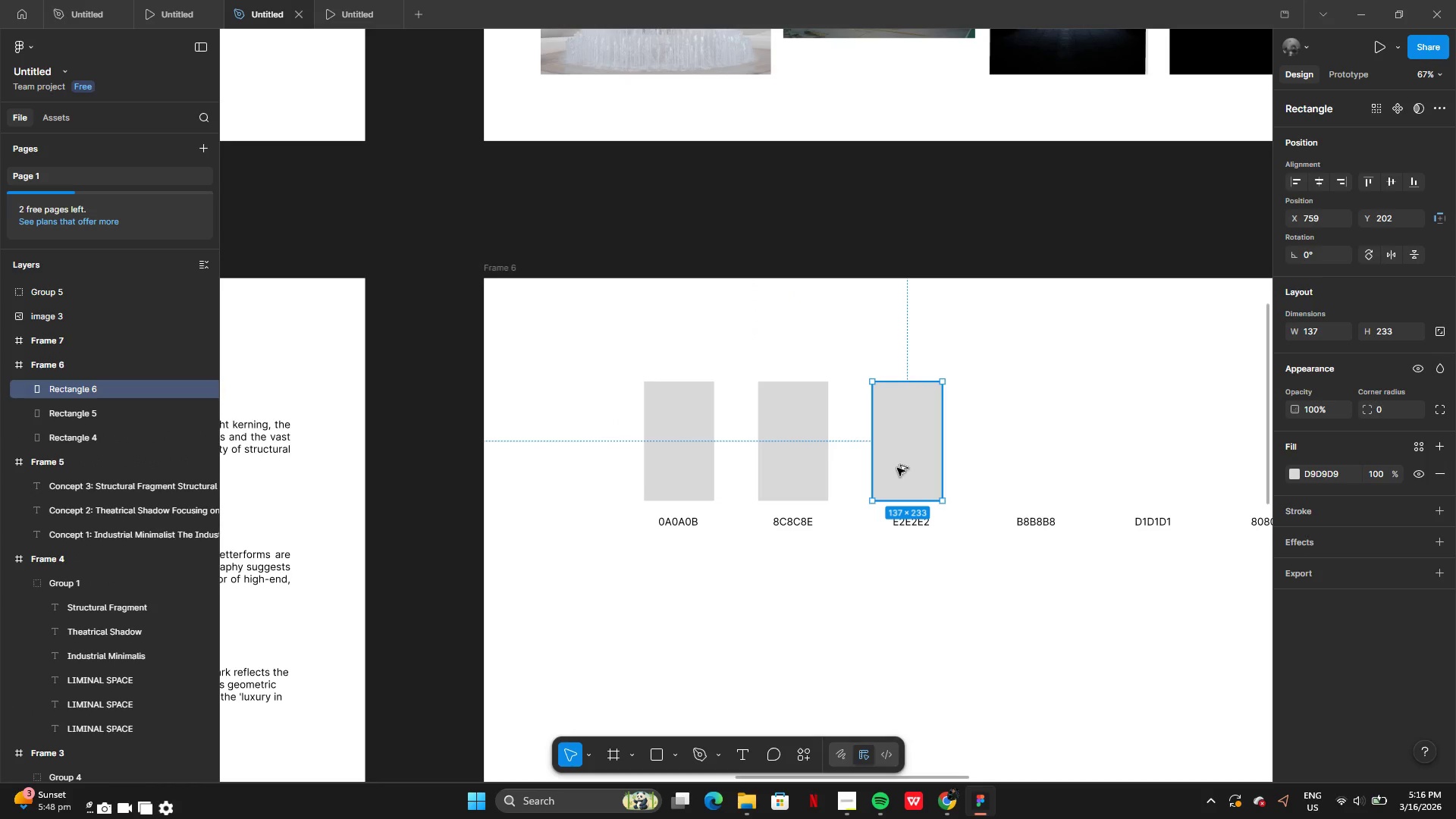 
hold_key(key=AltLeft, duration=0.44)
left_click_drag(start_coordinate=[897, 468], to_coordinate=[929, 471])
 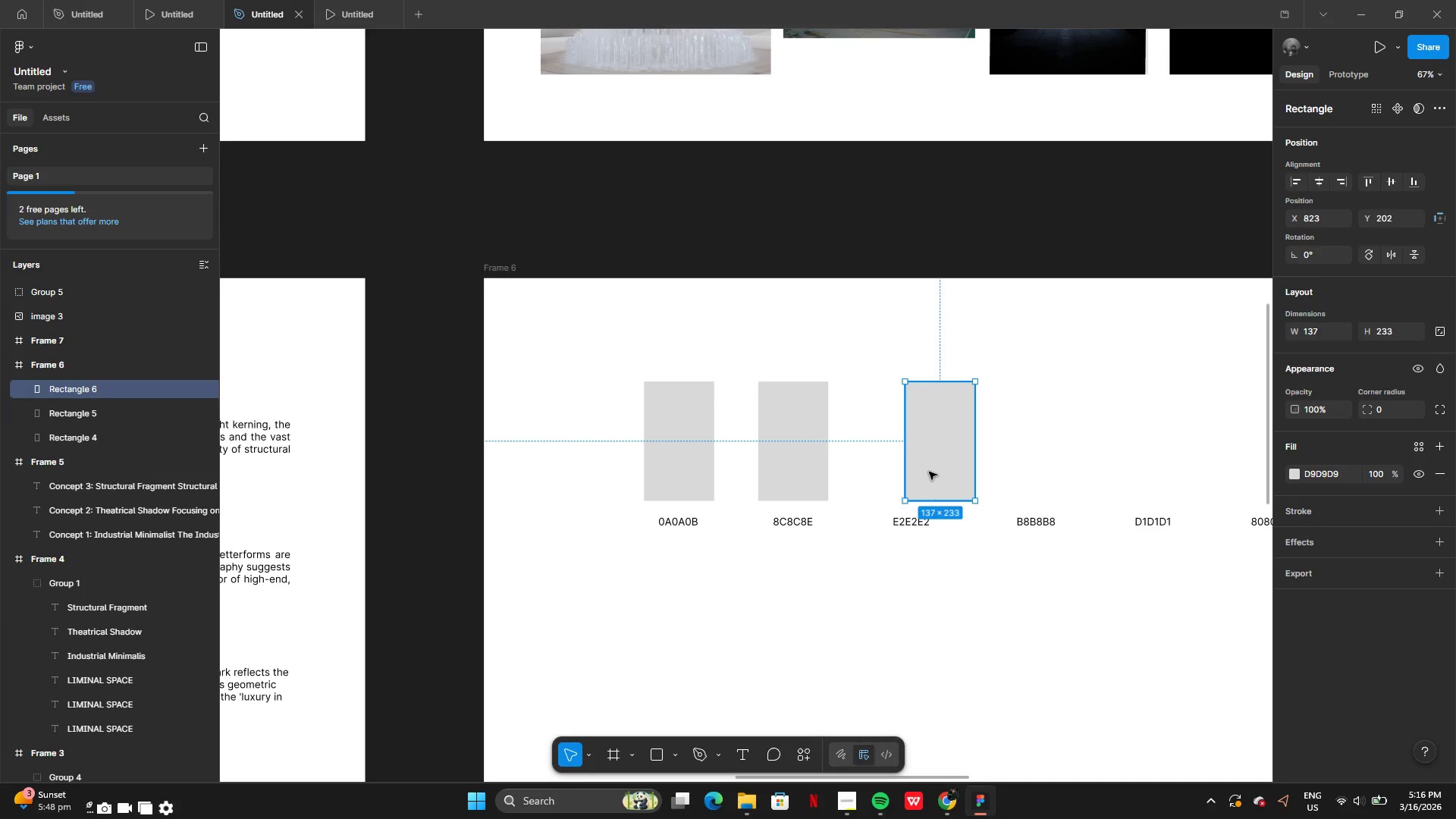 
key(Control+Z)
 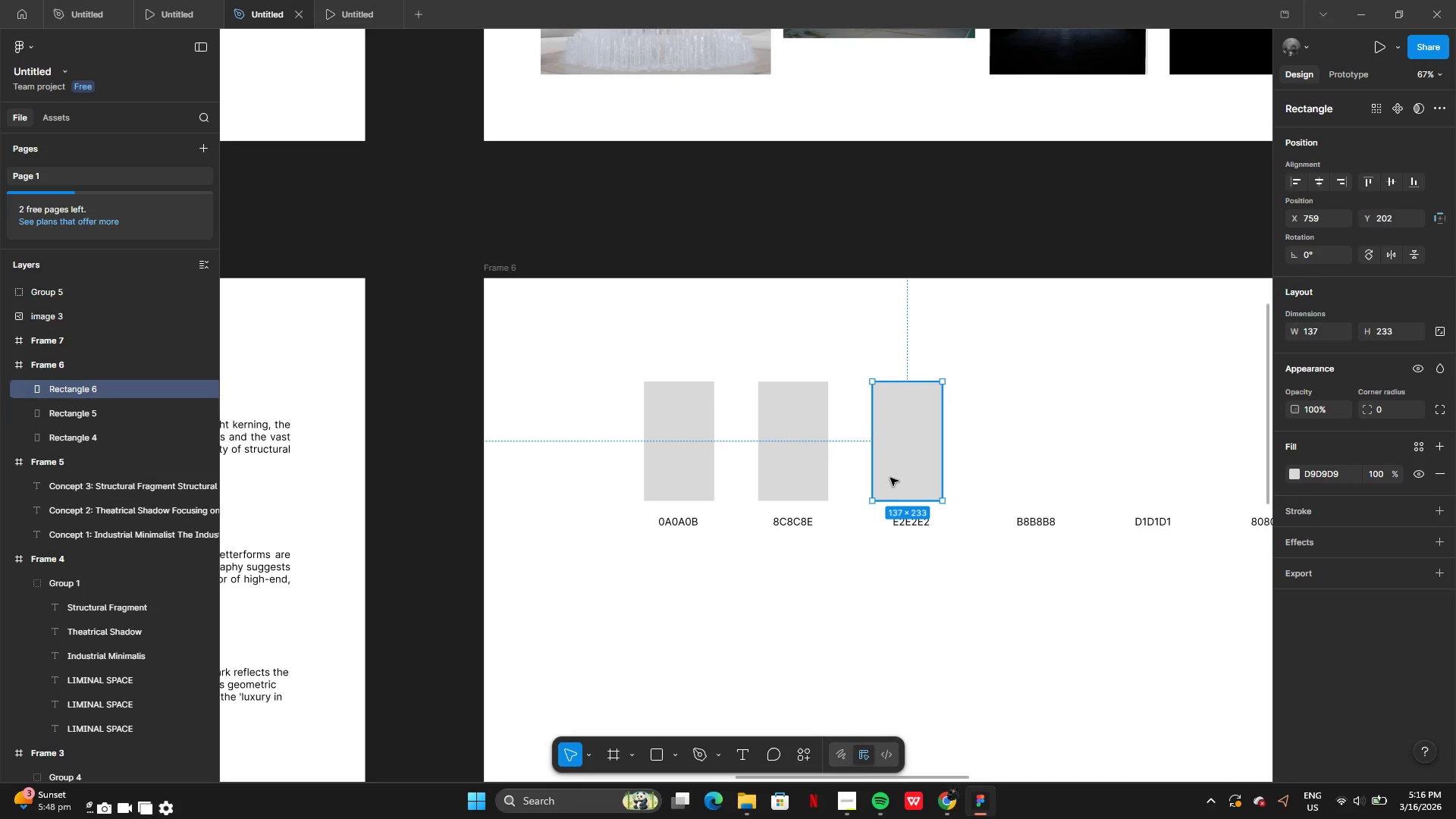 
hold_key(key=AltLeft, duration=0.41)
left_click_drag(start_coordinate=[888, 477], to_coordinate=[906, 477])
 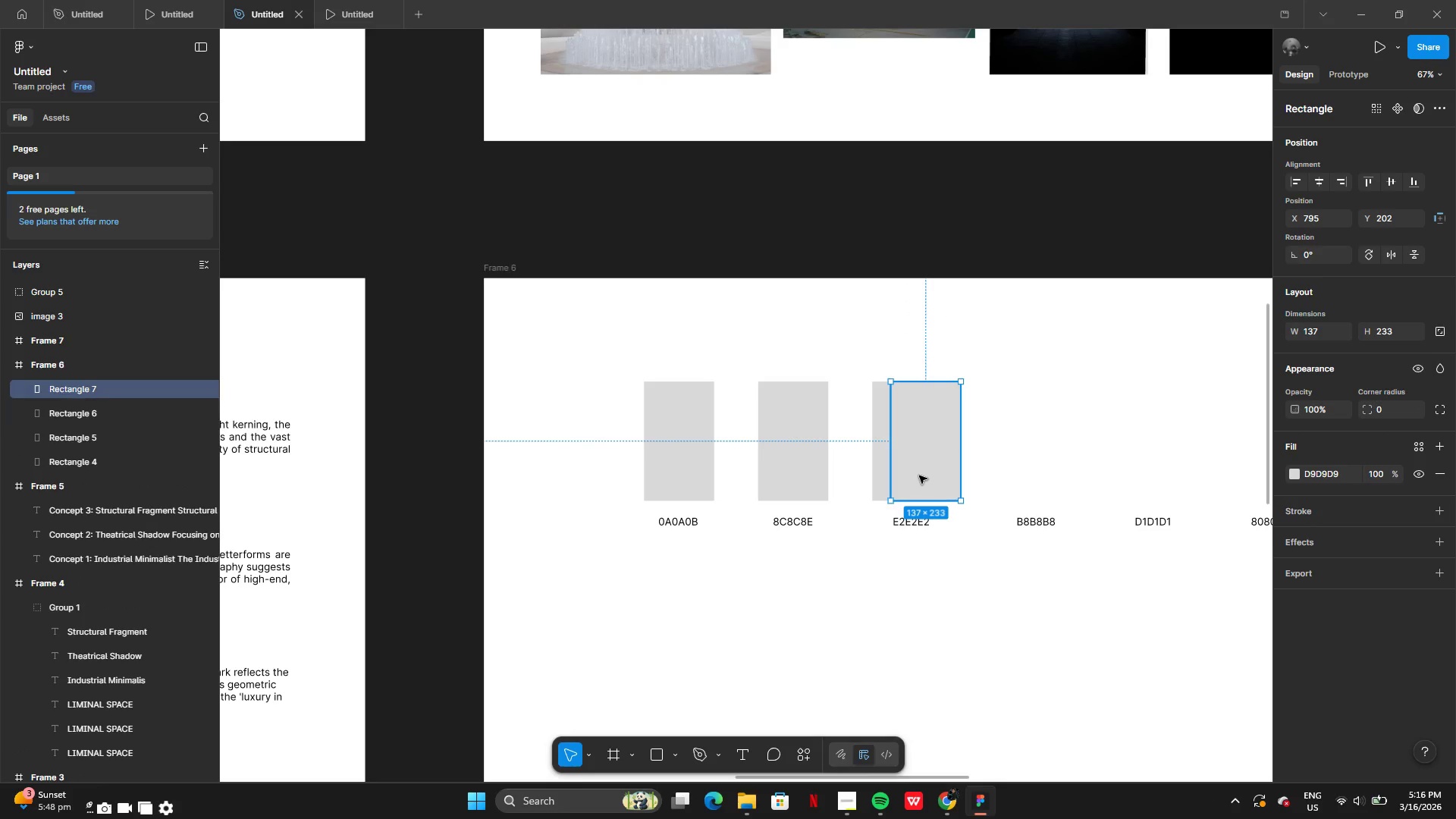 
left_click_drag(start_coordinate=[919, 475], to_coordinate=[1015, 476])
 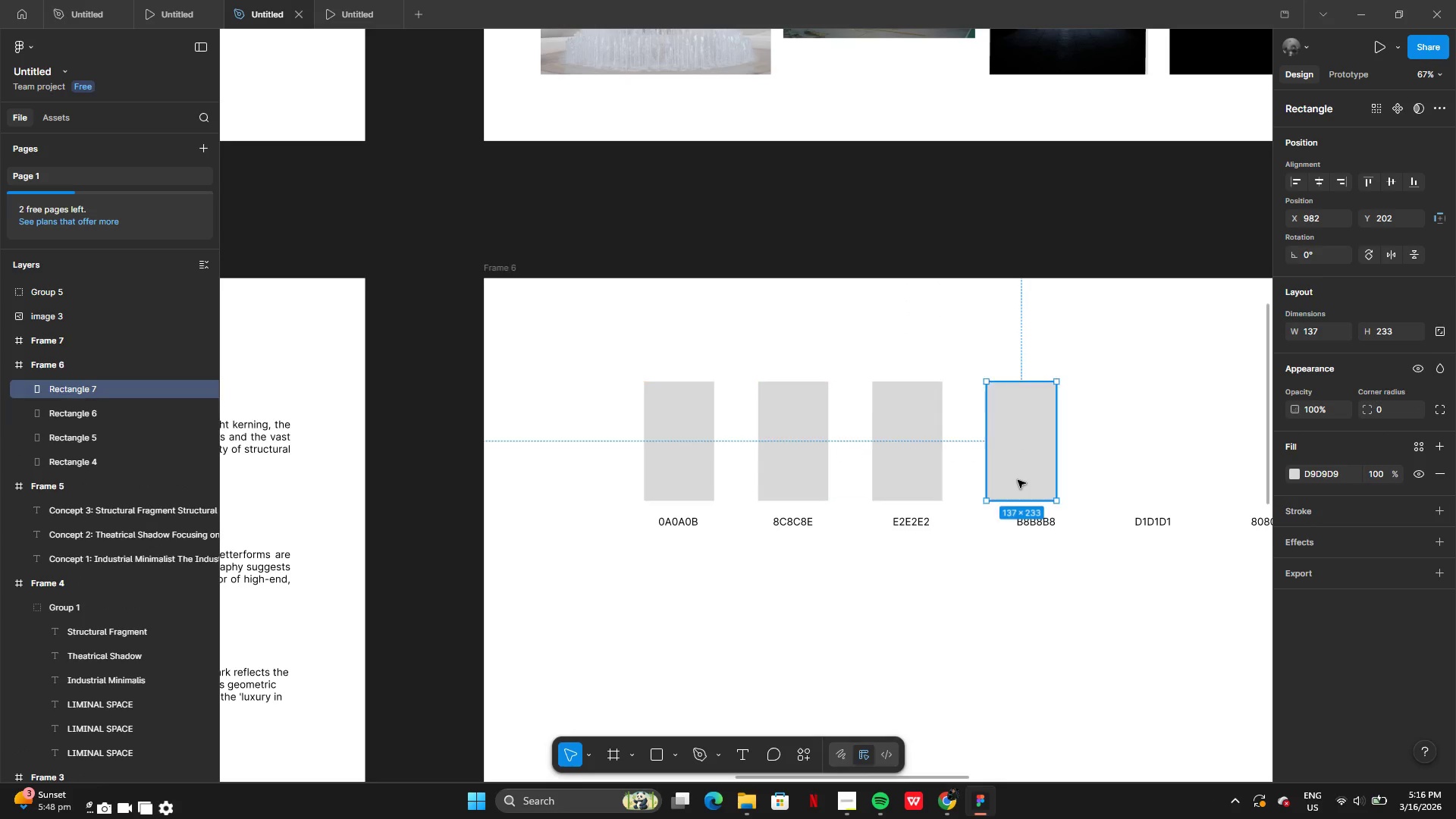 
hold_key(key=AltLeft, duration=0.53)
left_click_drag(start_coordinate=[1011, 480], to_coordinate=[1059, 481])
 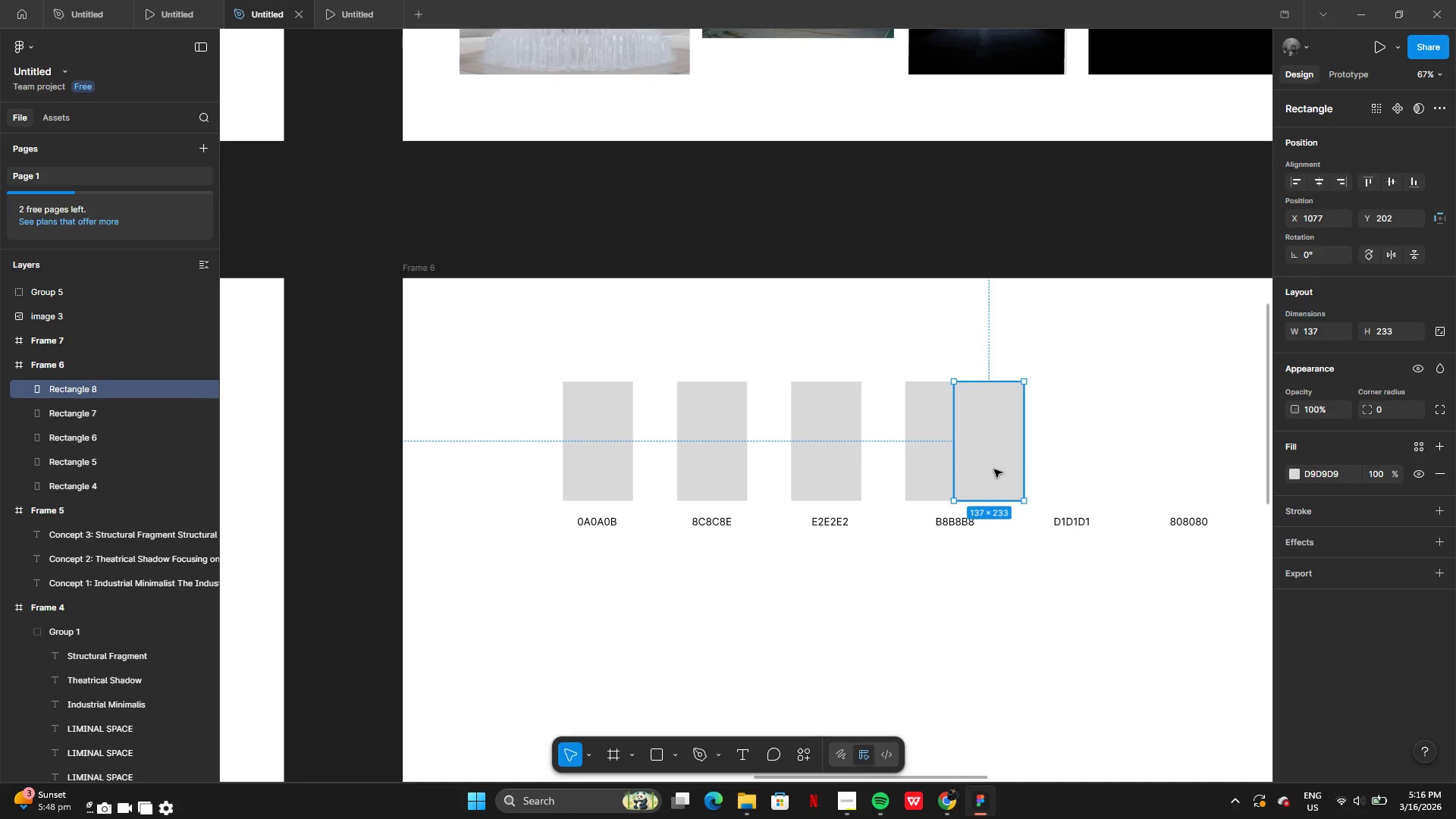 
left_click_drag(start_coordinate=[991, 469], to_coordinate=[1060, 468])
 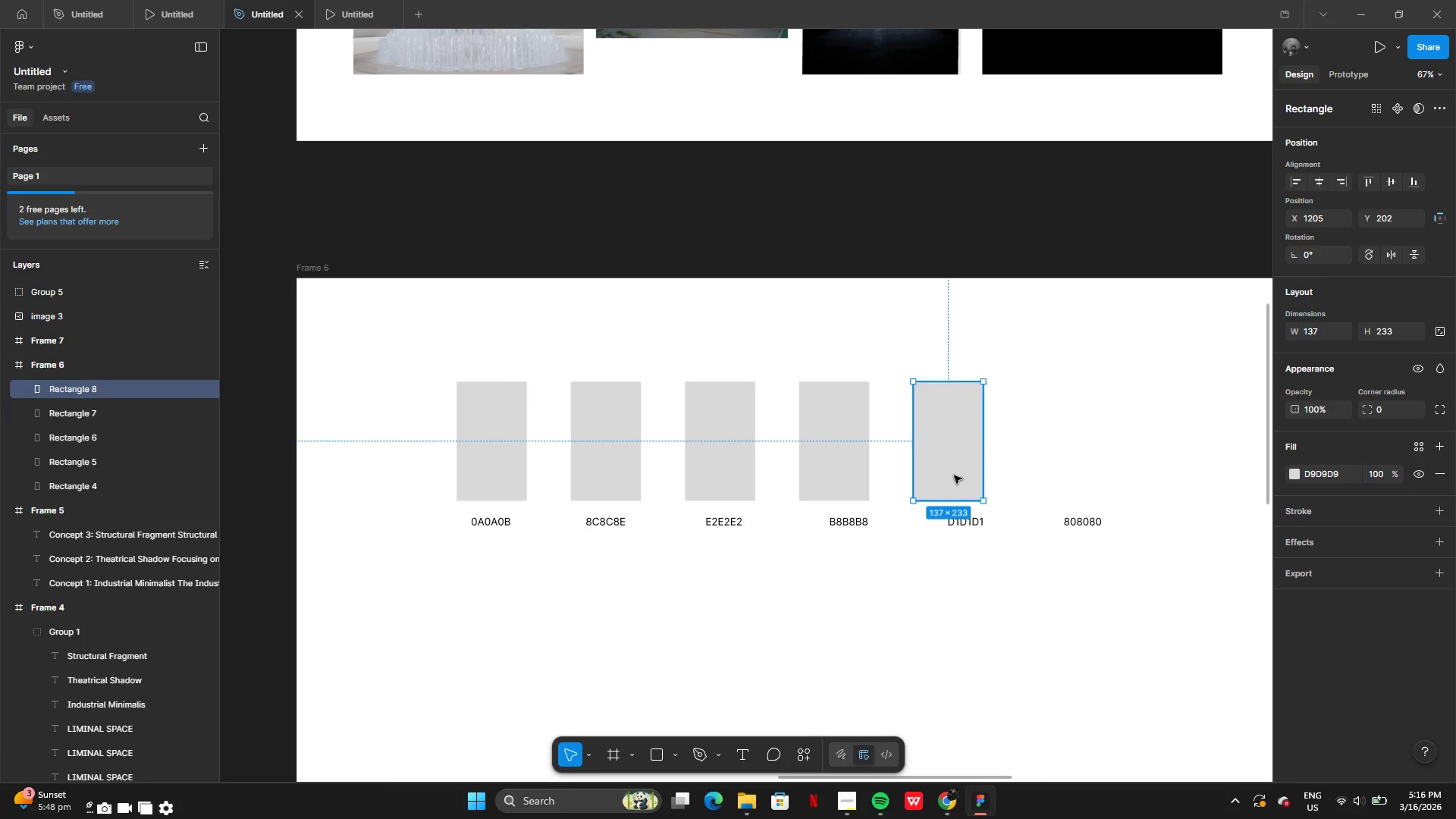 
hold_key(key=AltLeft, duration=0.38)
left_click_drag(start_coordinate=[944, 475], to_coordinate=[1019, 467])
 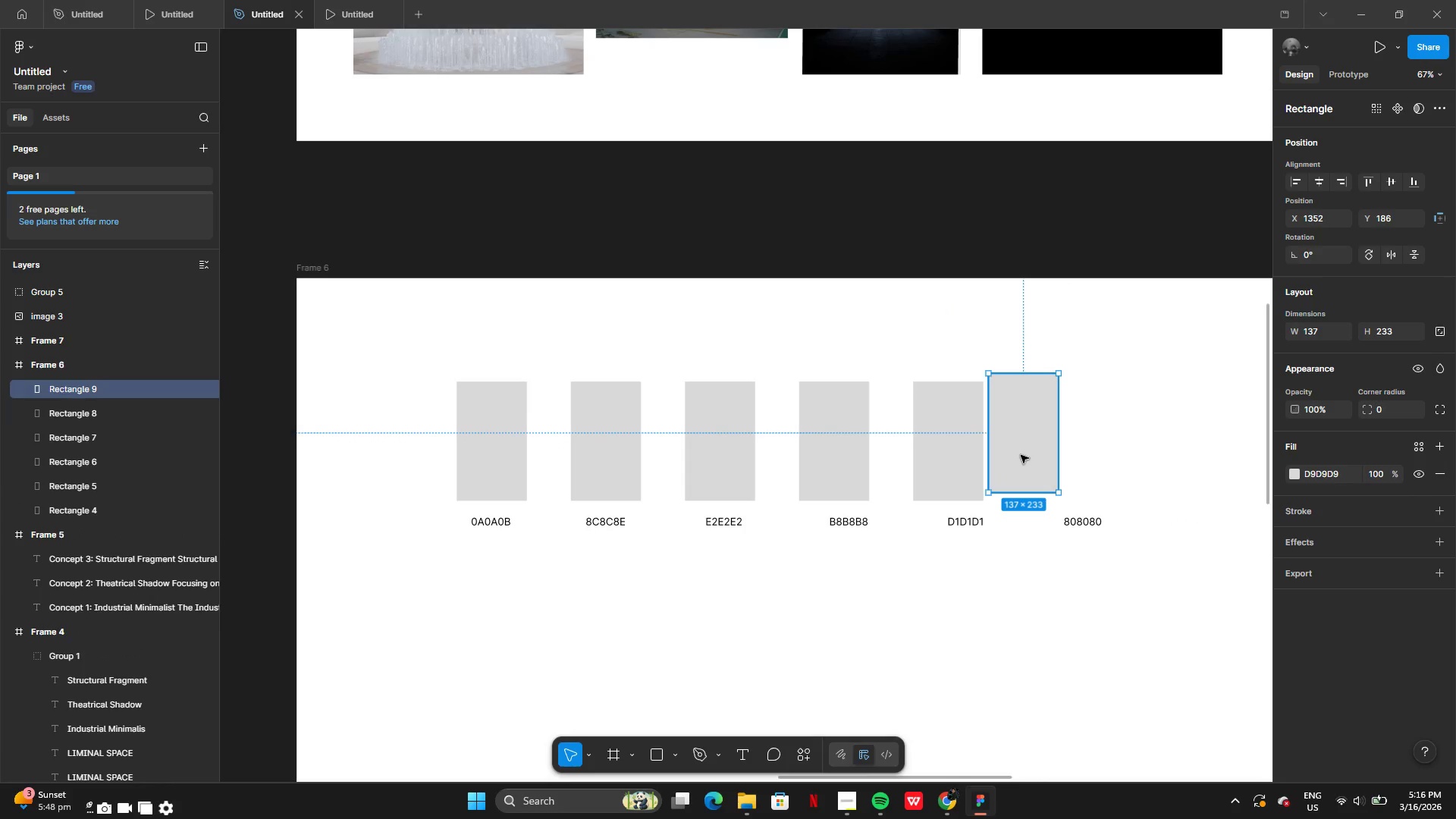 
left_click_drag(start_coordinate=[1021, 453], to_coordinate=[1057, 463])
 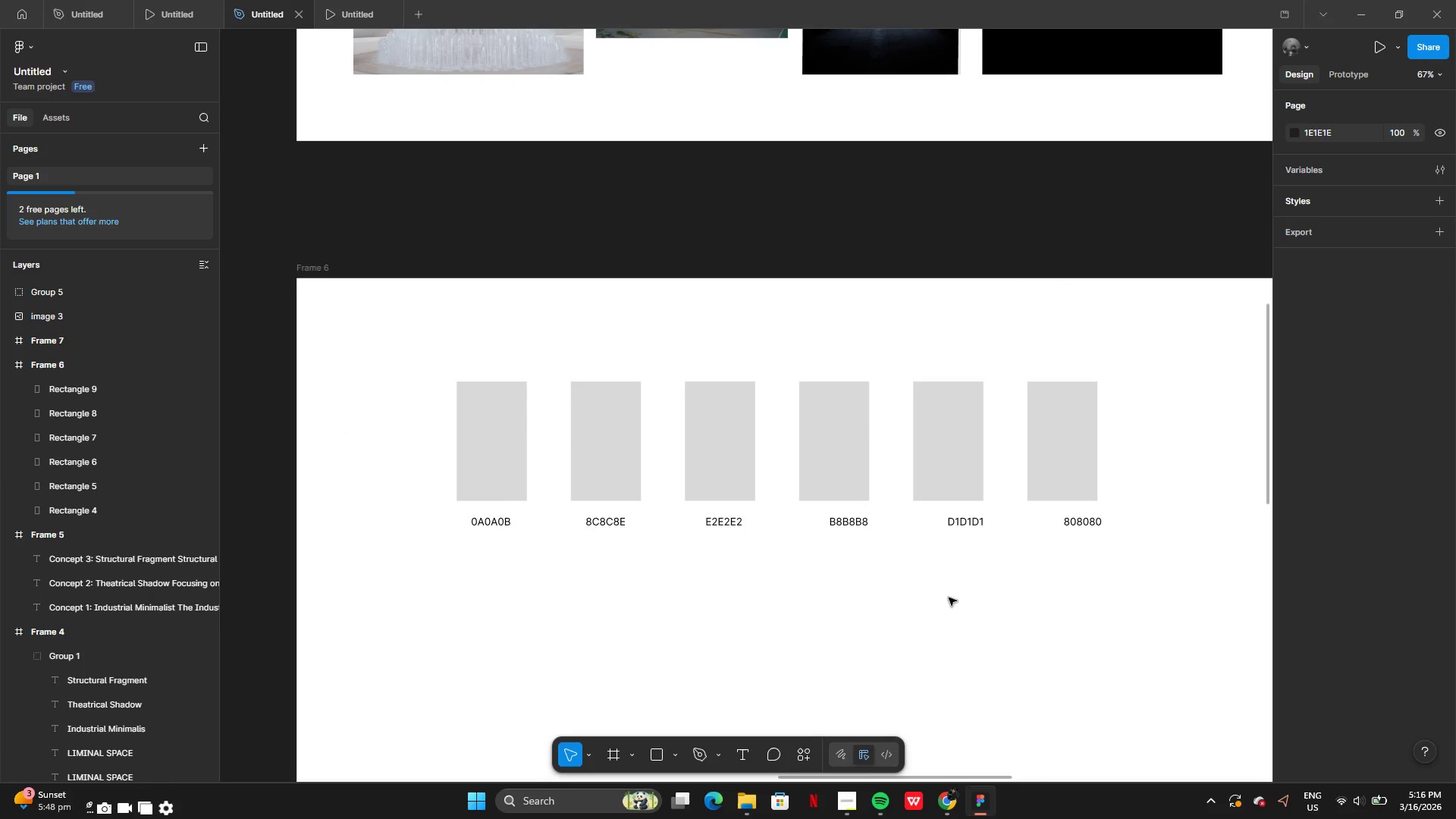 
left_click([949, 598])
 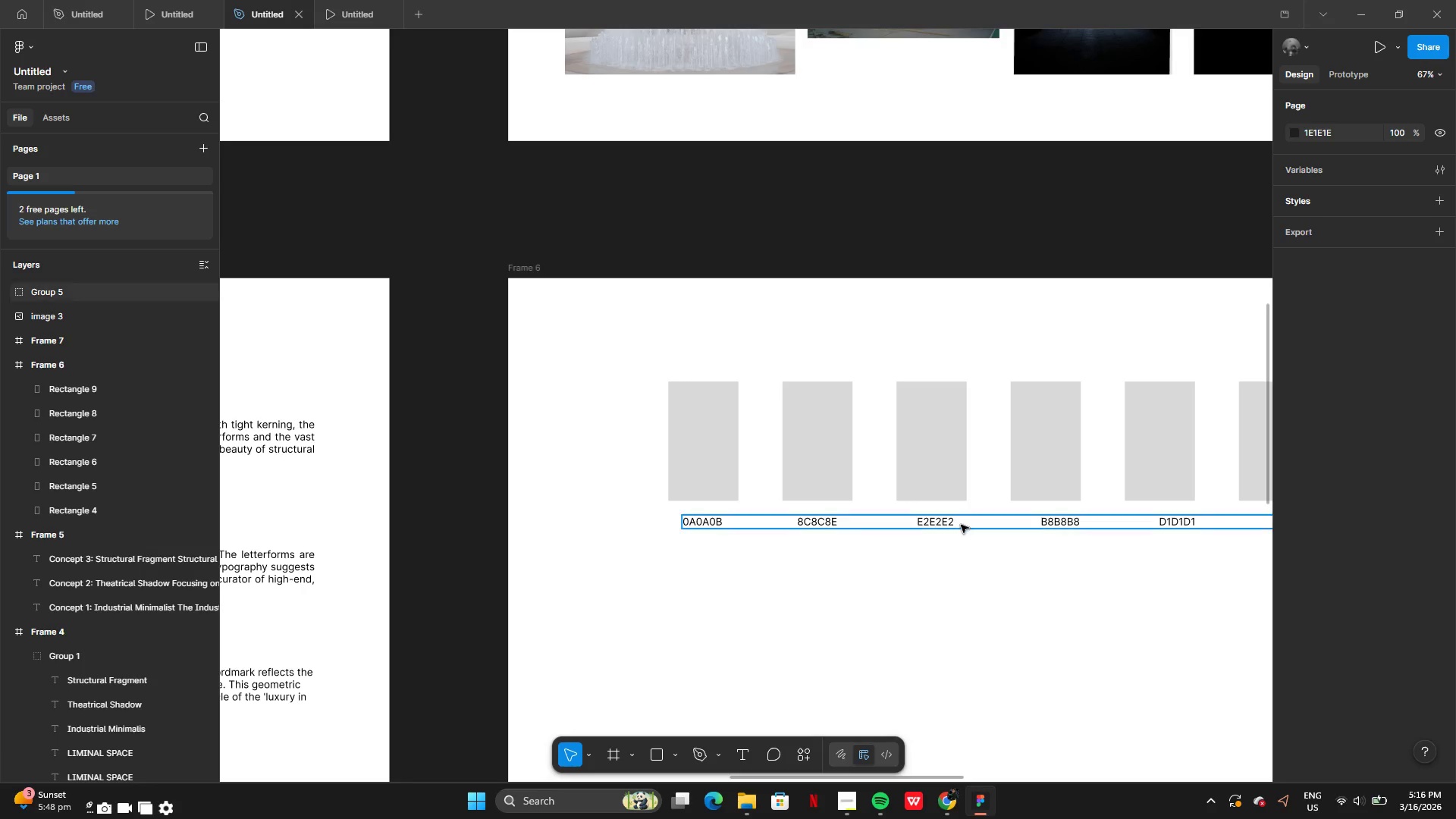 
left_click([960, 525])
 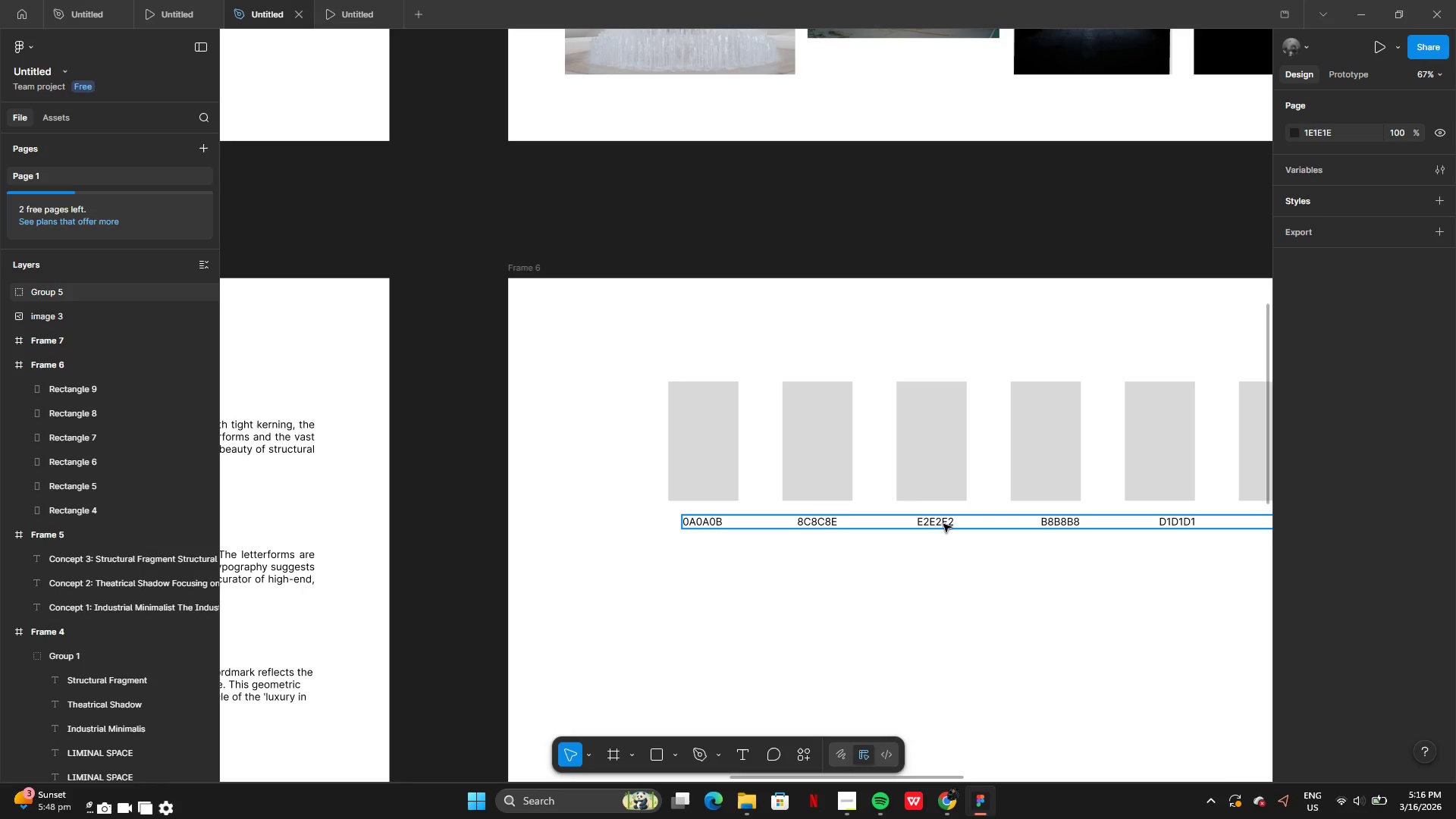 
left_click([943, 524])
 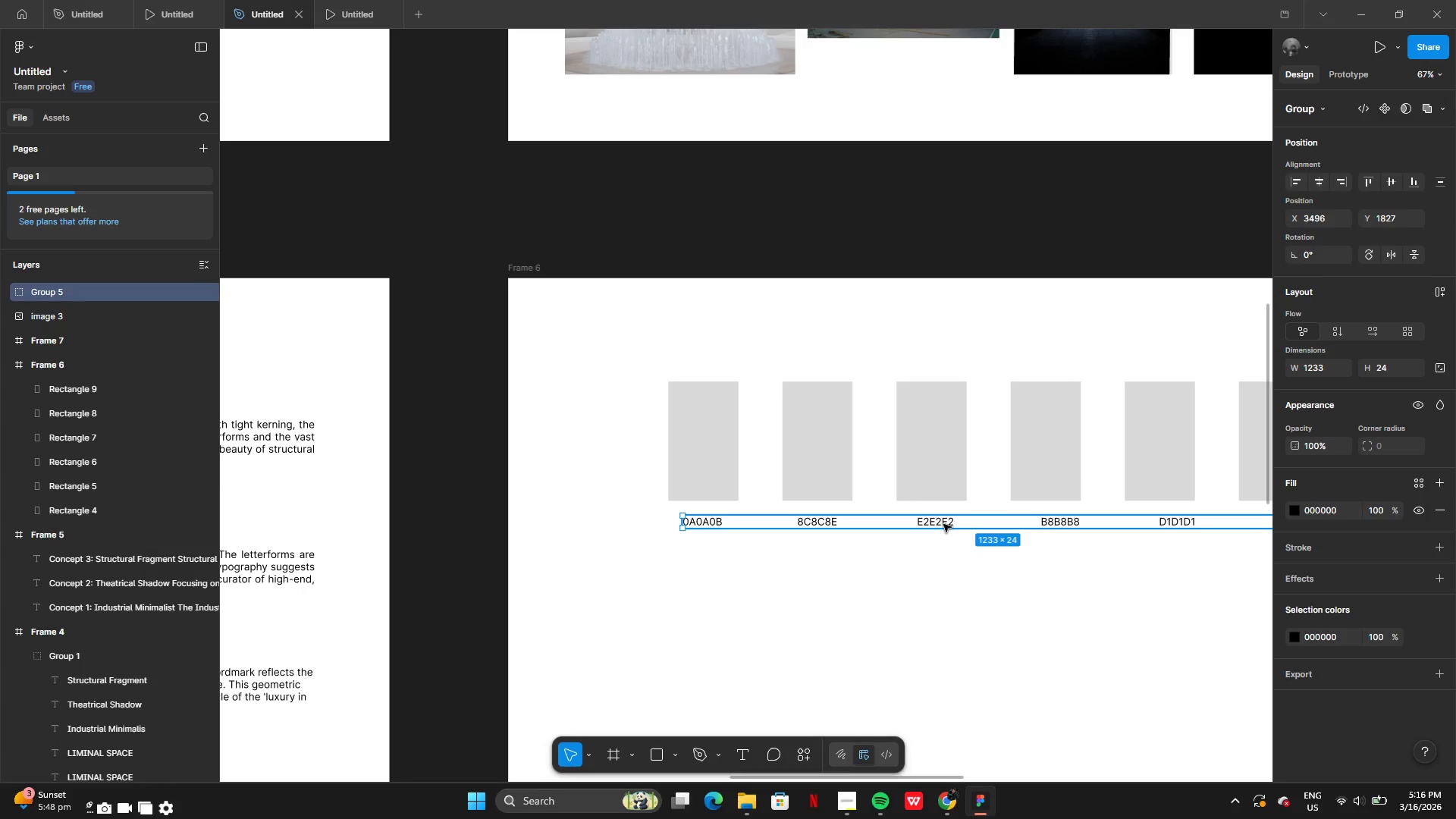 
right_click([943, 524])
 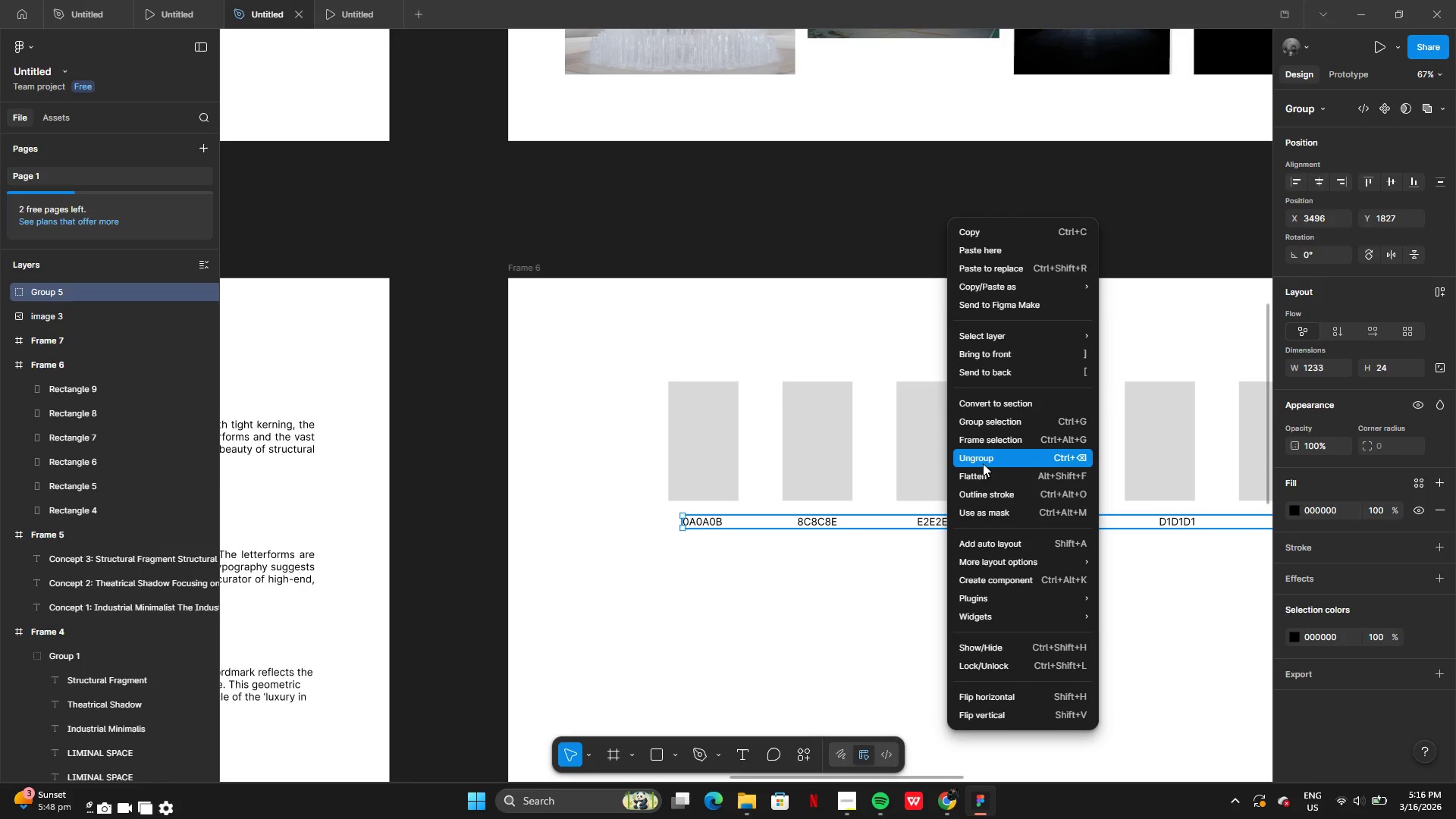 
left_click([983, 458])
 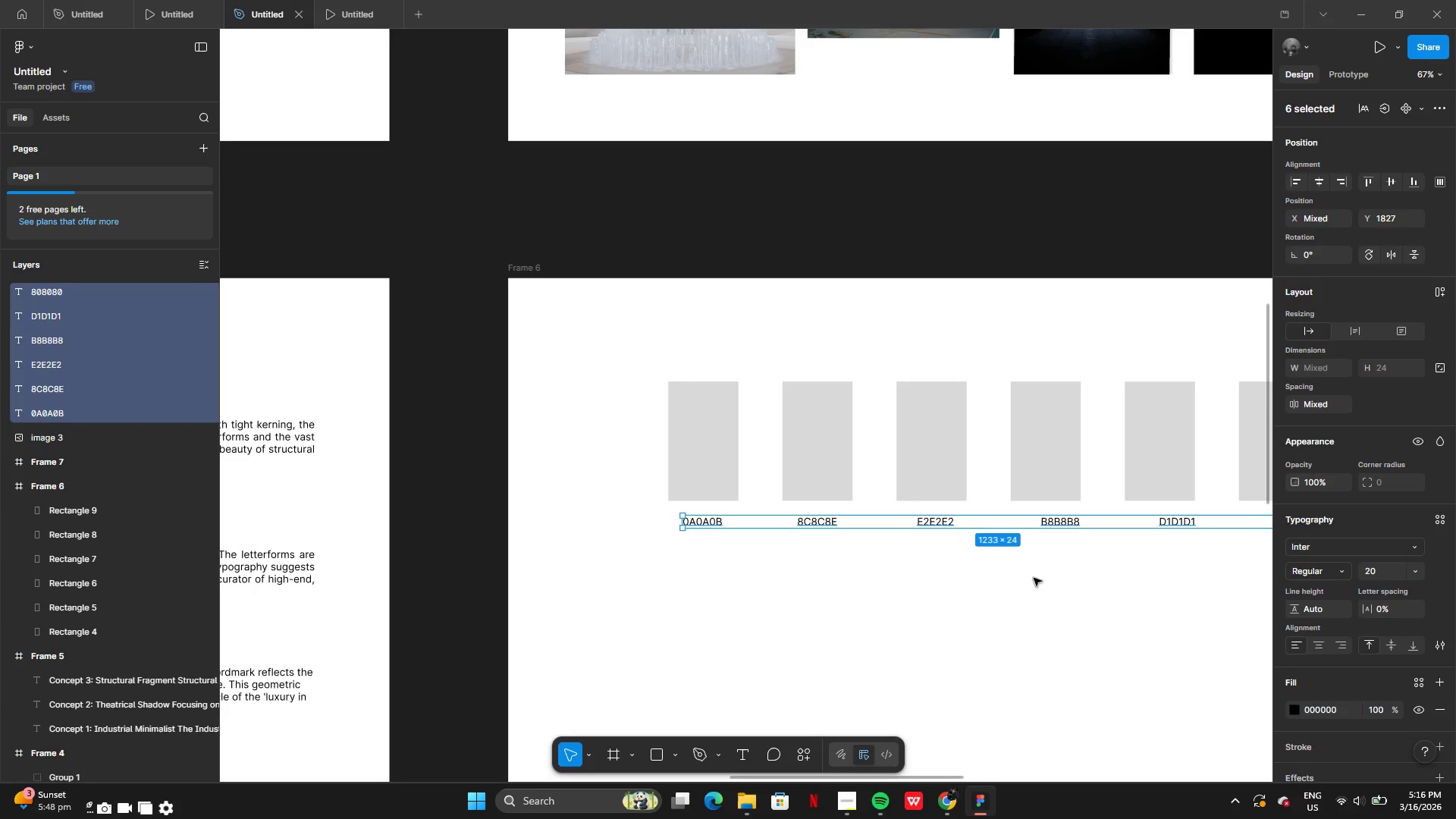 
left_click([1034, 578])
 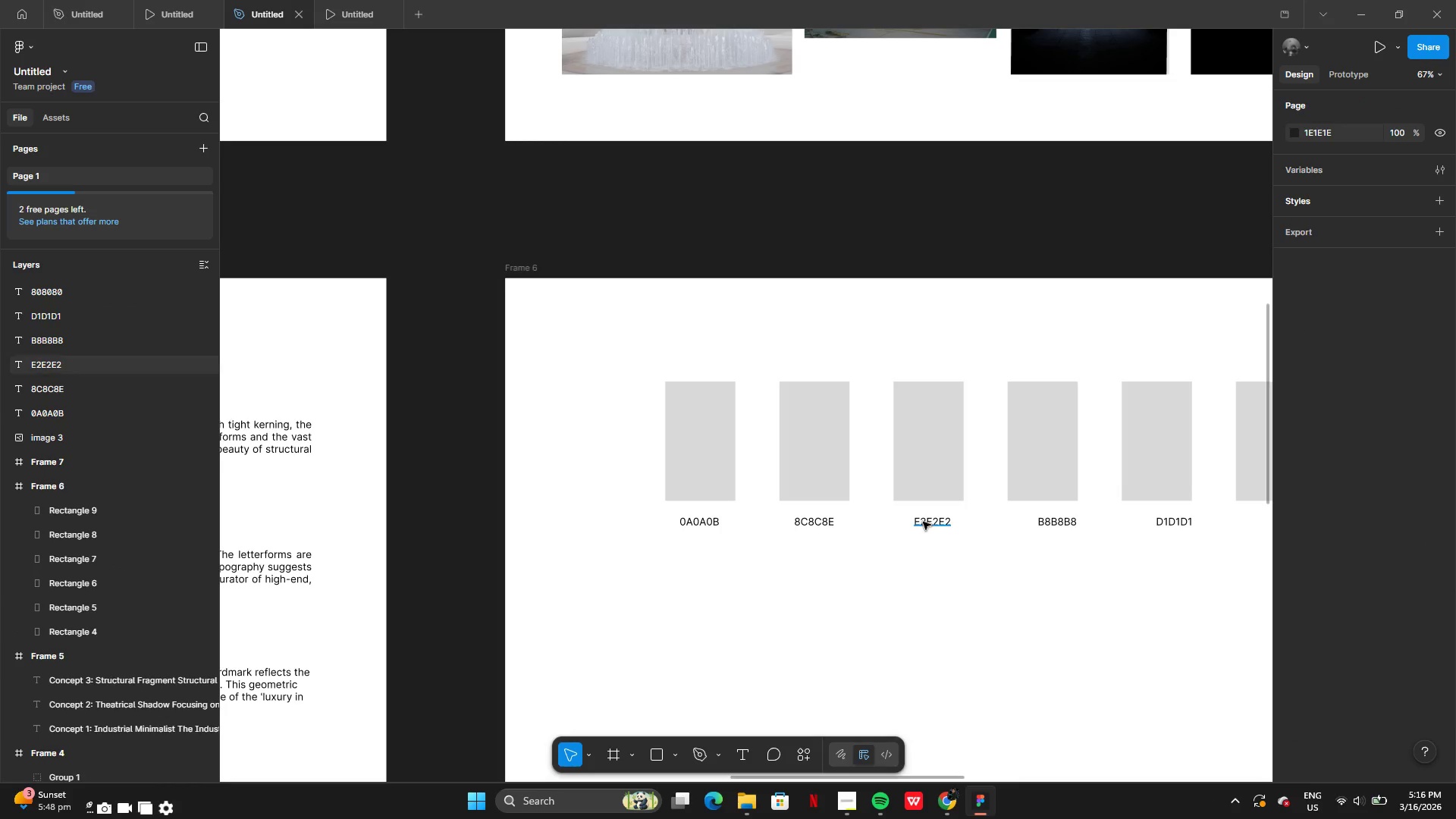 
left_click([924, 520])
 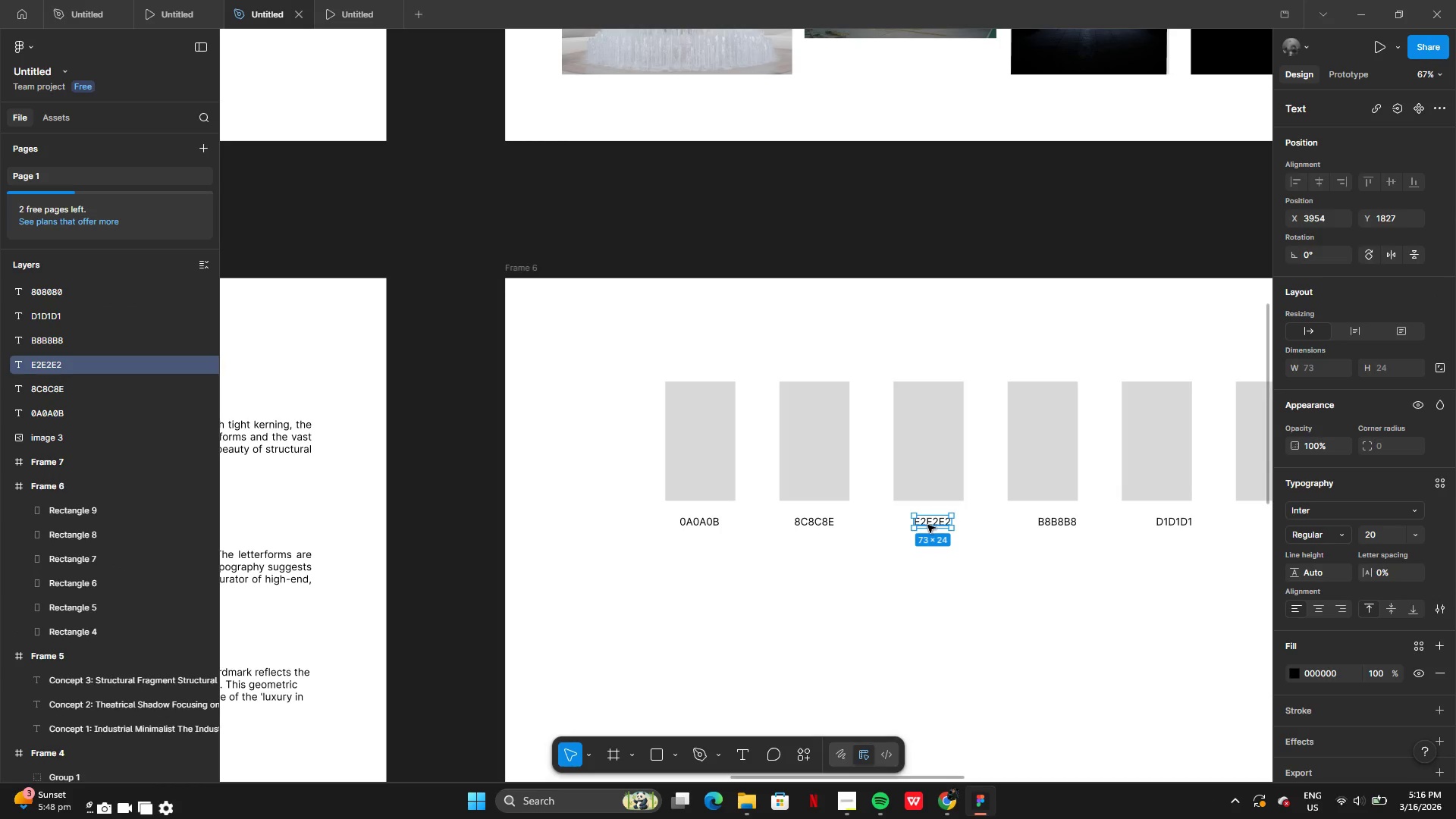 
left_click_drag(start_coordinate=[927, 525], to_coordinate=[920, 525])
 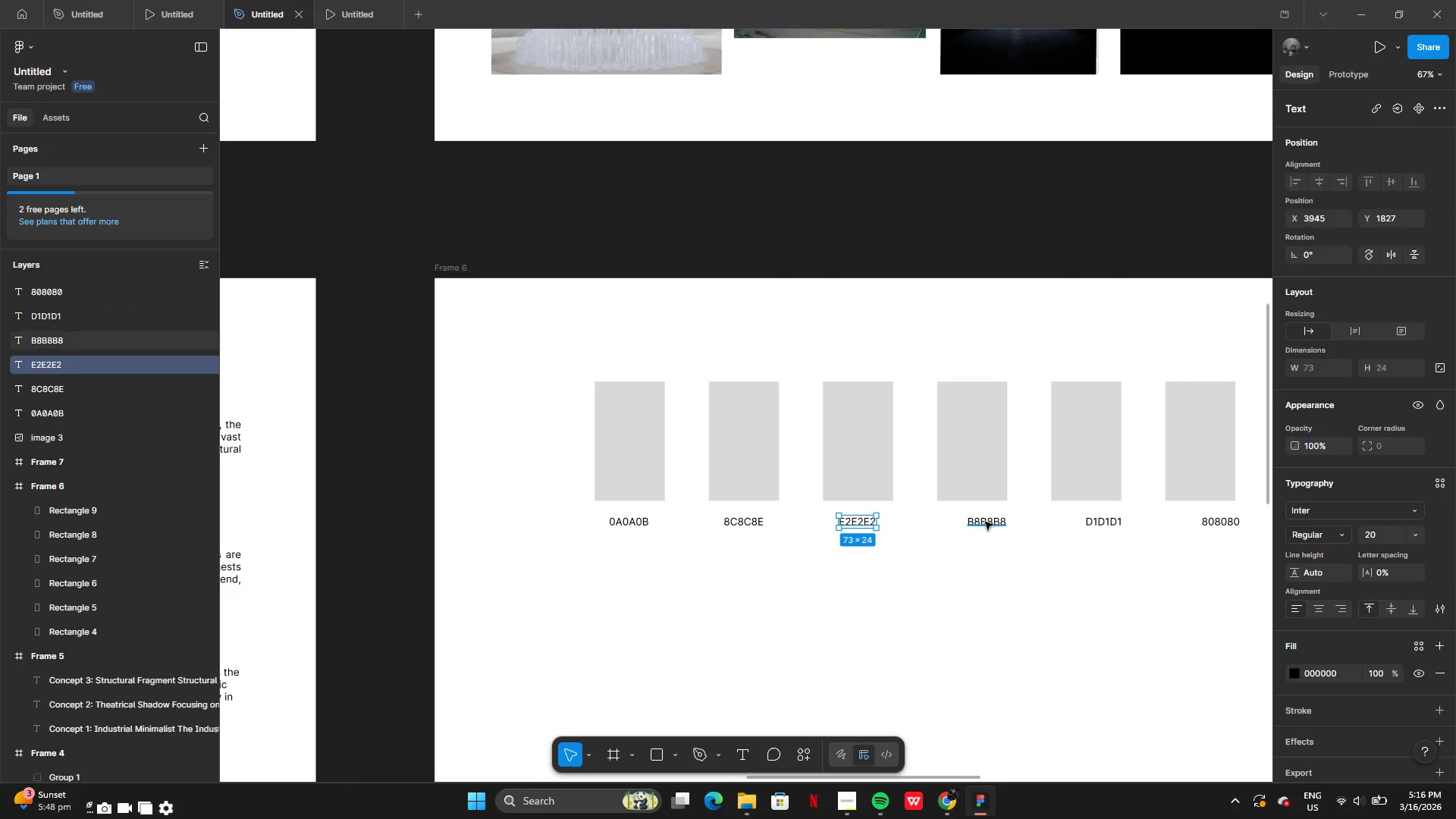 
left_click([984, 522])
 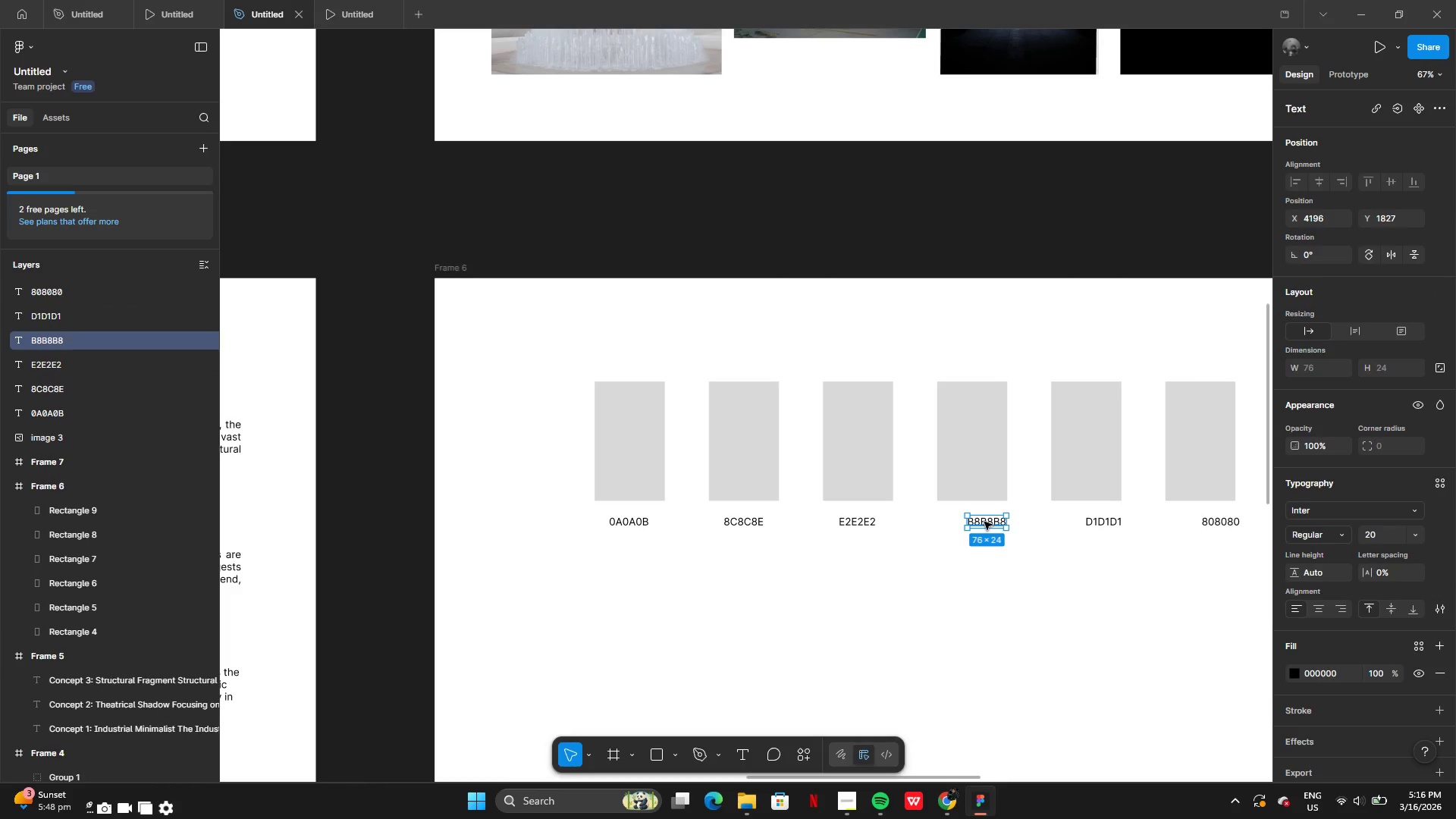 
left_click_drag(start_coordinate=[984, 522], to_coordinate=[968, 520])
 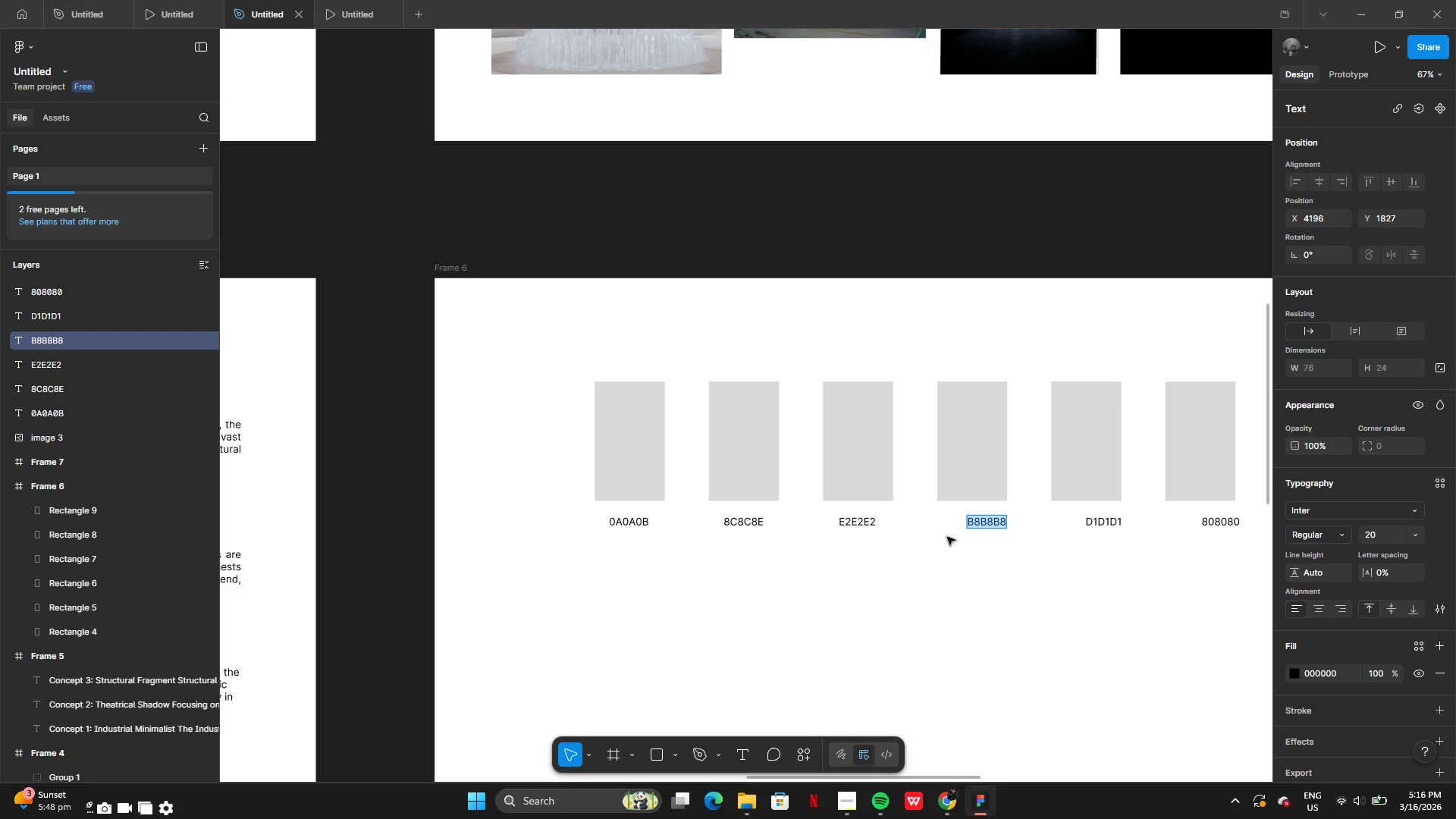 
left_click([947, 537])
 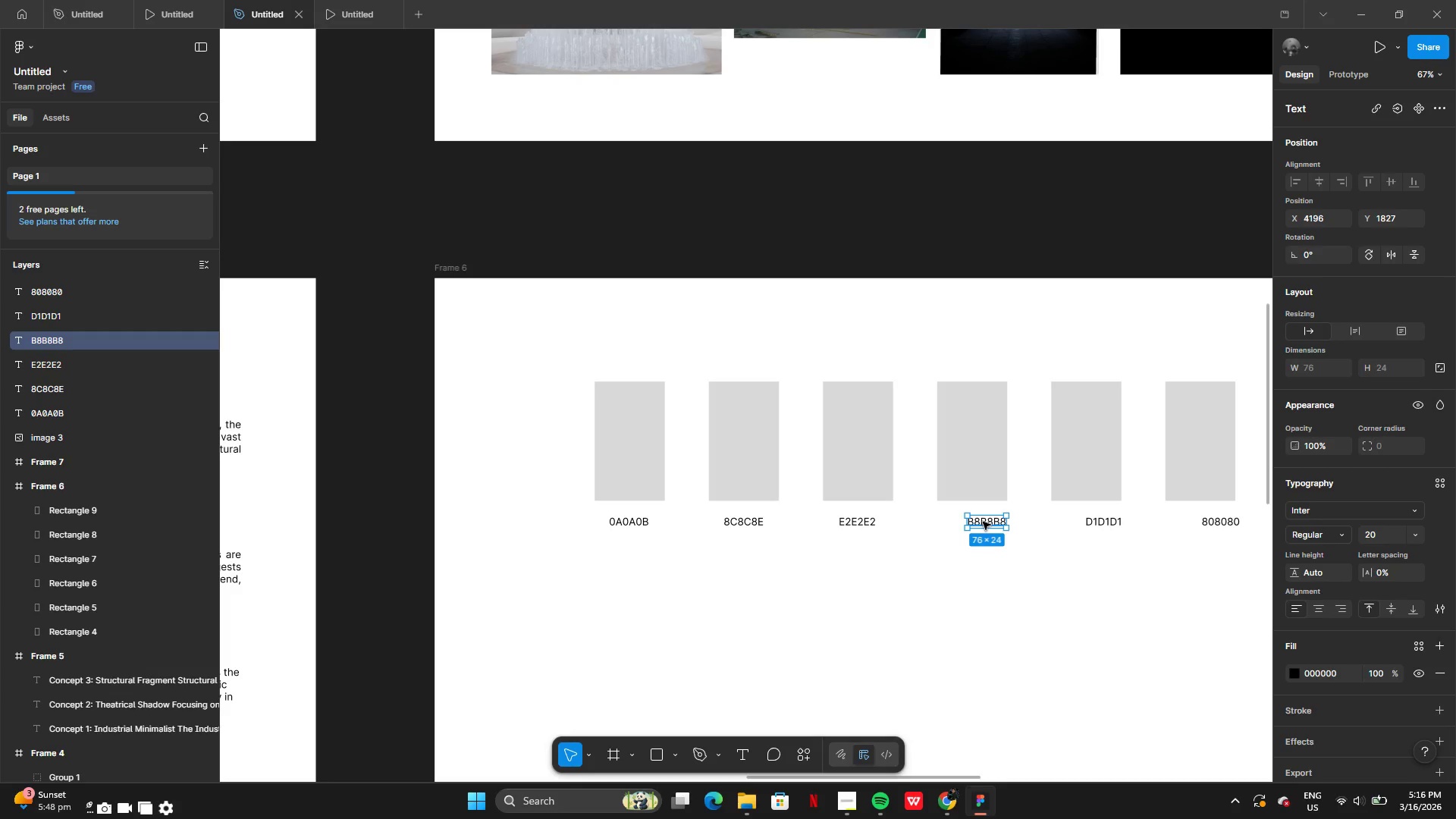 
left_click_drag(start_coordinate=[984, 522], to_coordinate=[965, 522])
 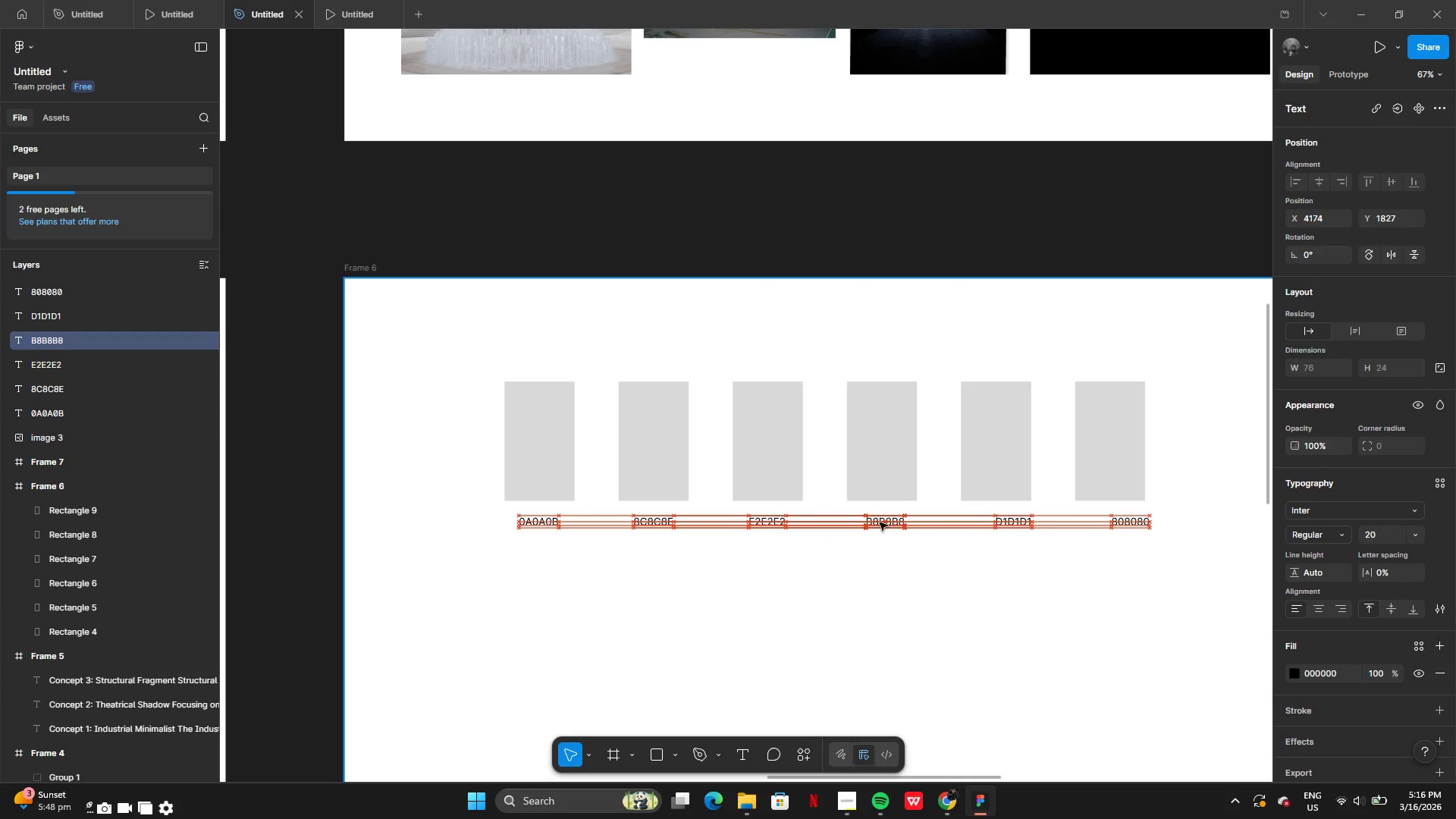 
wait(7.95)
 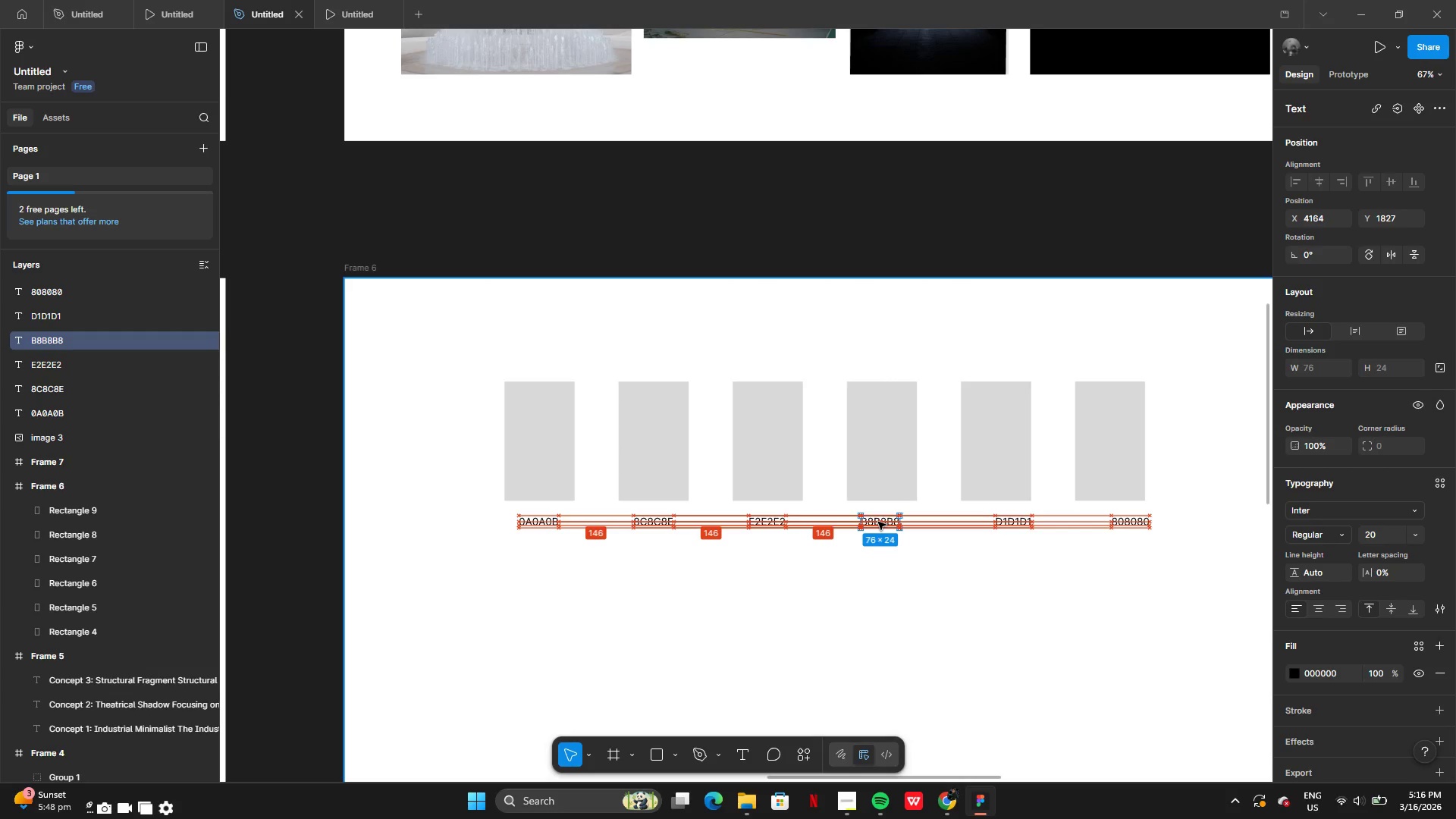 
left_click([971, 522])
 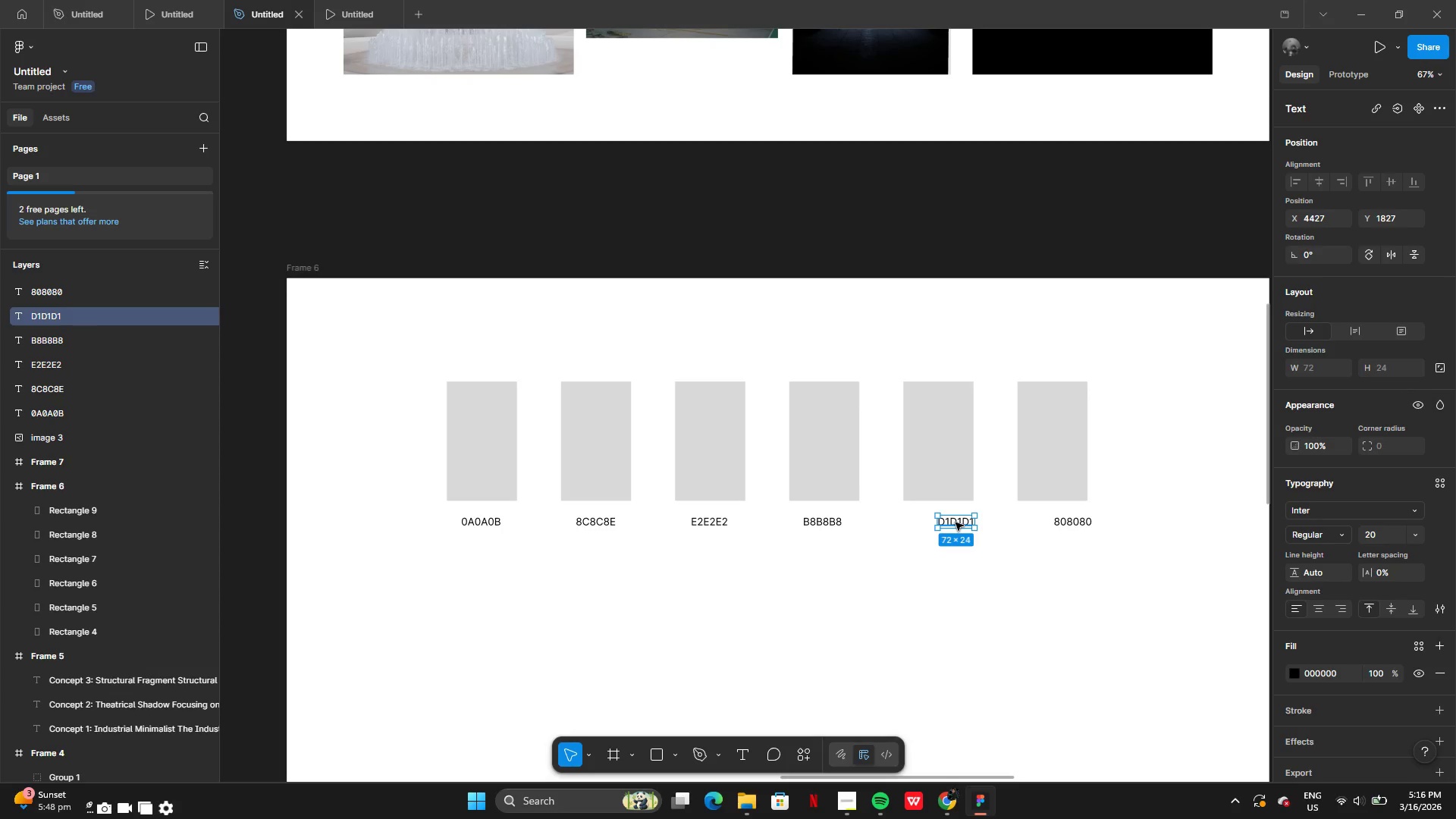 
left_click_drag(start_coordinate=[956, 522], to_coordinate=[940, 522])
 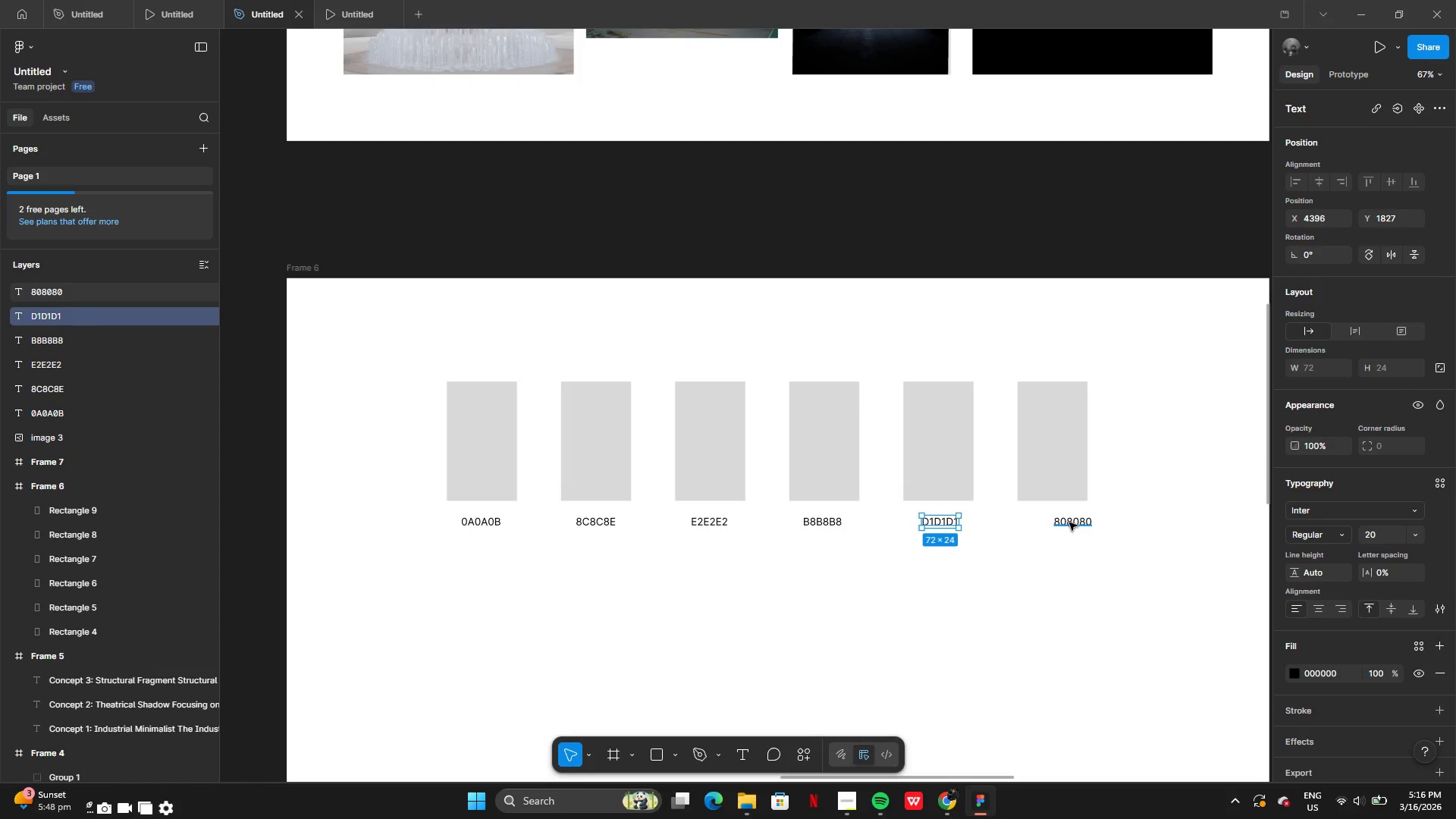 
left_click([1069, 522])
 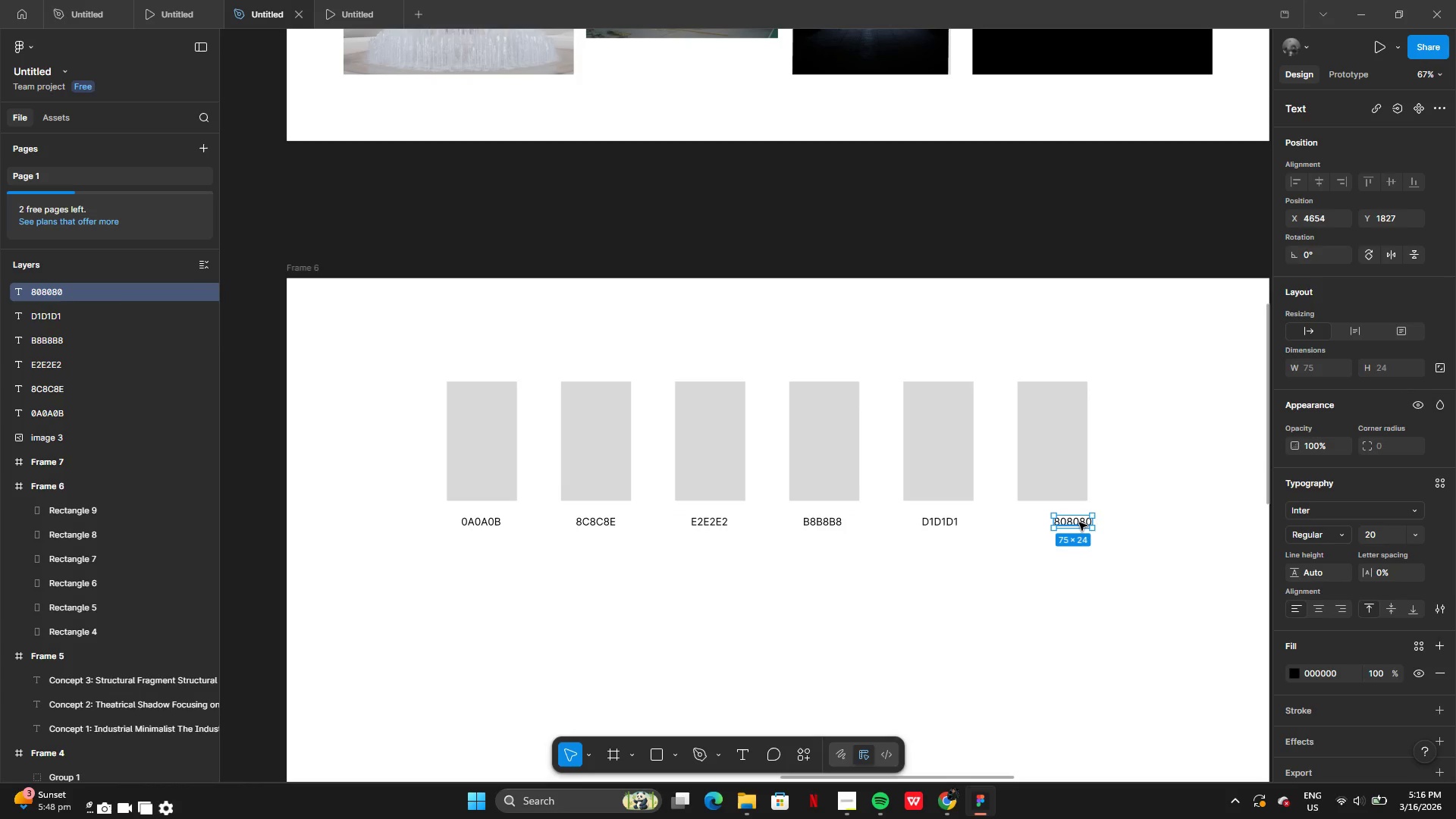 
left_click_drag(start_coordinate=[1079, 522], to_coordinate=[1060, 522])
 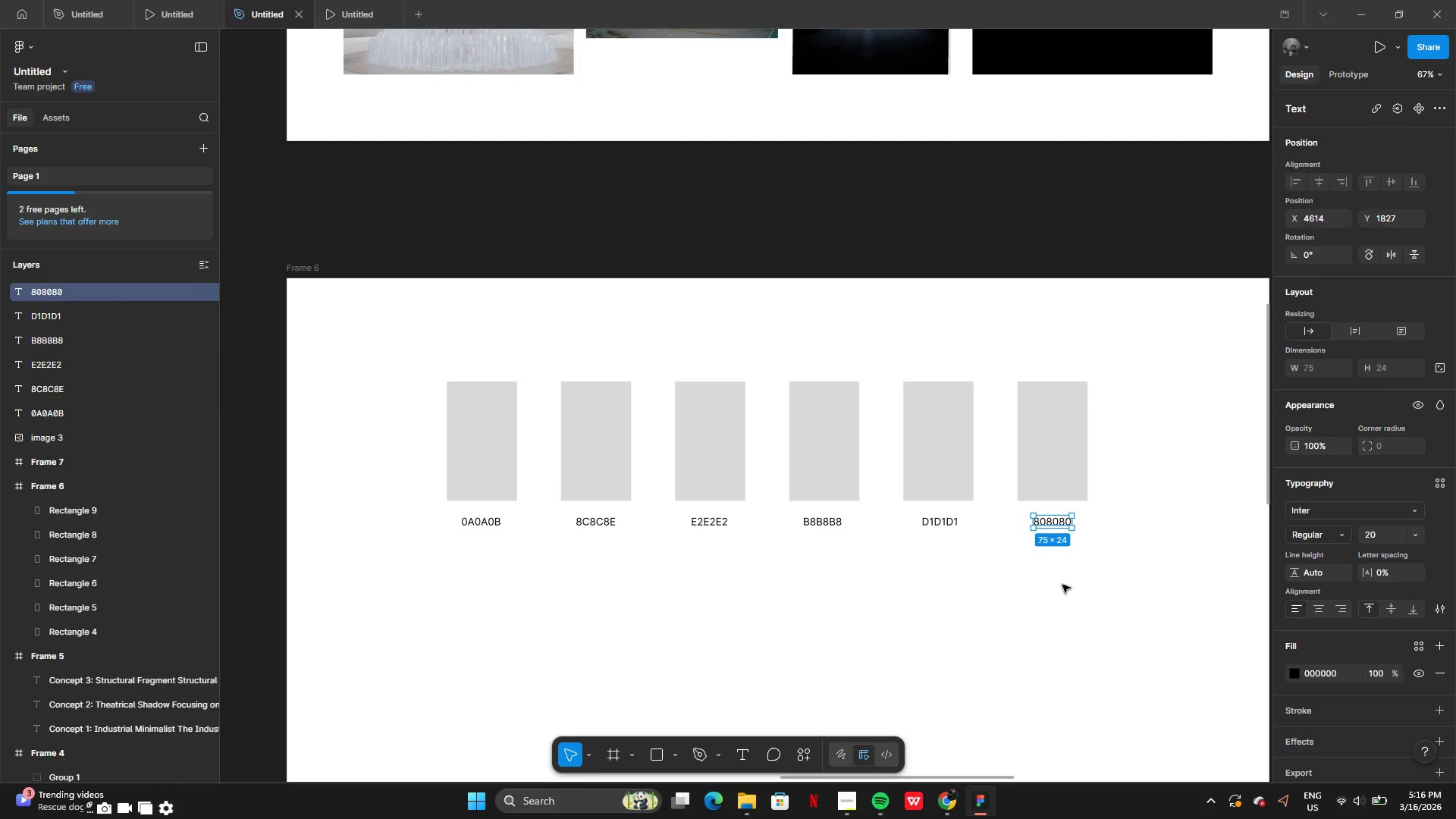 
left_click([1062, 585])
 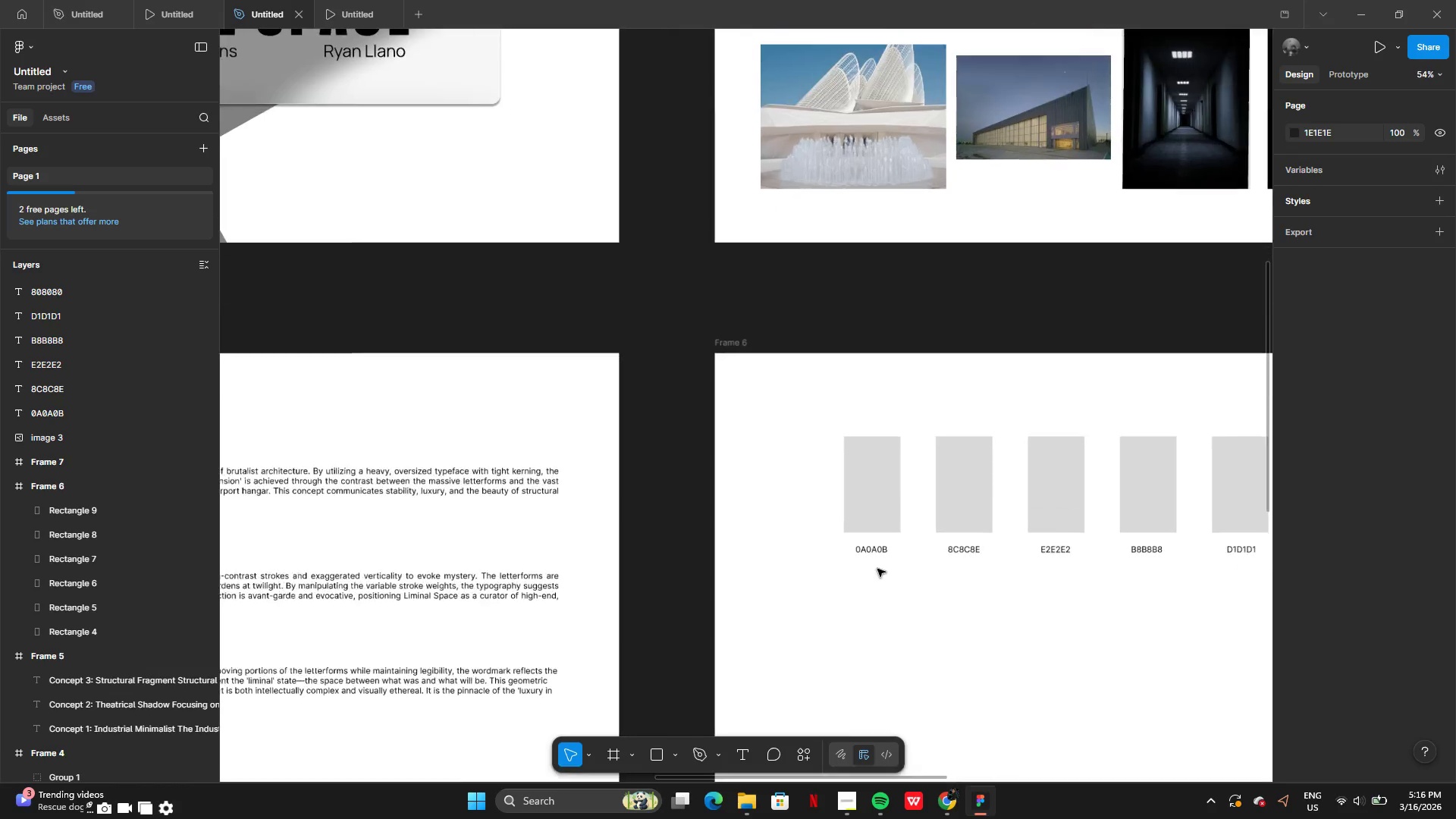 
left_click([876, 551])
 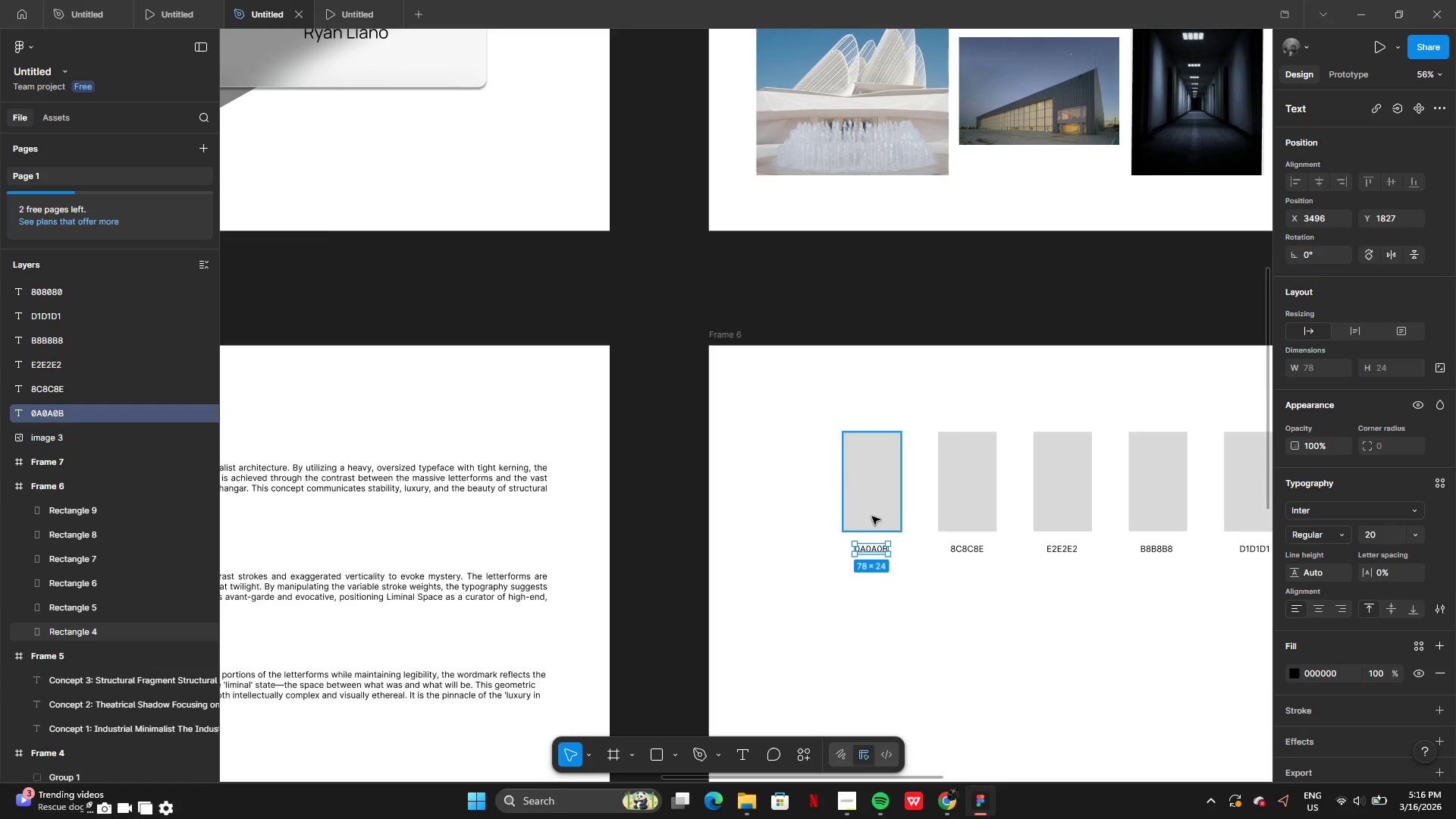 
left_click([872, 516])
 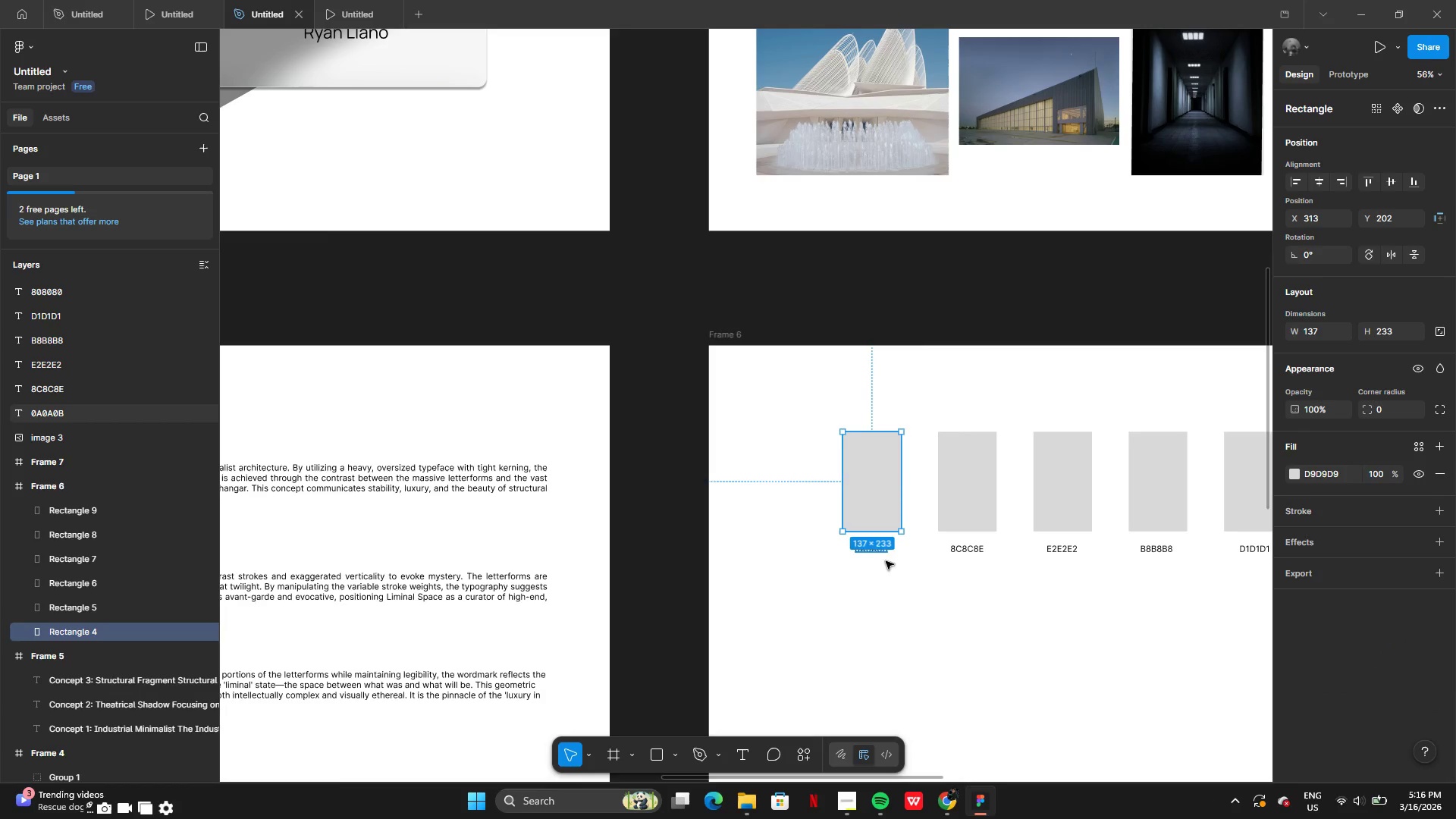 
left_click([890, 584])
 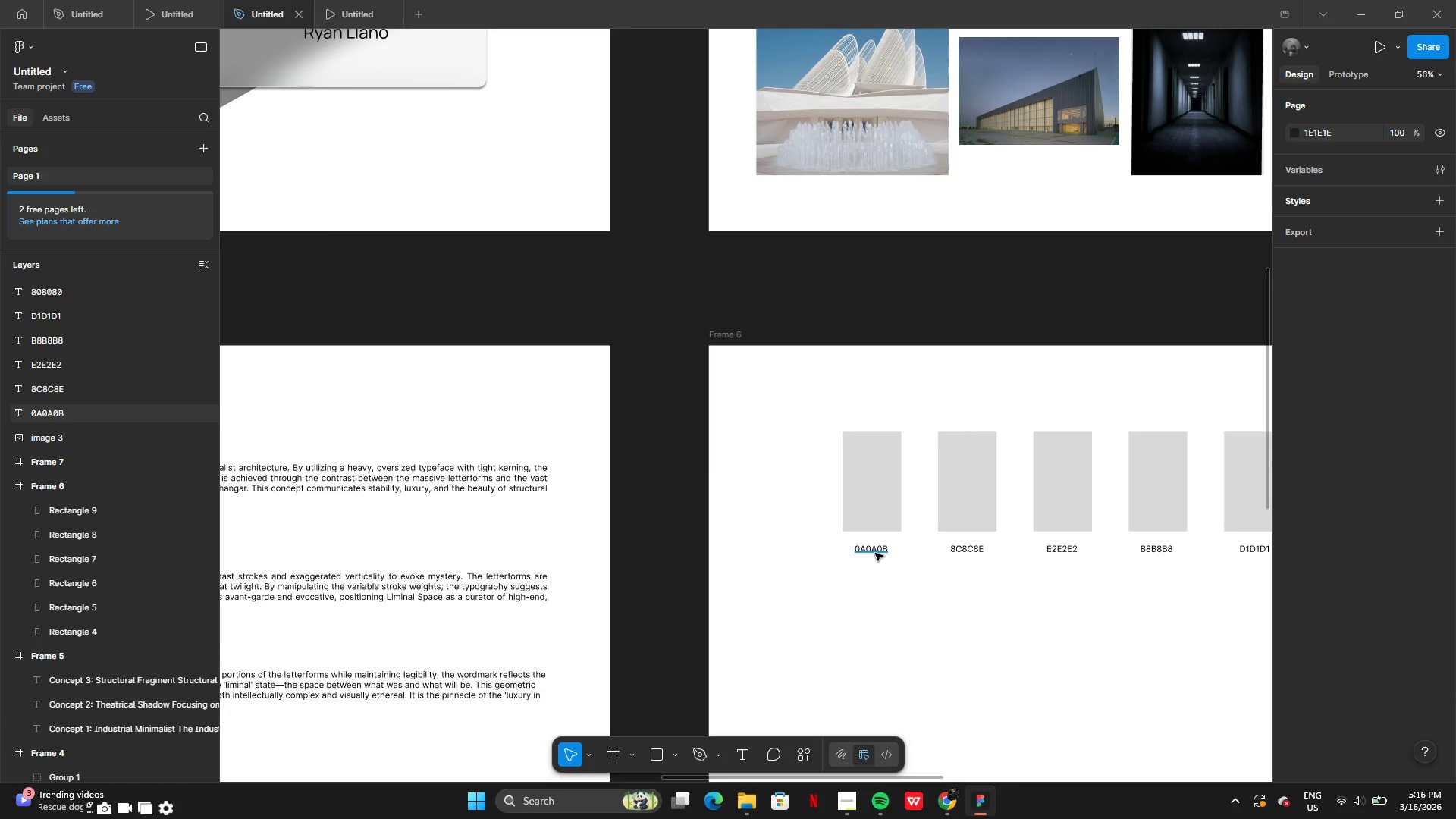 
double_click([875, 552])
 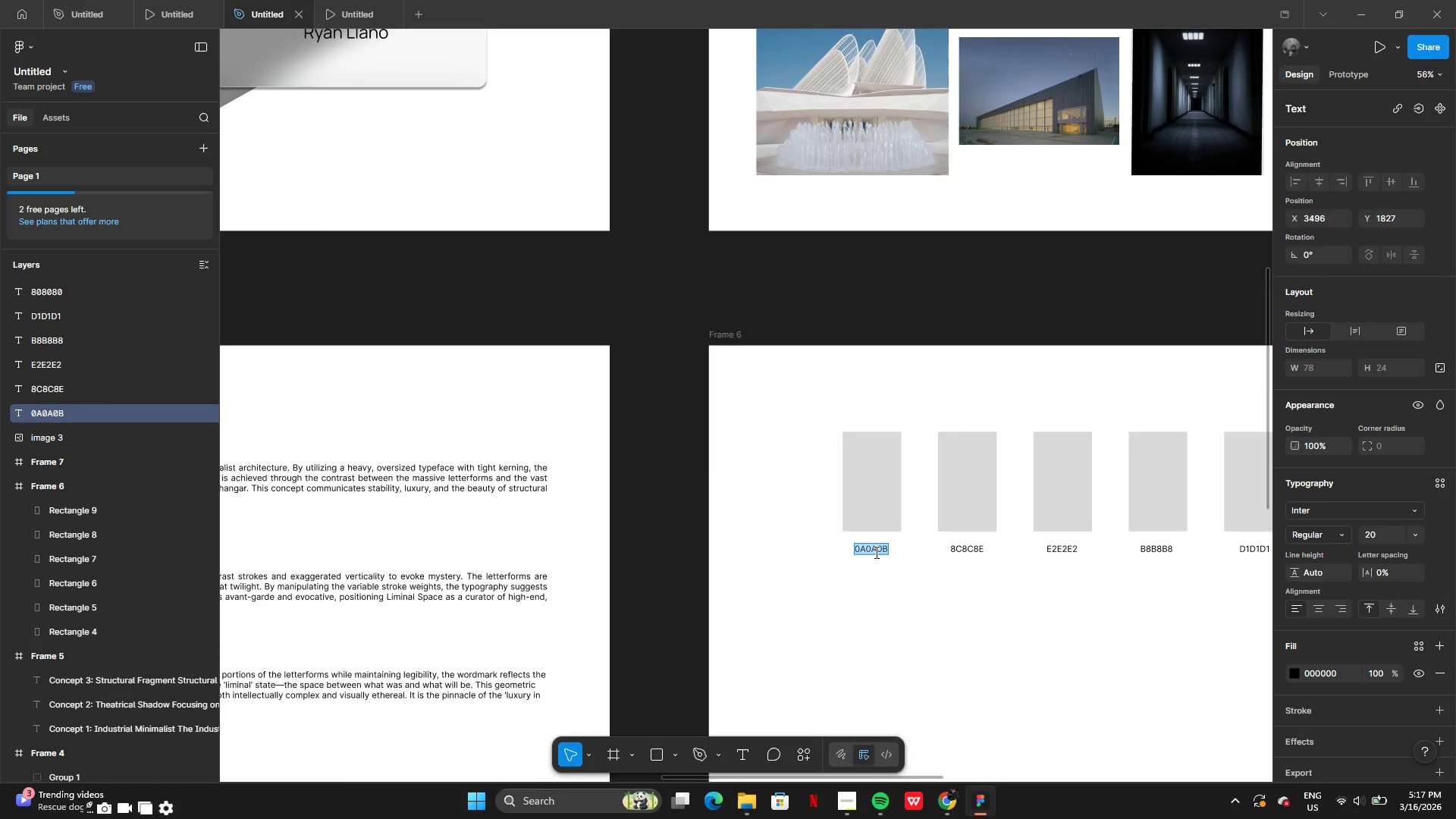 
key(Control+C)
 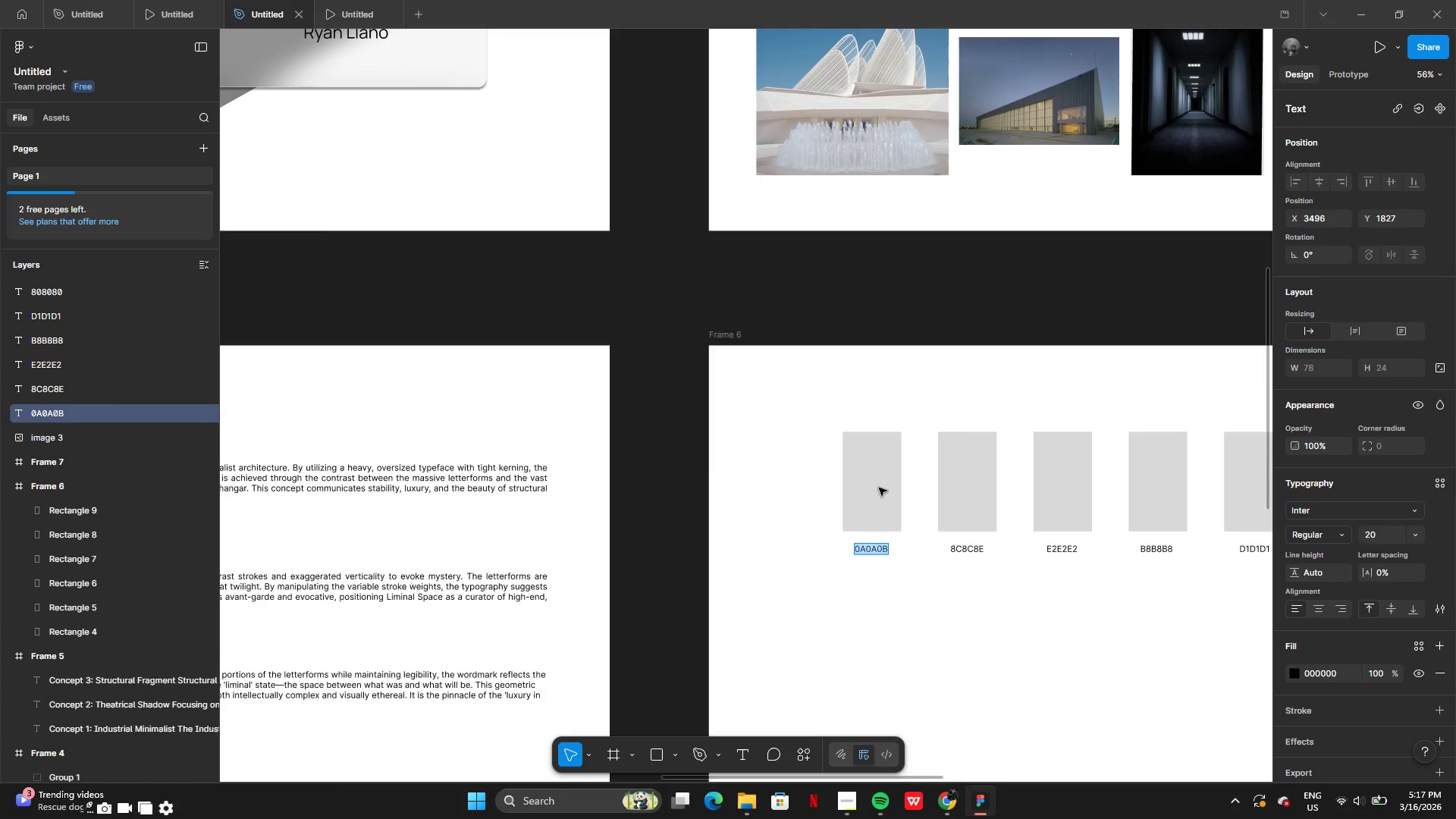 
left_click([879, 488])
 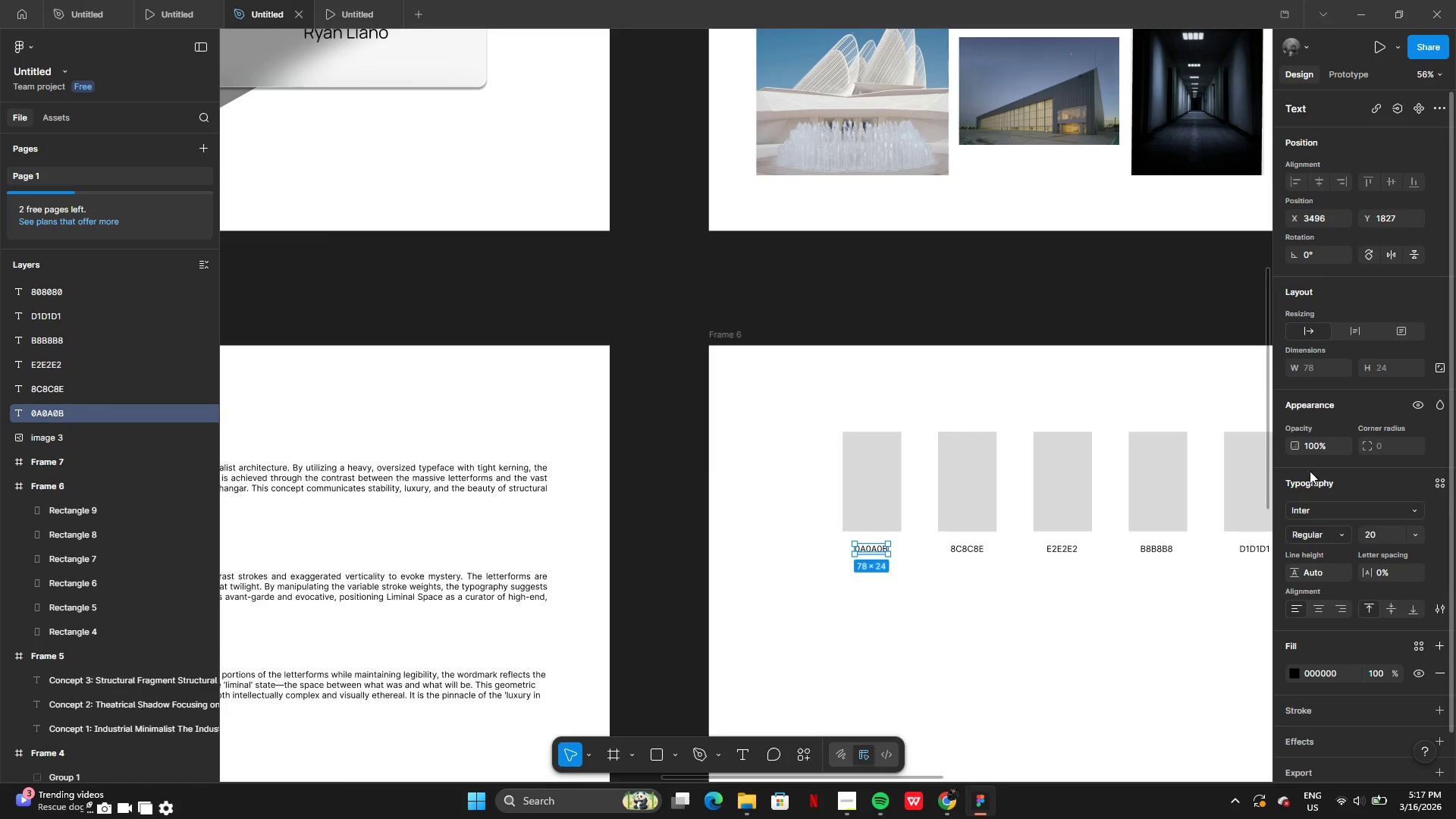 
left_click([899, 505])
 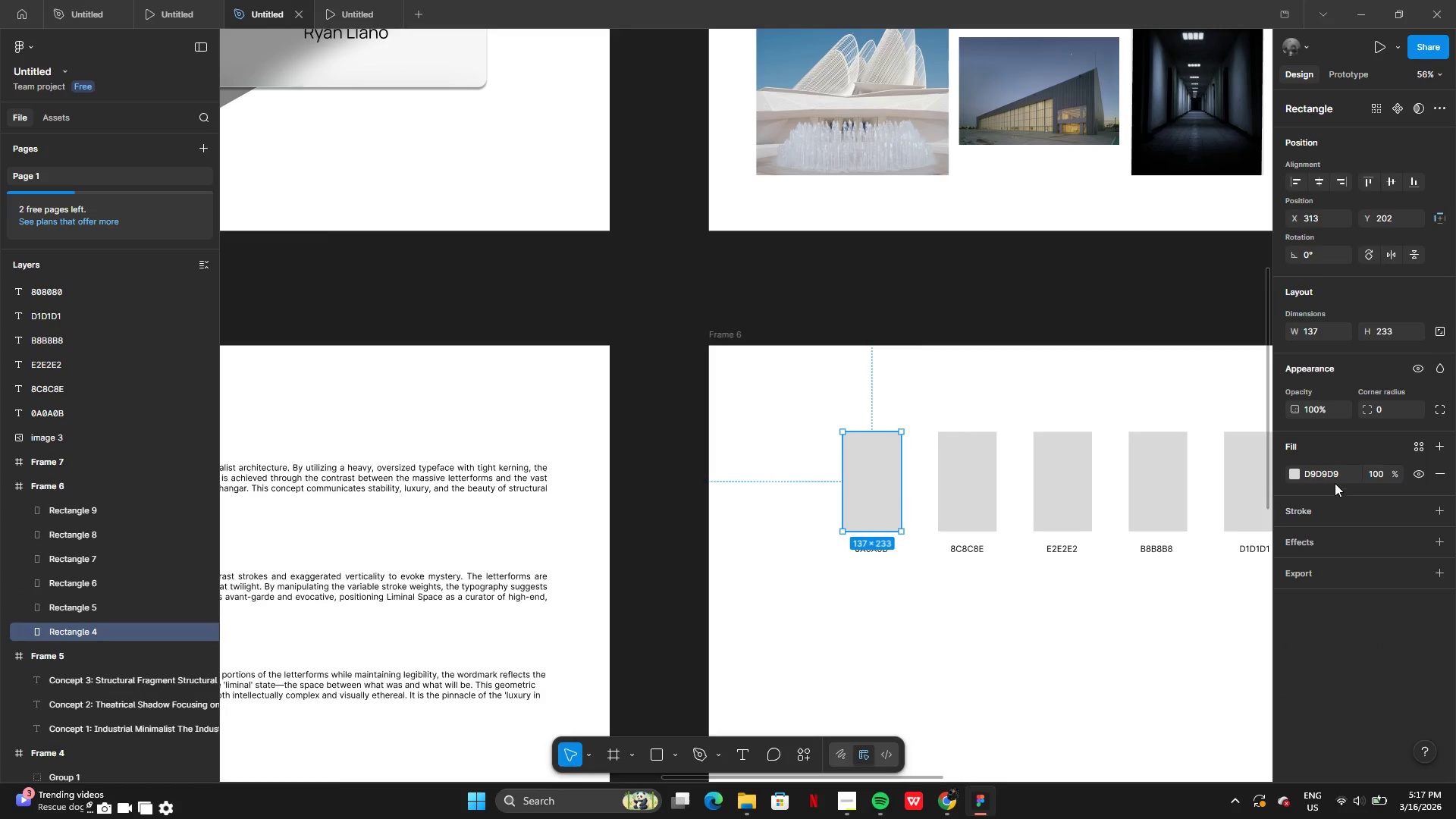 
left_click([1338, 471])
 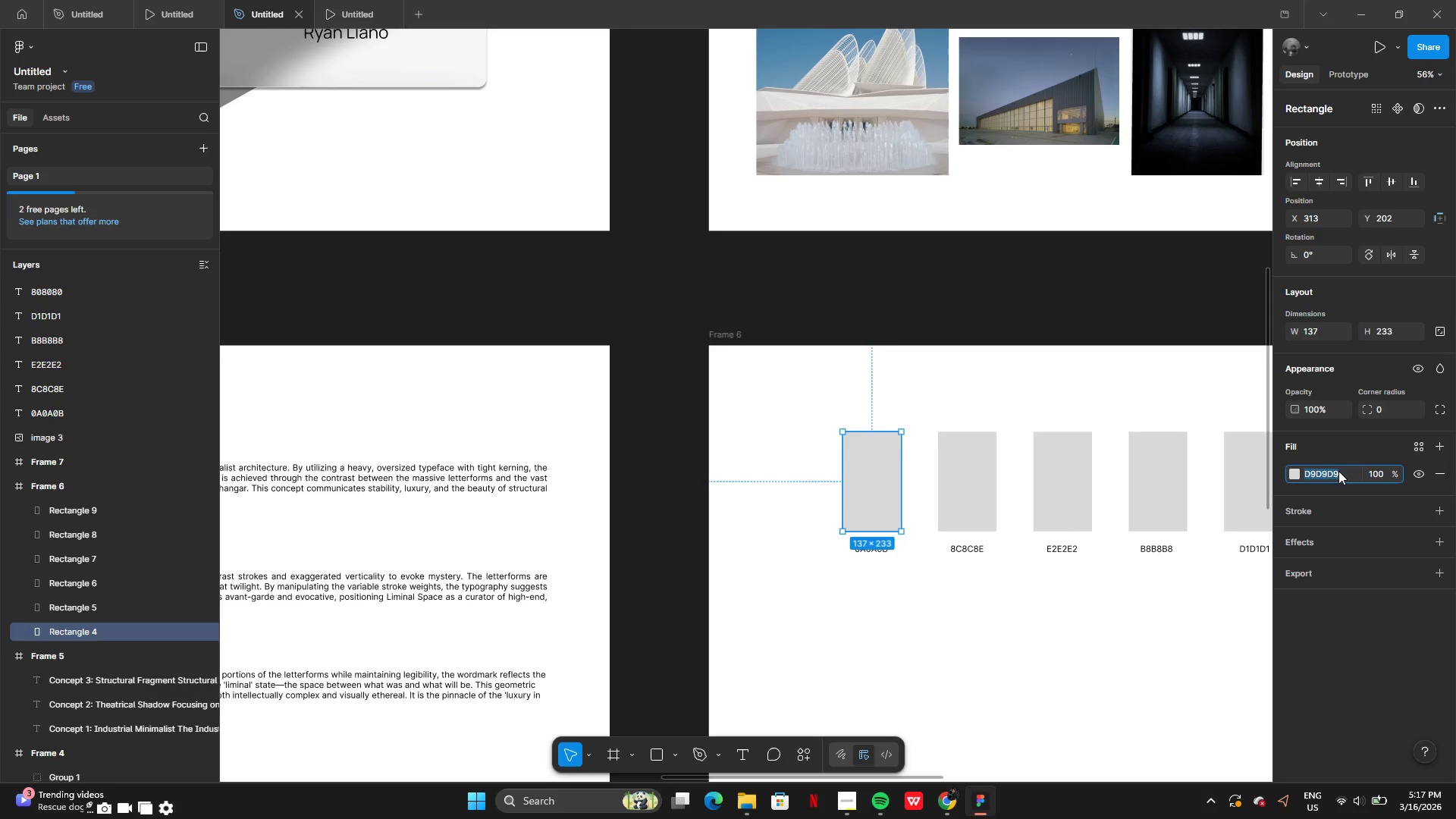 
key(Control+V)
 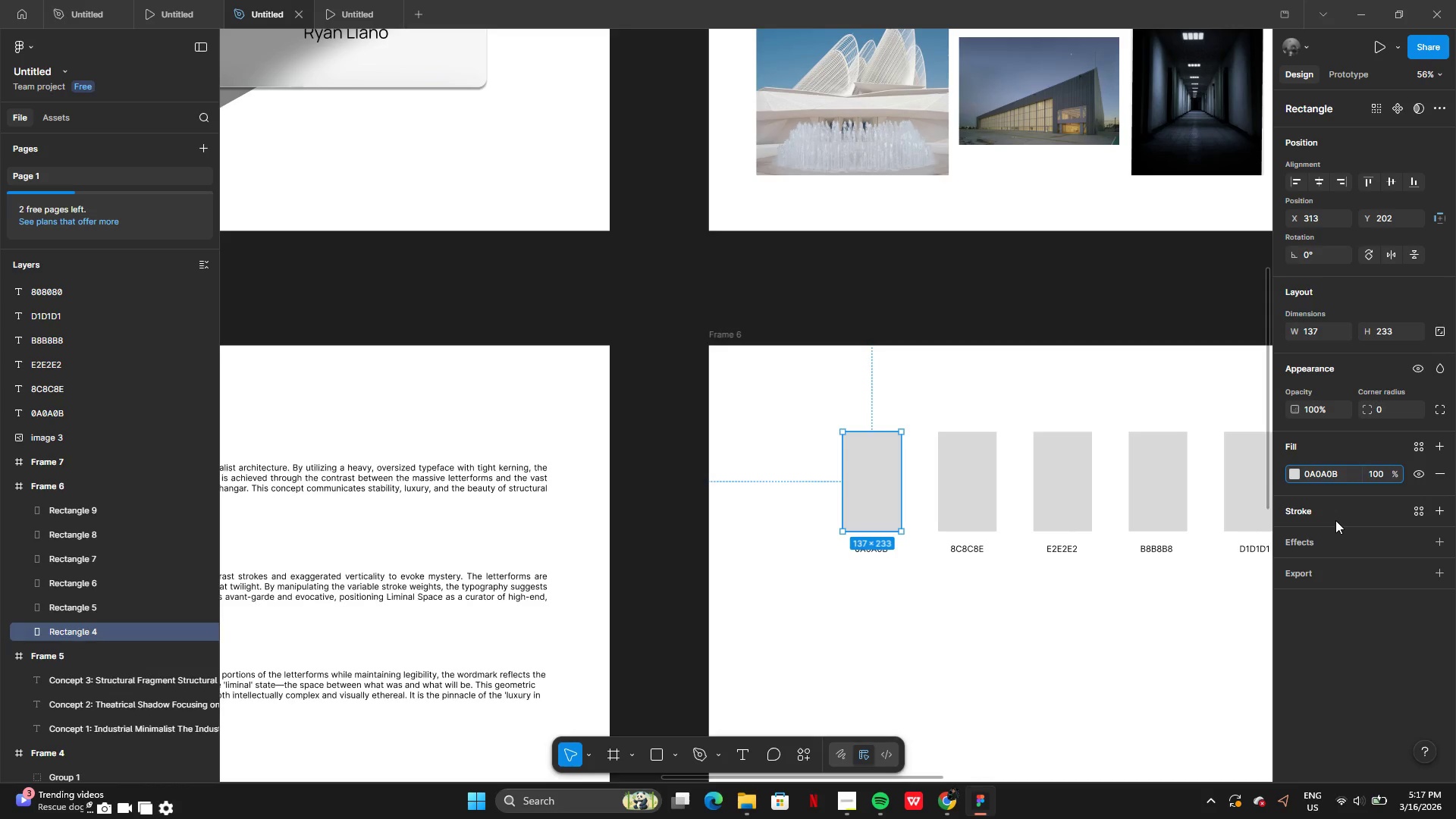 
key(Enter)
 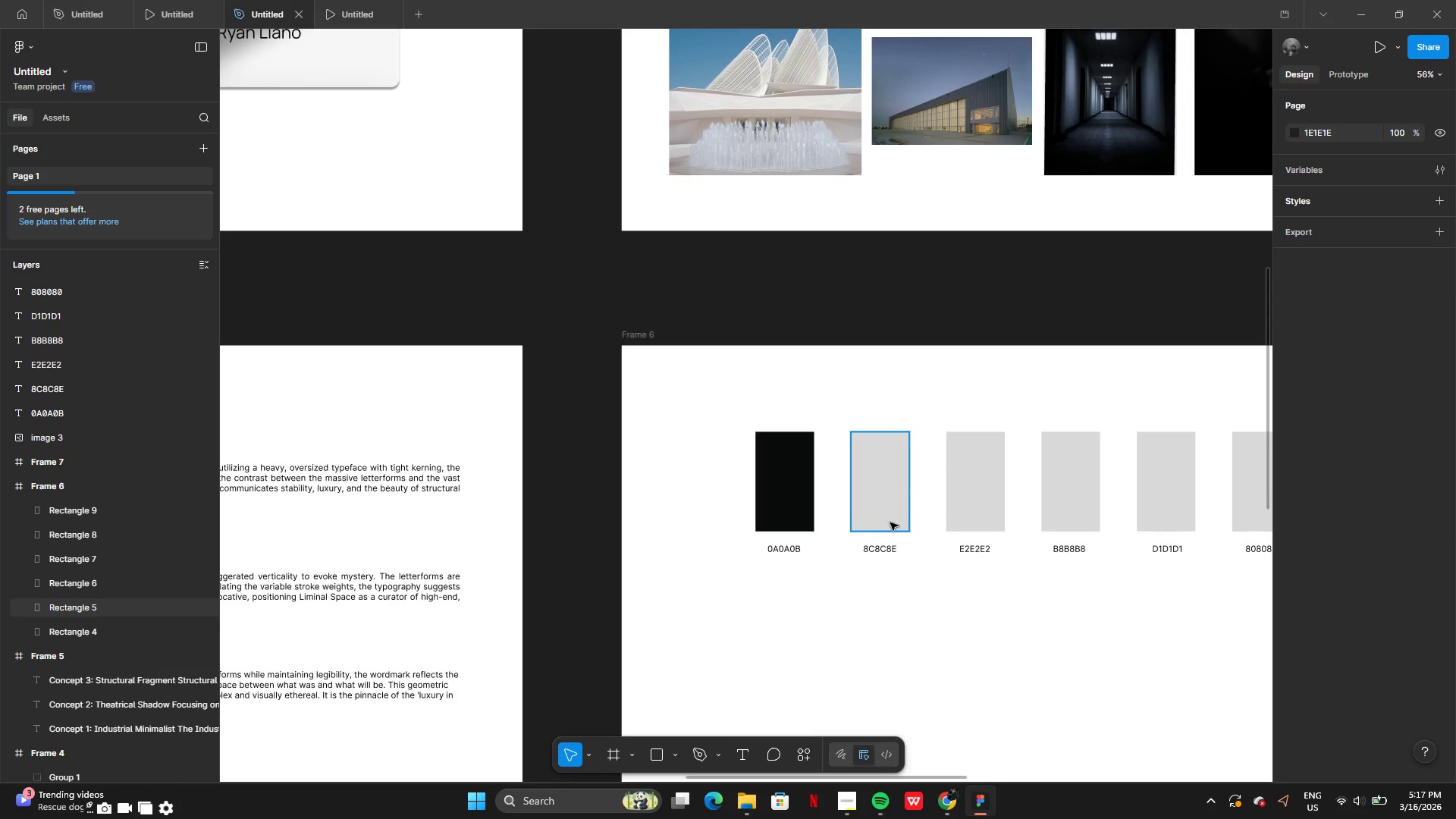 
double_click([890, 549])
 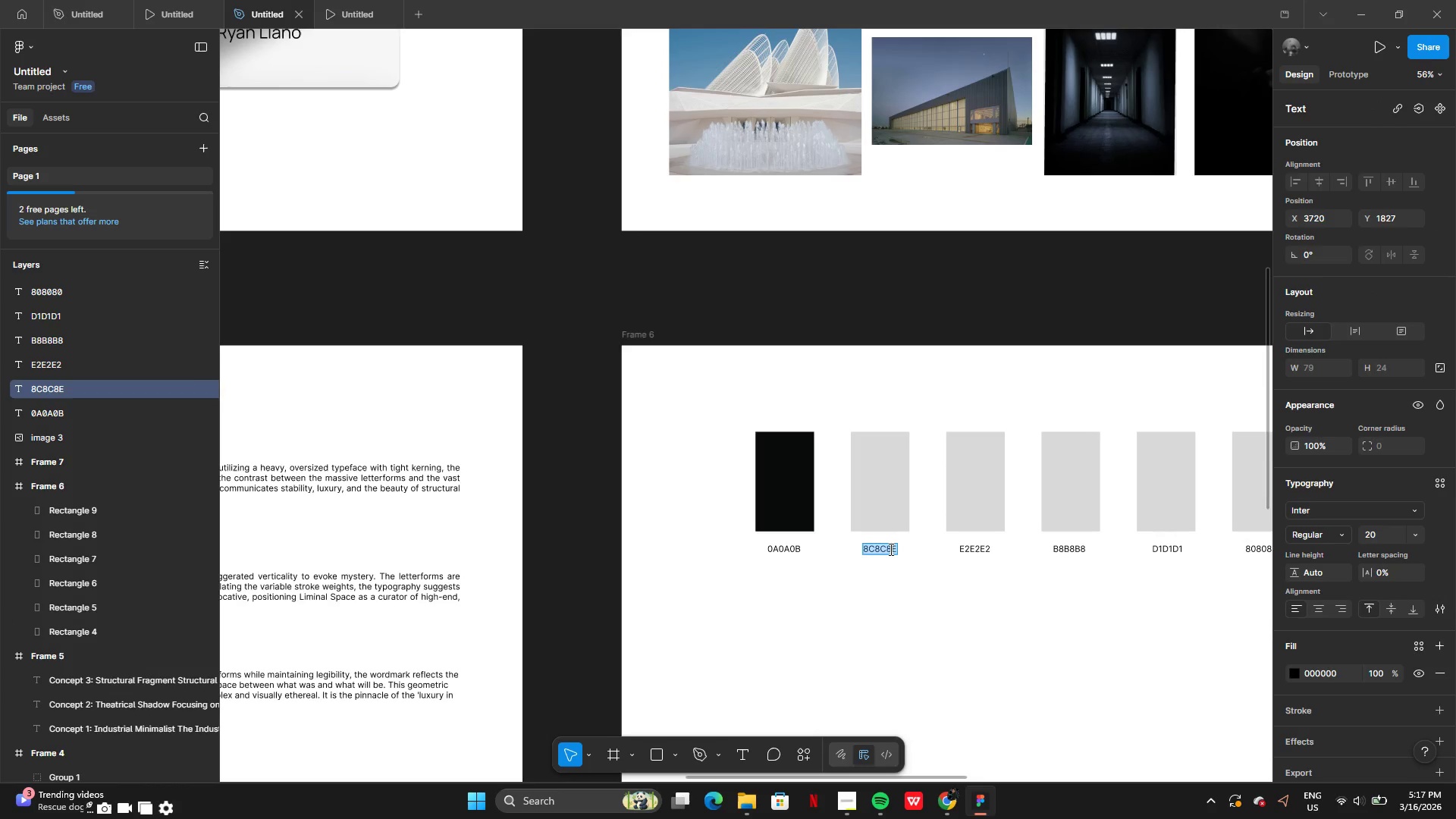 
key(Control+C)
 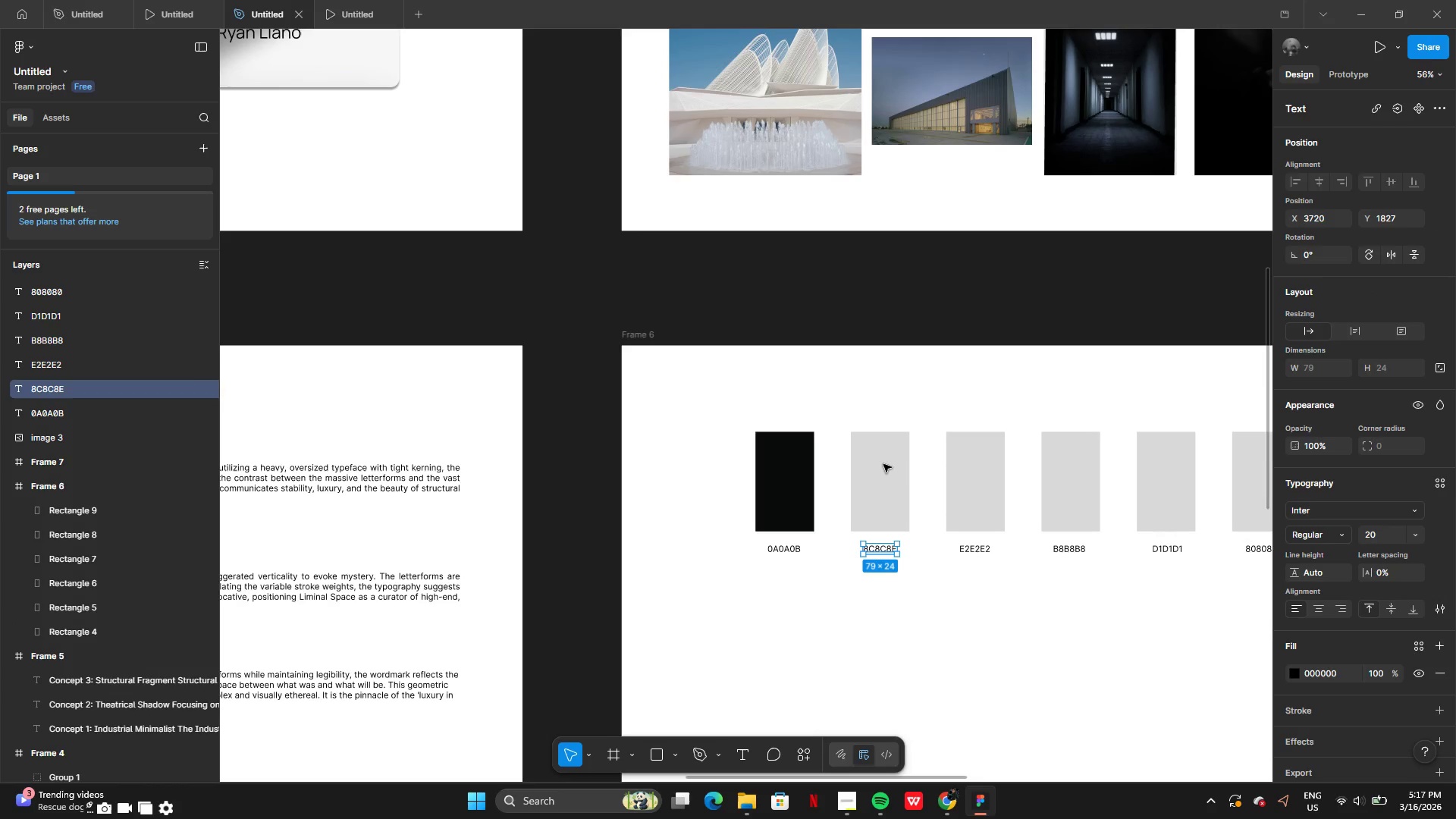 
left_click([883, 464])
 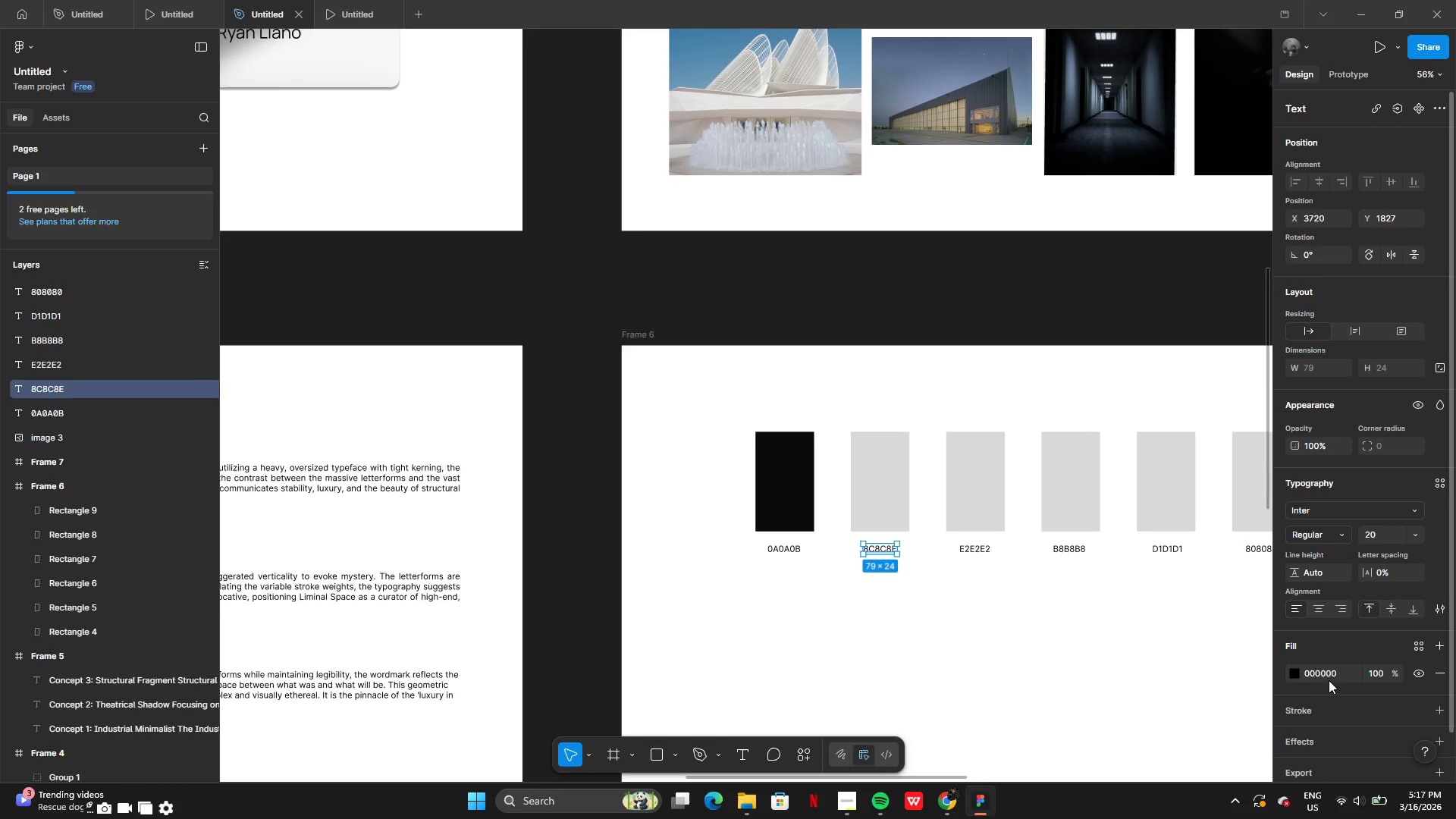 
left_click([1335, 673])
 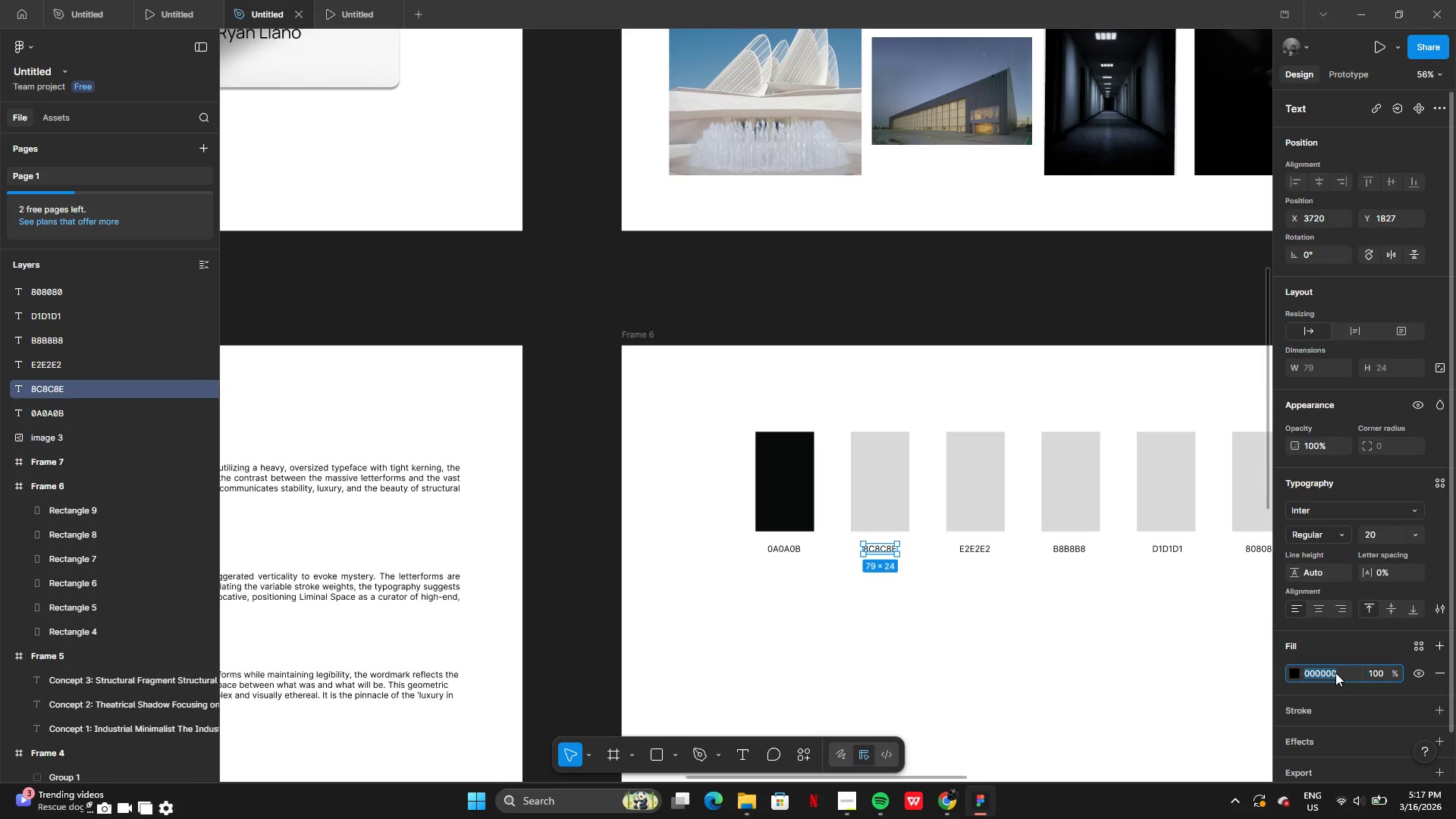 
hold_key(key=ControlLeft, duration=0.58)
 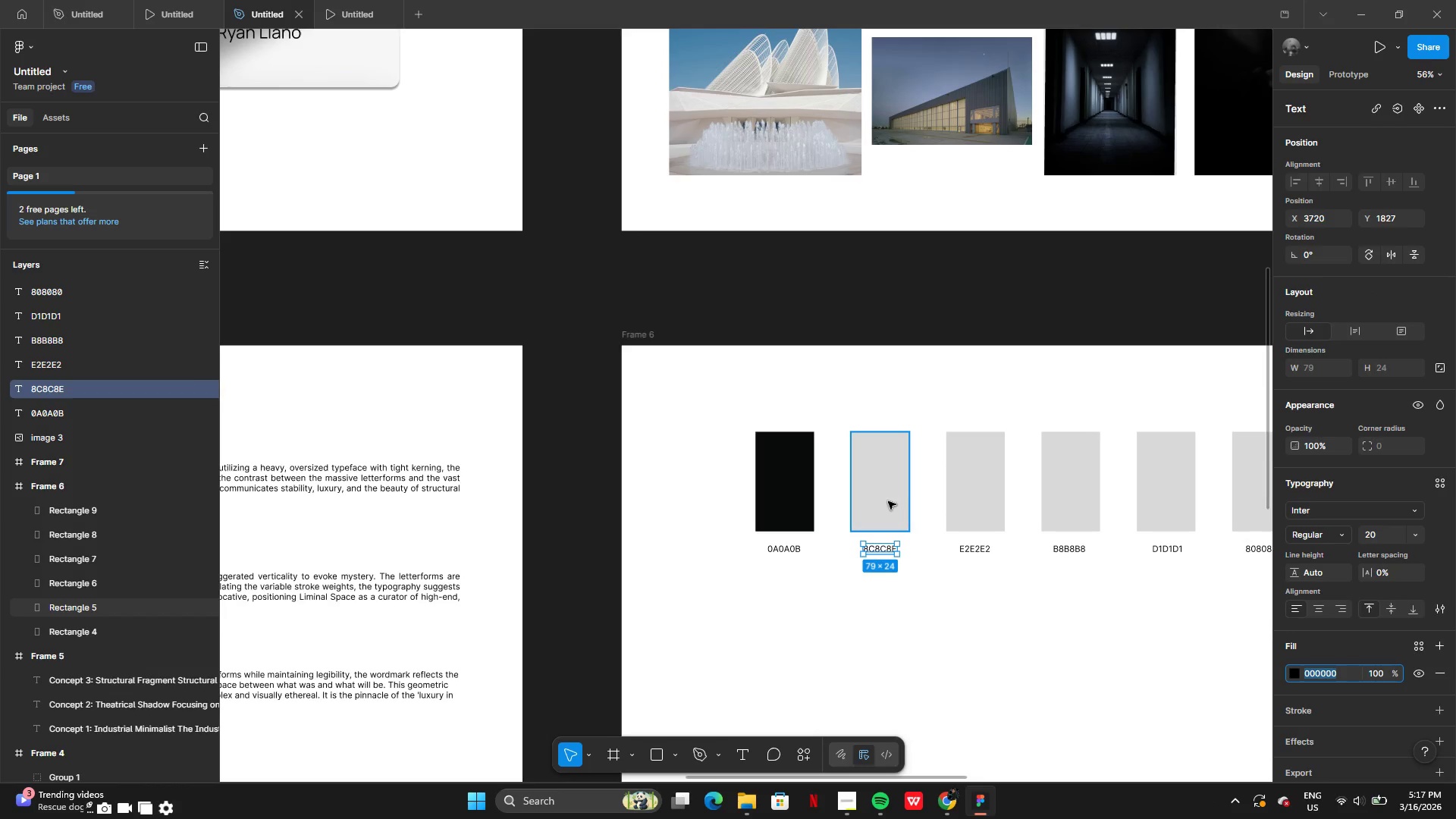 
left_click([888, 501])
 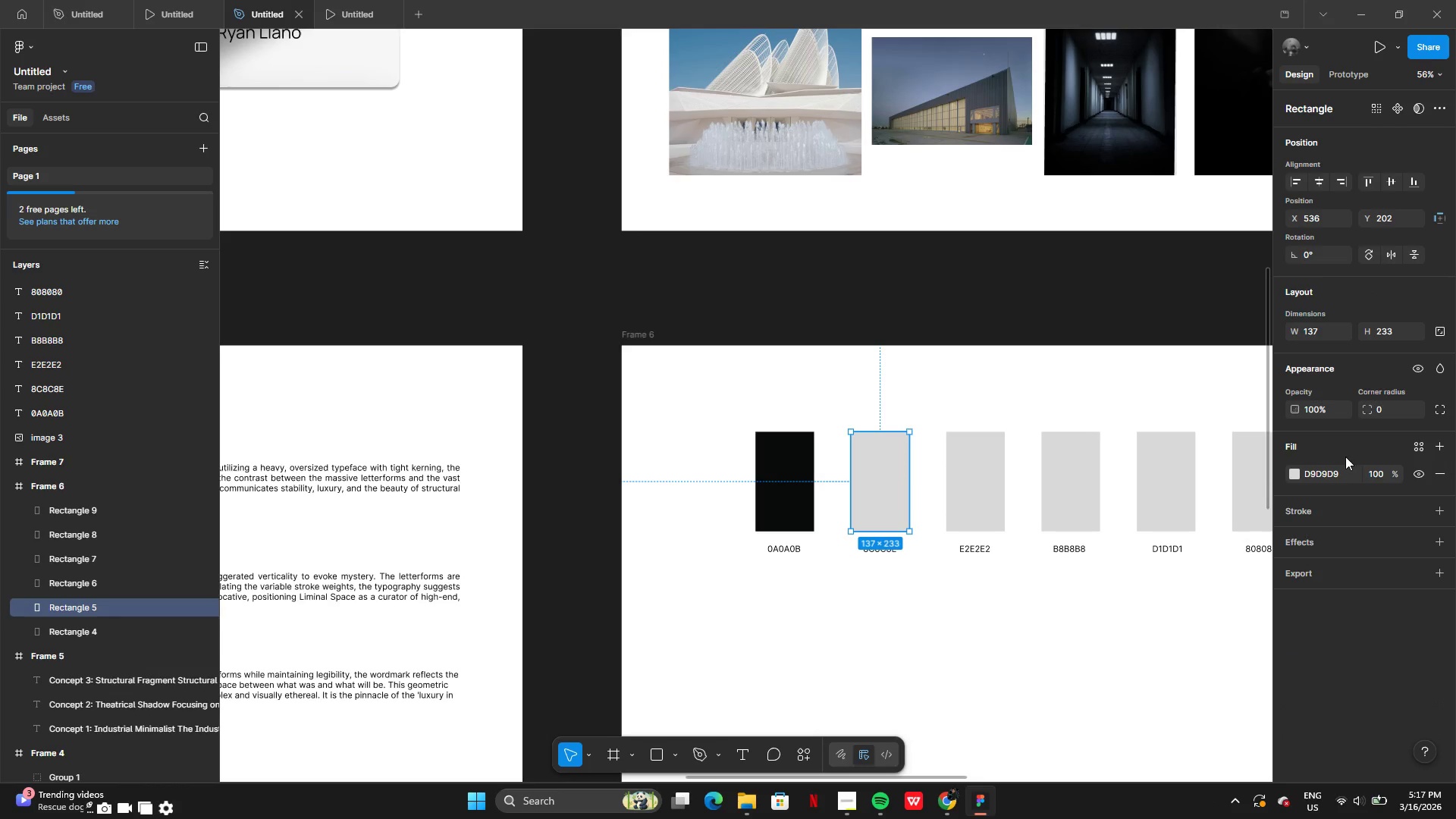 
left_click([1338, 468])
 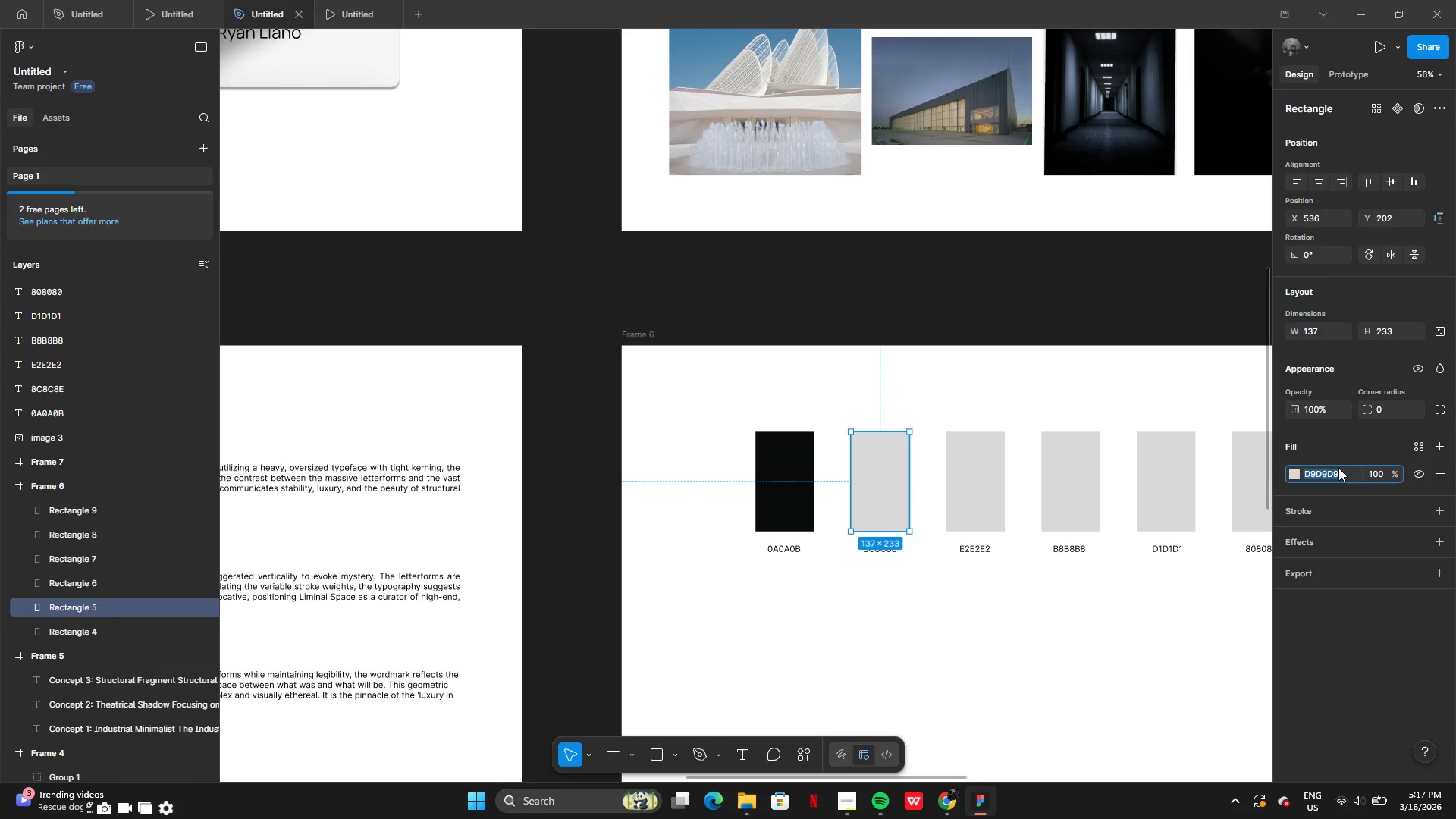 
key(Control+V)
 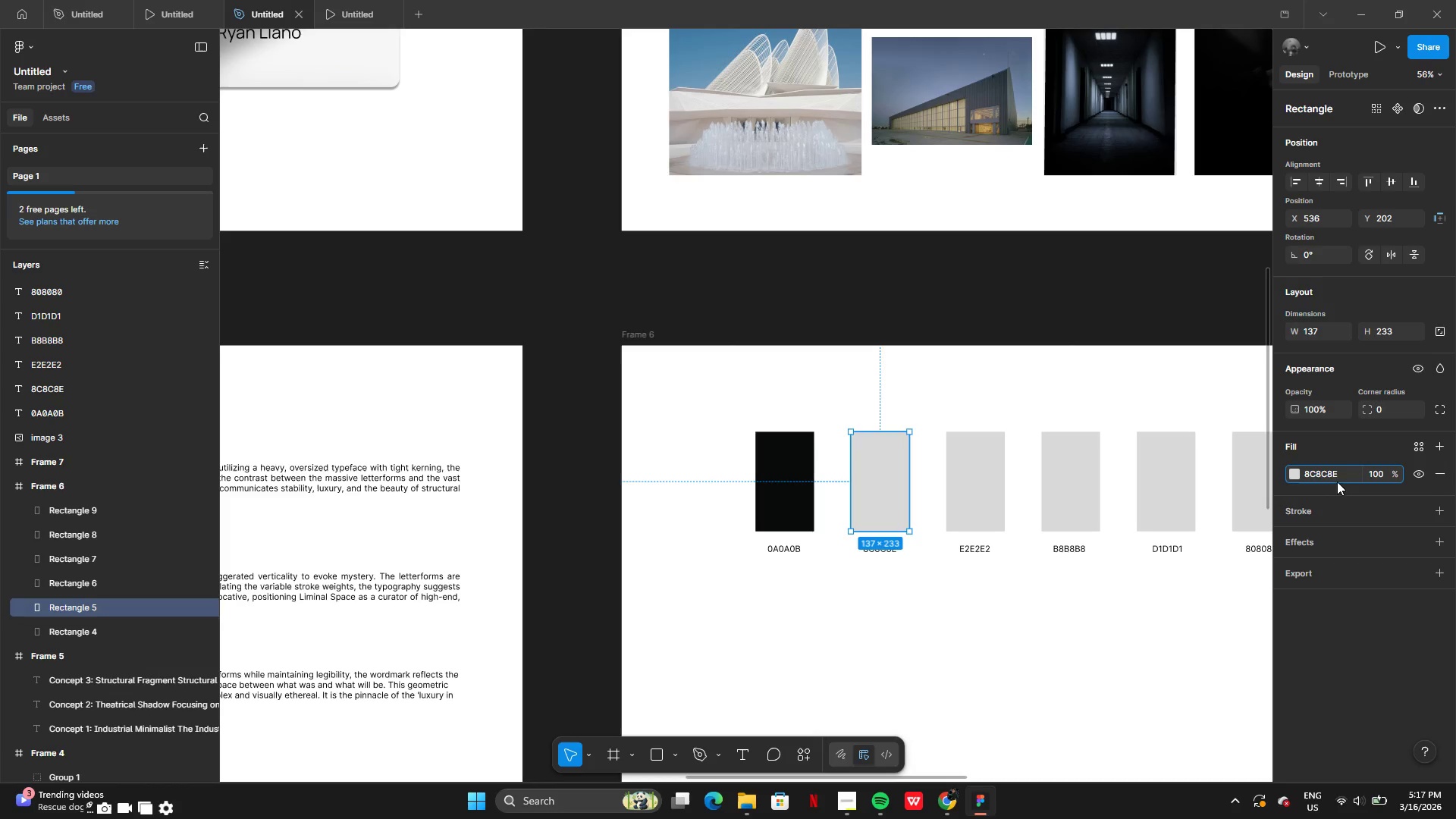 
key(Enter)
 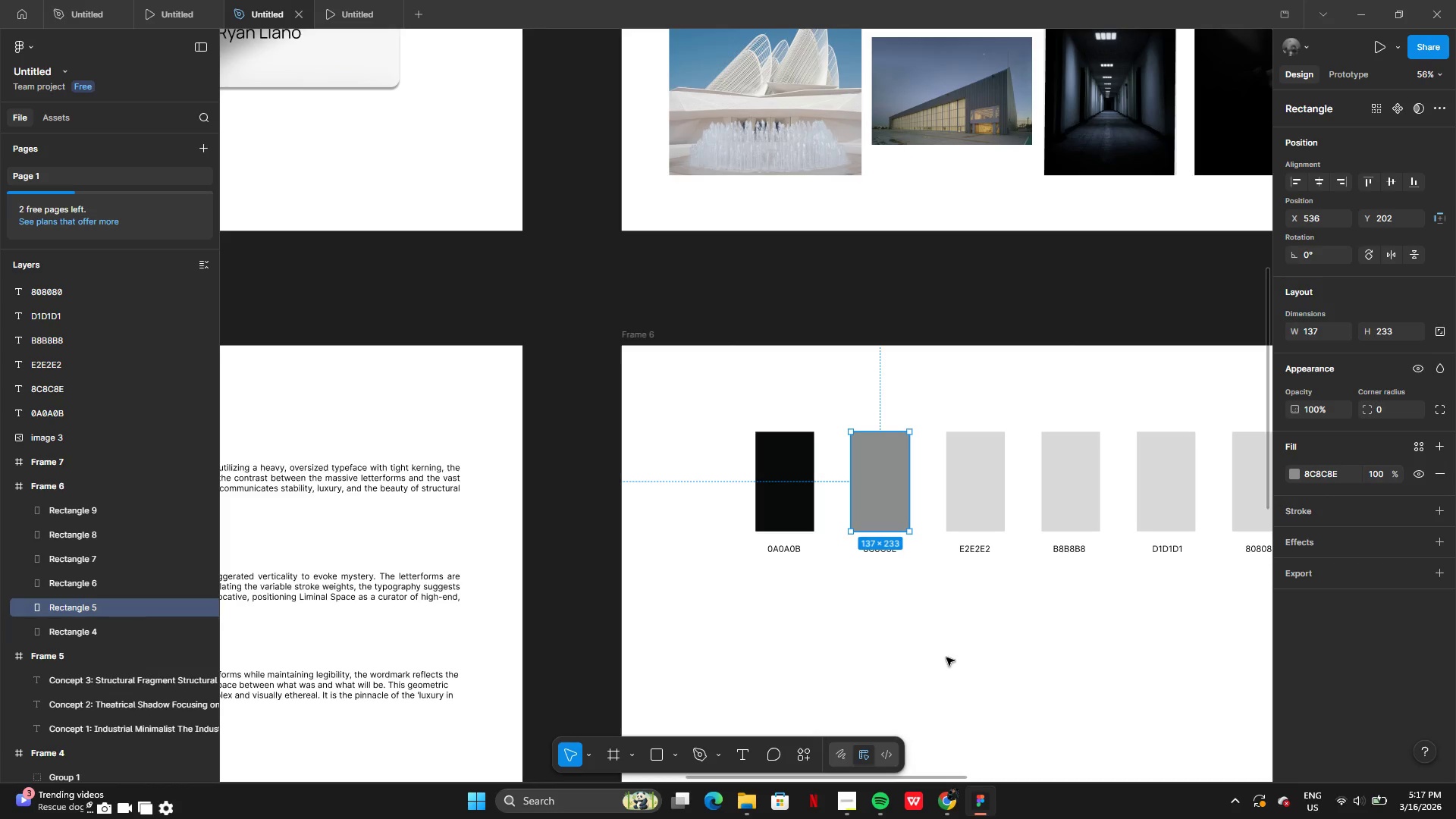 
left_click([946, 657])
 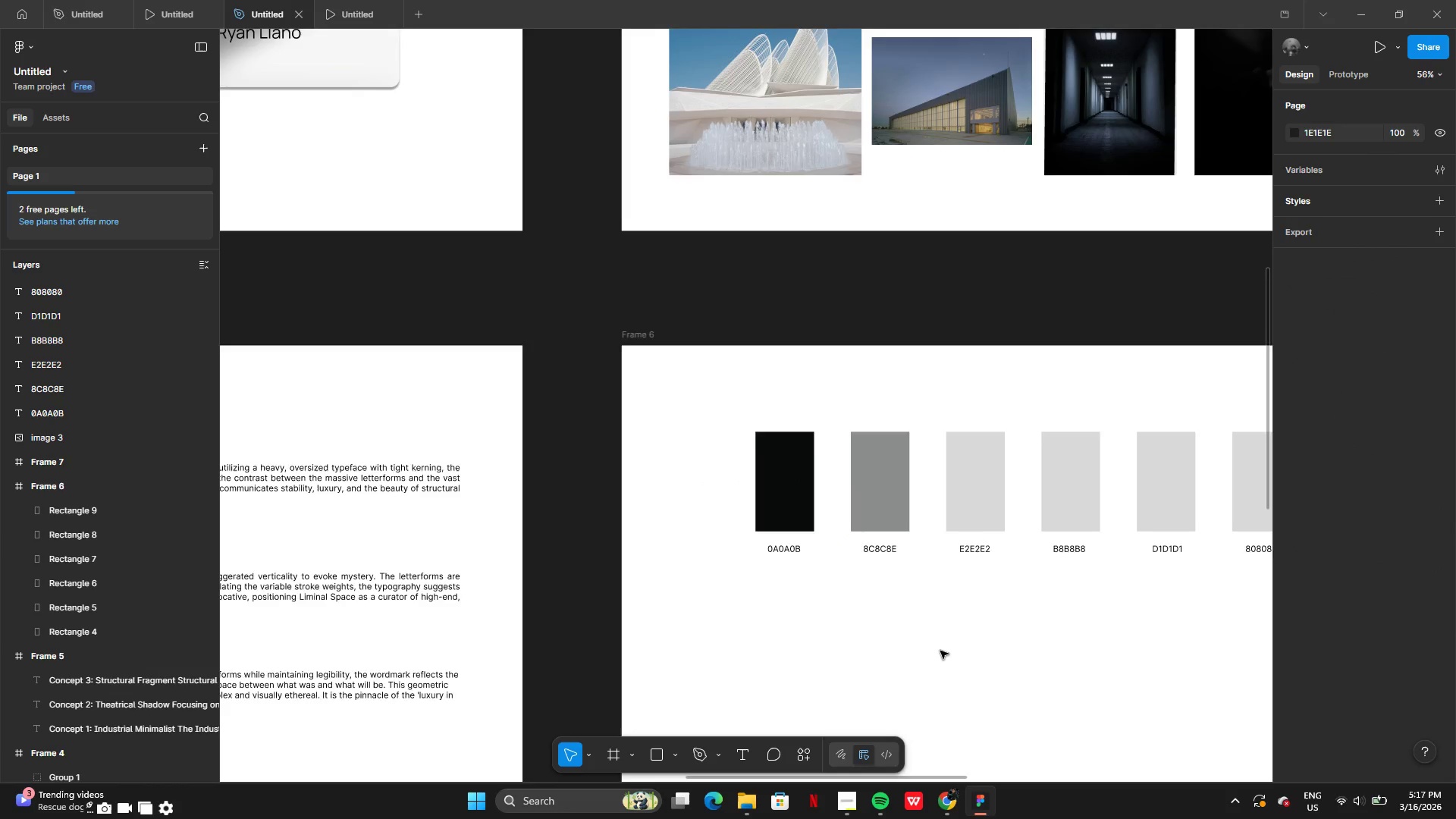 
double_click([809, 561])
 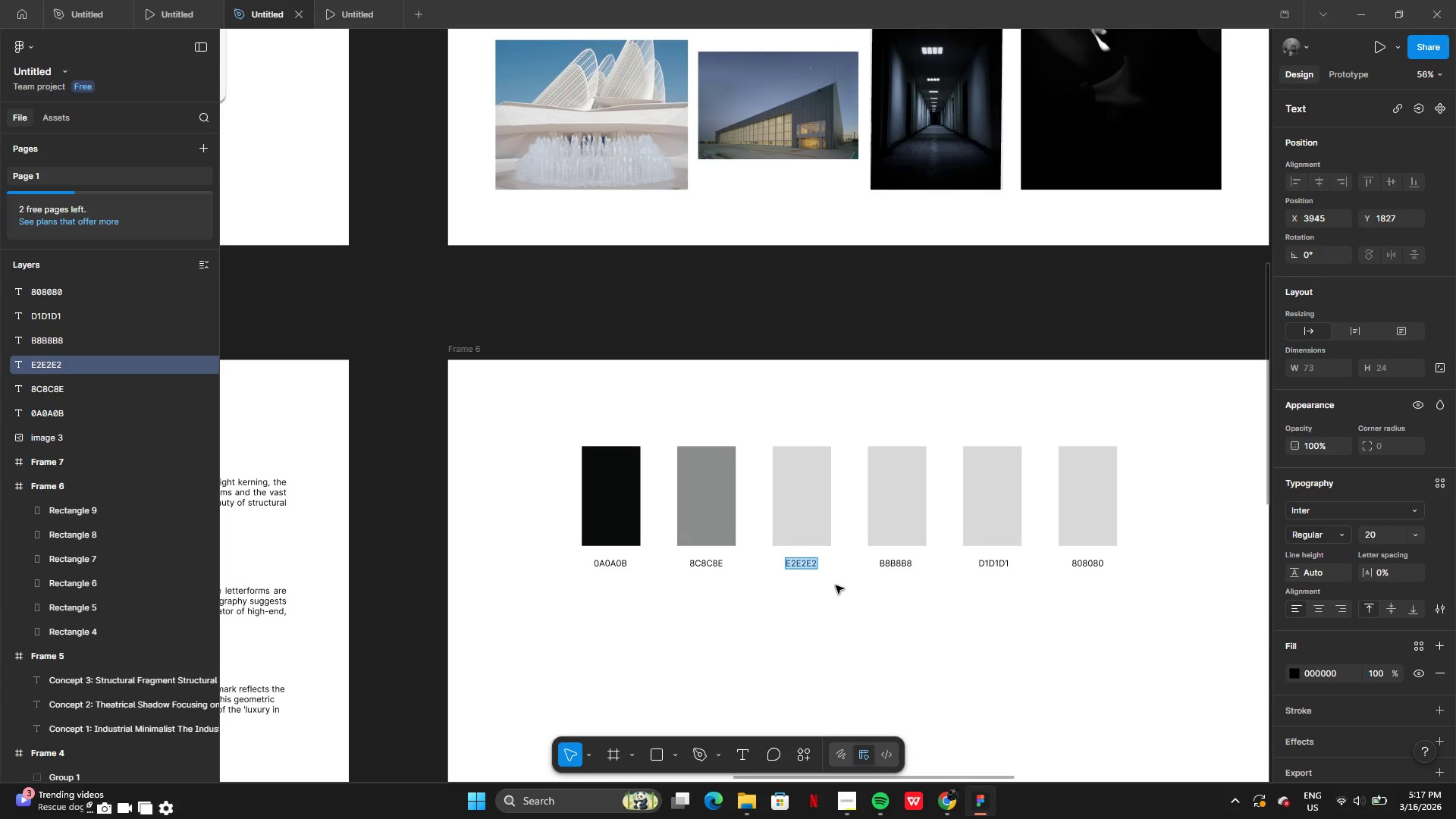 
key(Control+C)
 